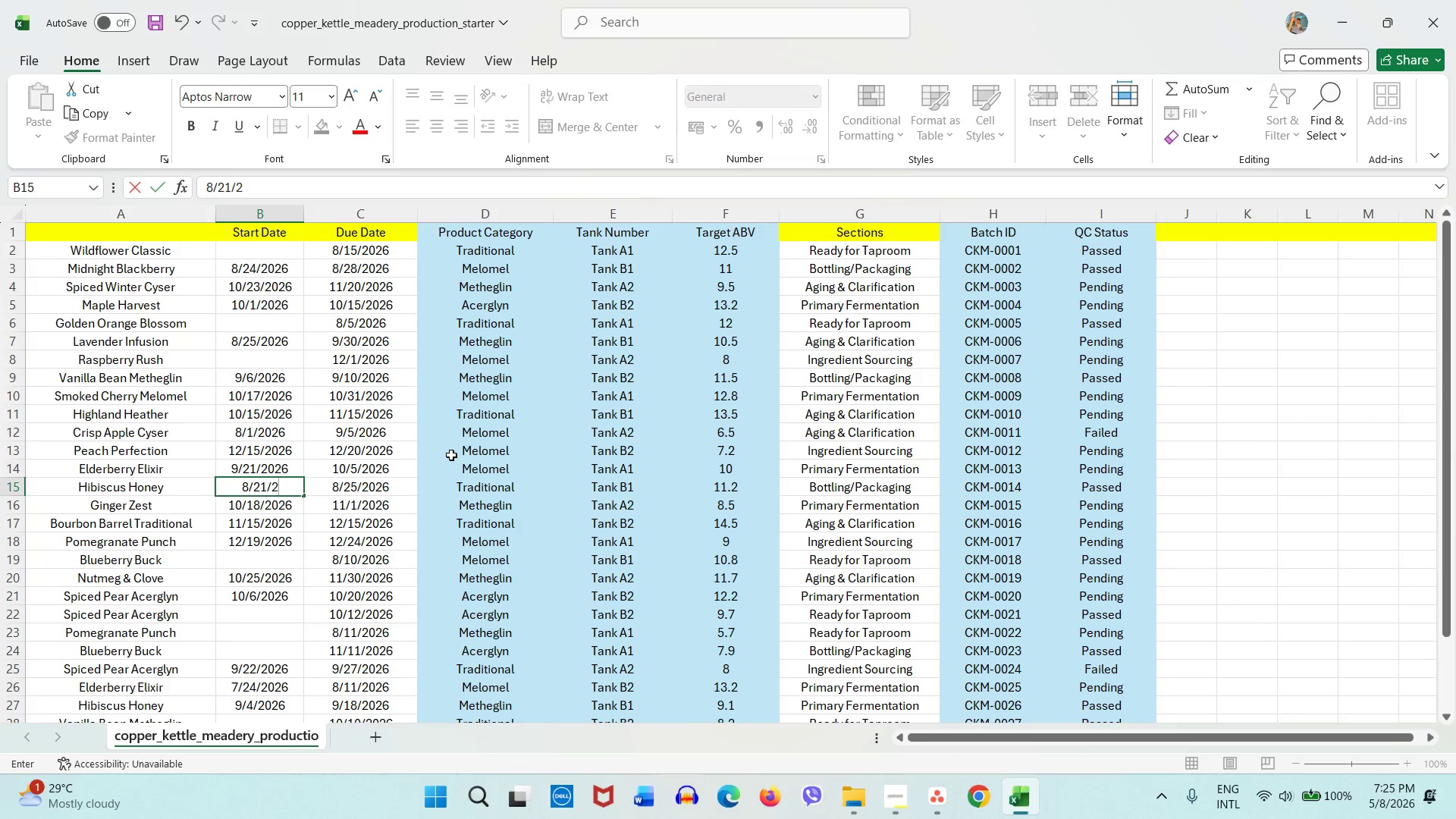 
key(Numpad1)
 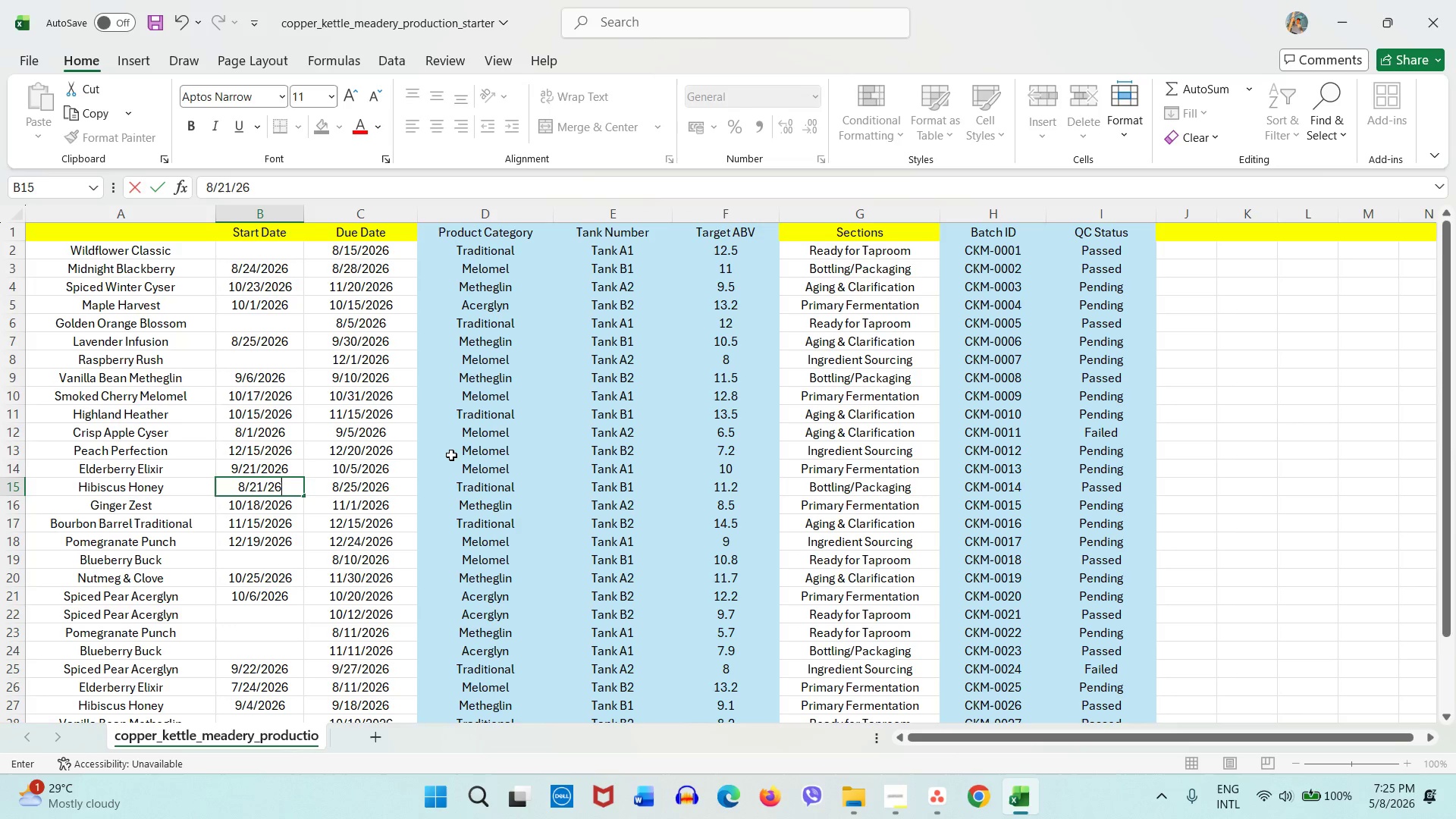 
key(Slash)
 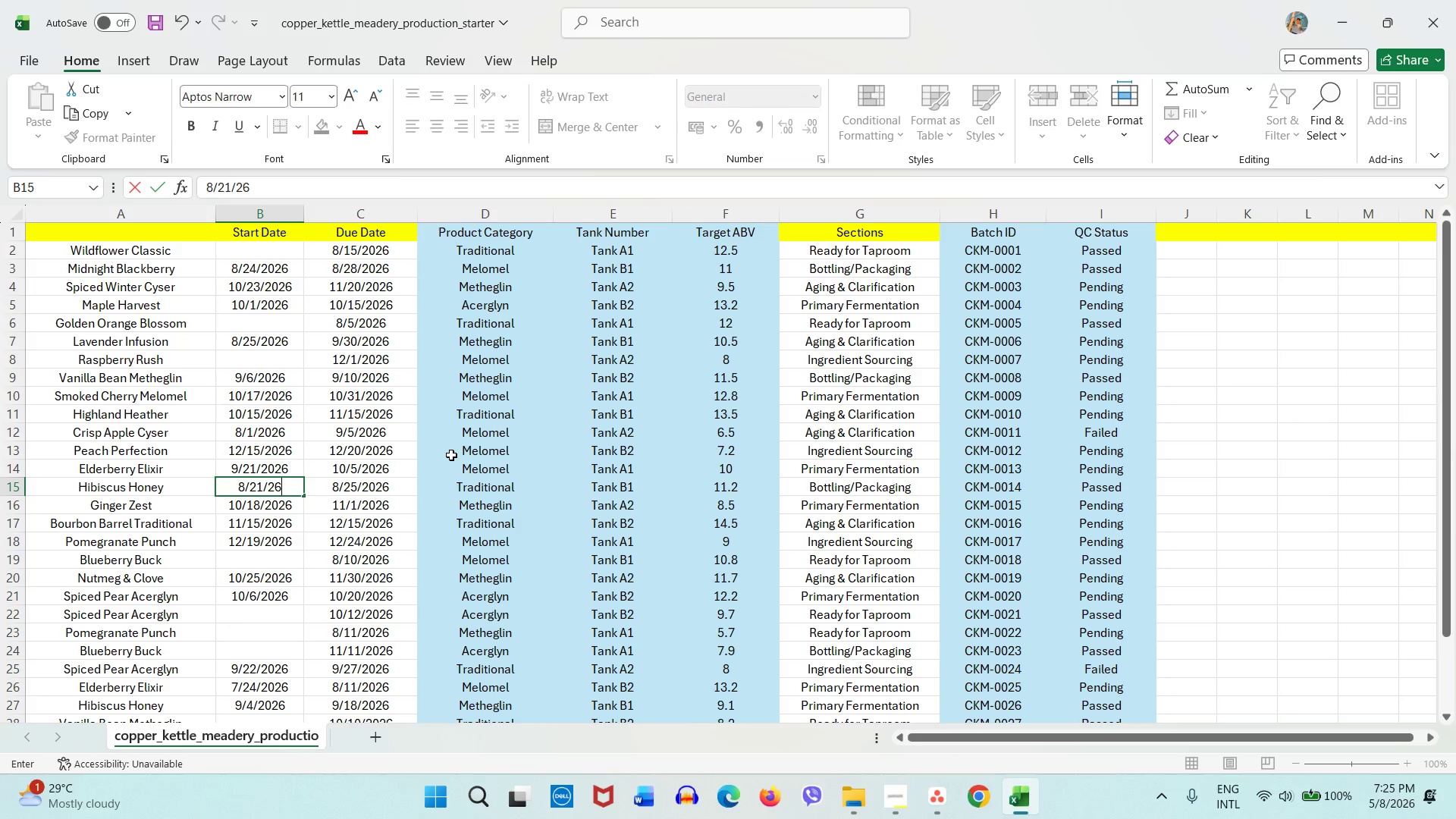 
key(Numpad2)
 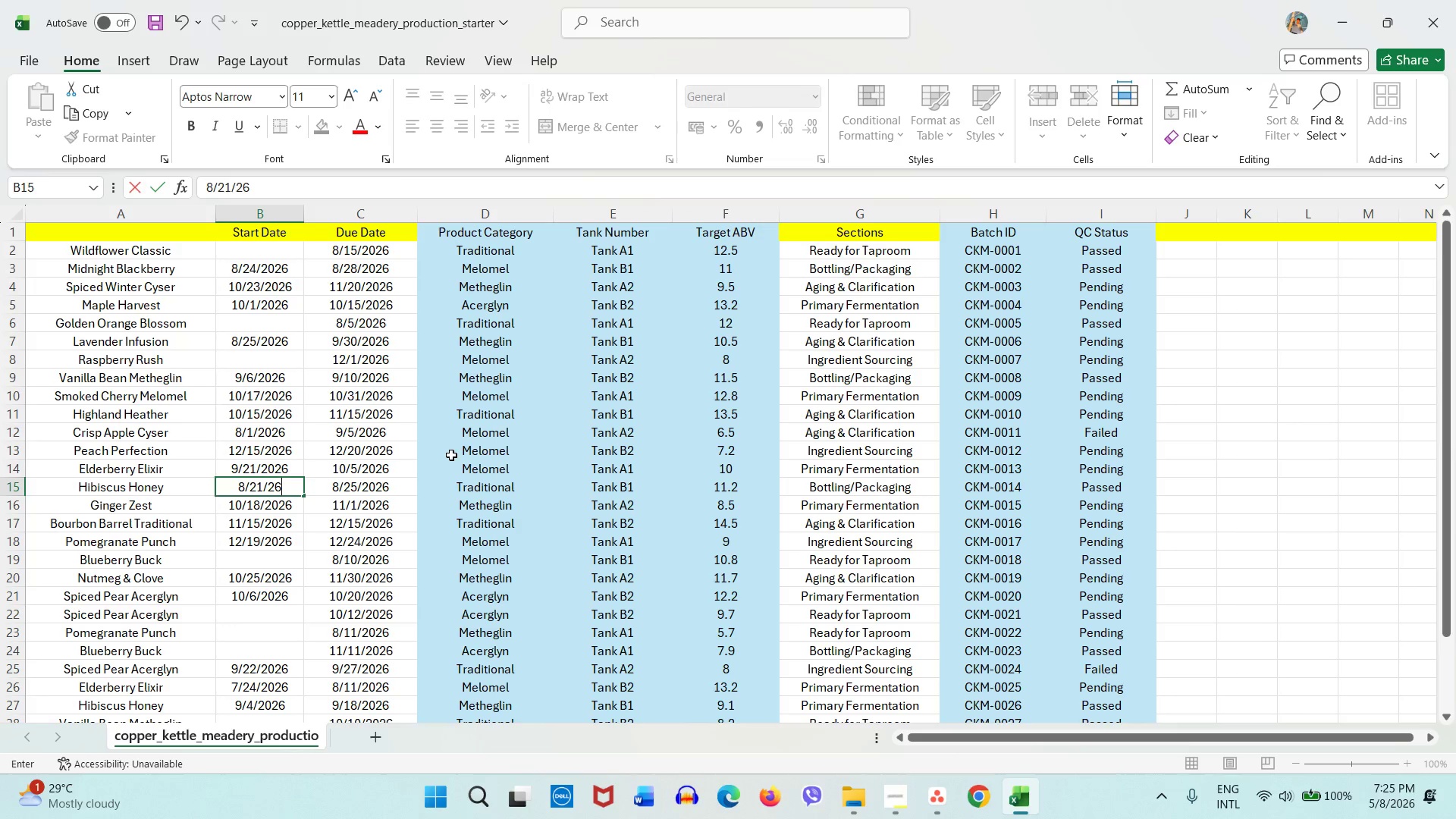 
key(Numpad6)
 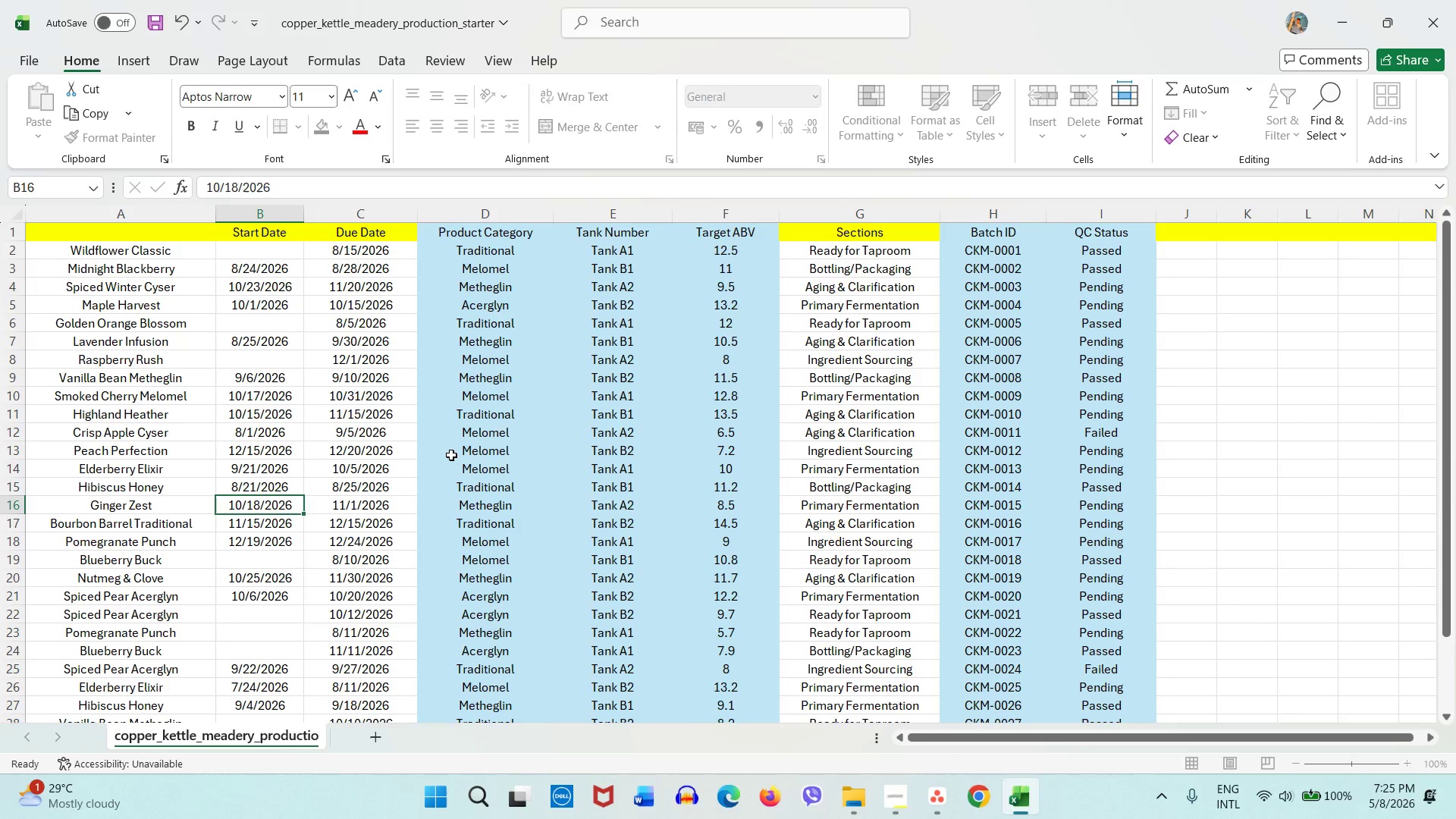 
key(NumpadEnter)
 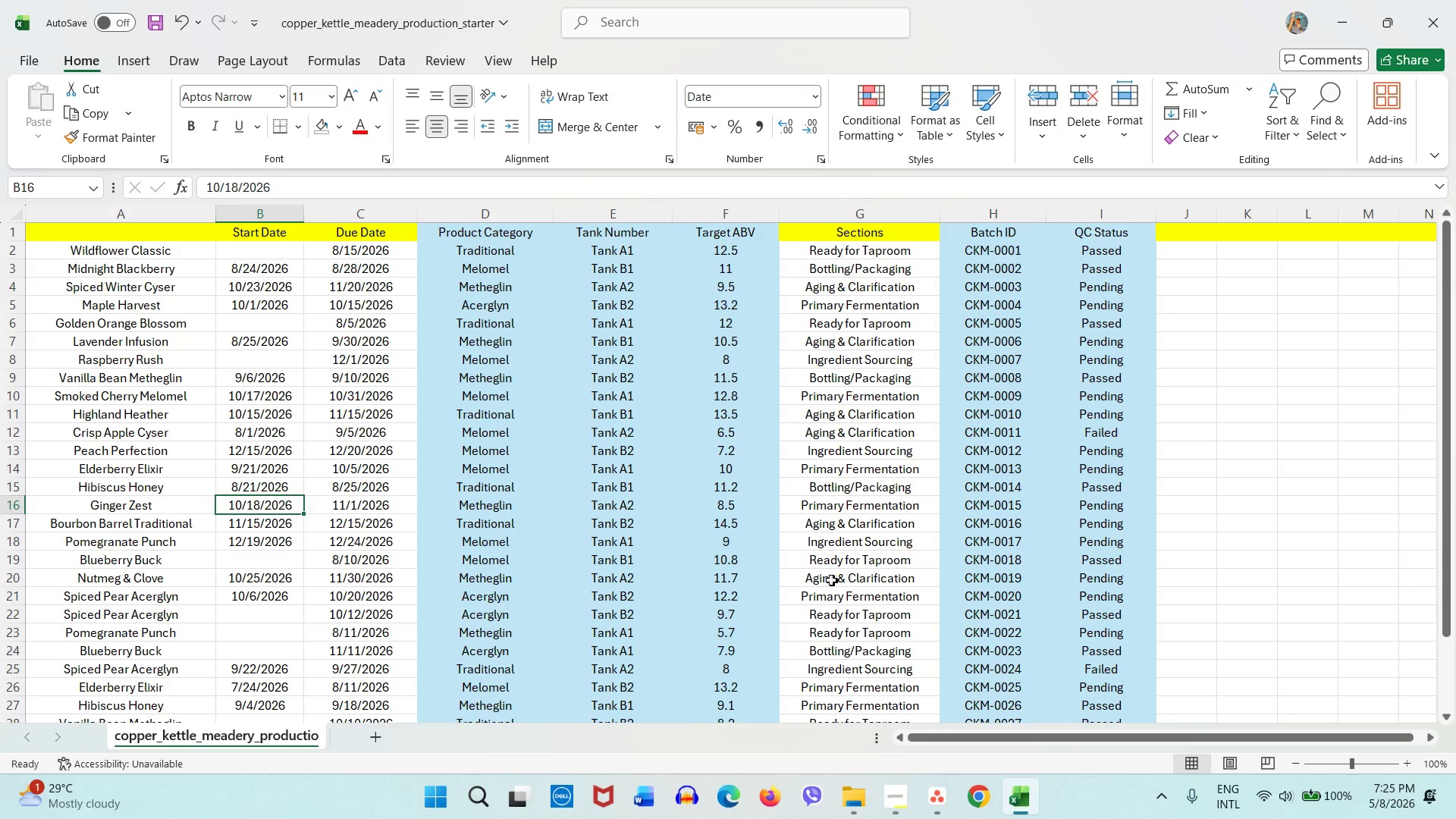 
scroll: coordinate [782, 503], scroll_direction: down, amount: 2.0
 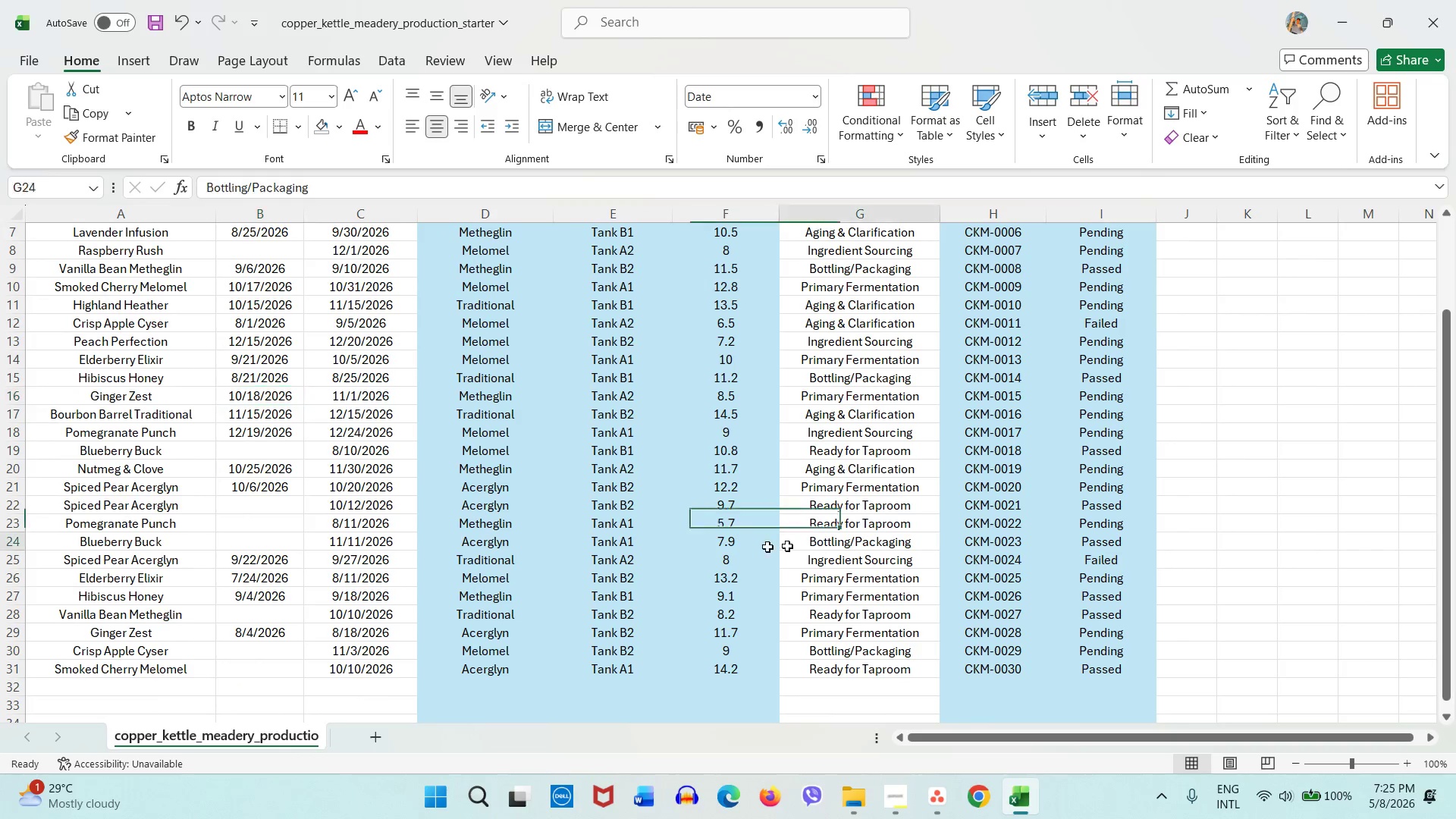 
left_click_drag(start_coordinate=[819, 544], to_coordinate=[278, 537])
 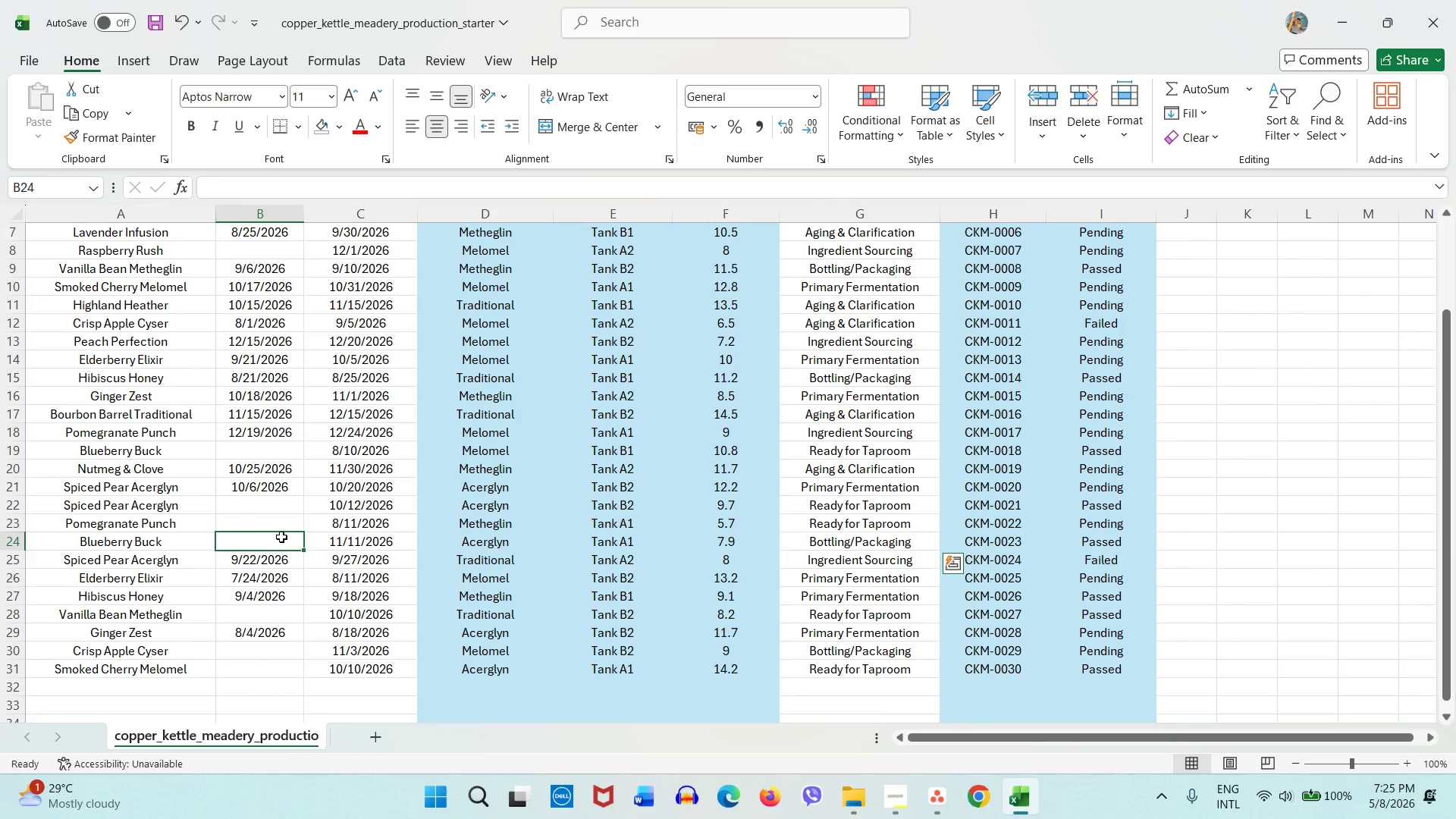 
left_click([278, 537])
 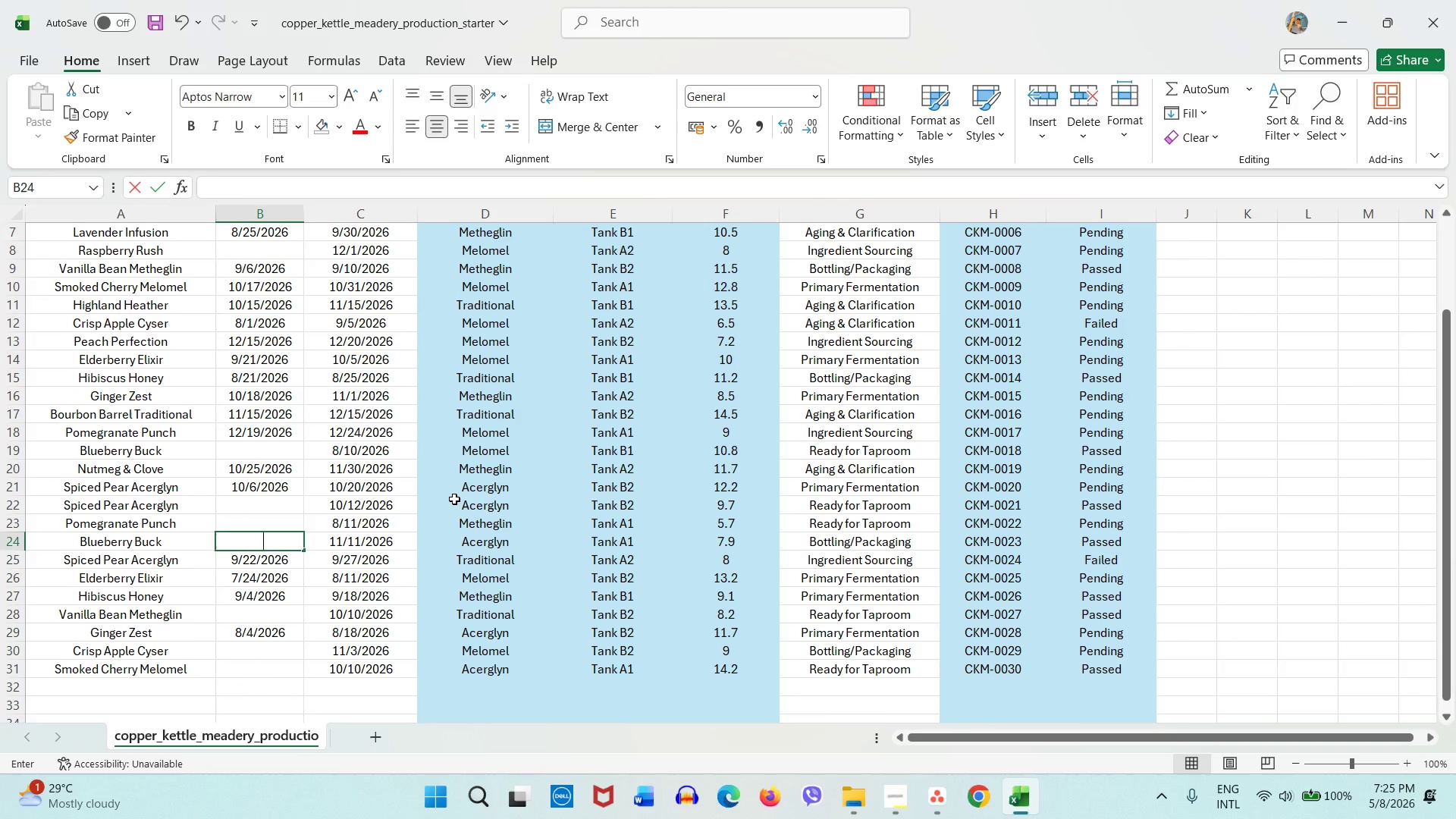 
key(Numpad1)
 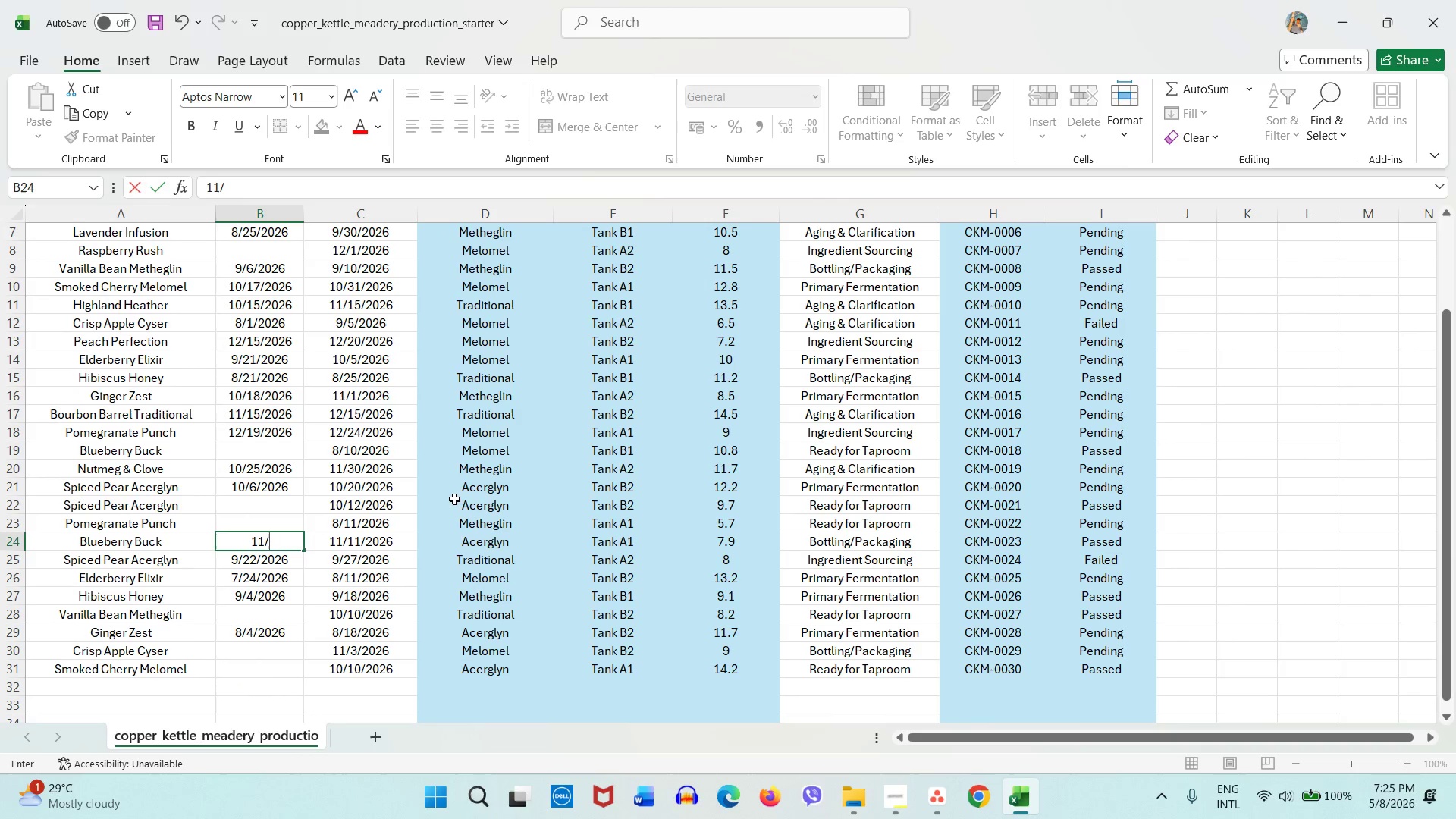 
key(Numpad1)
 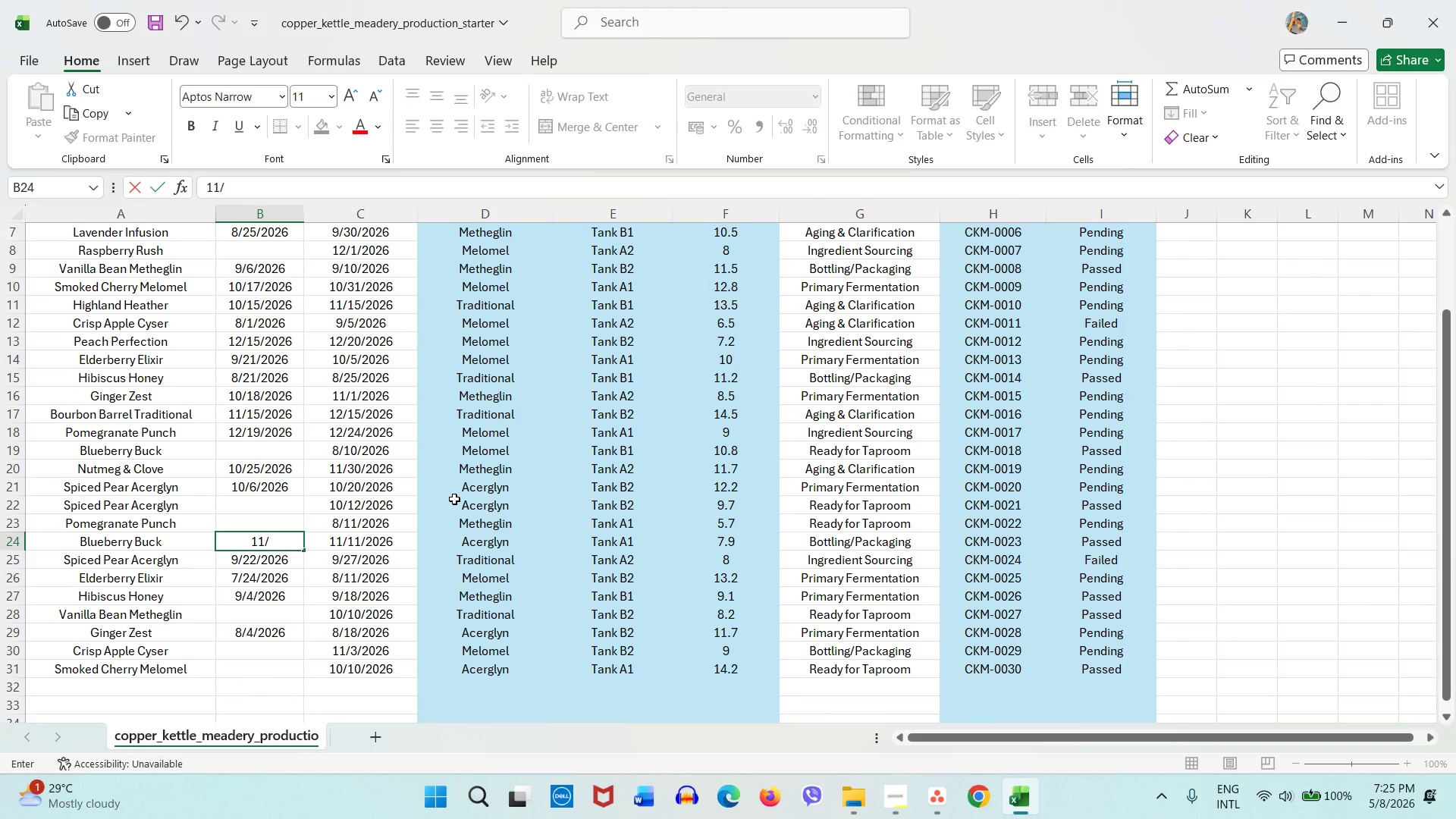 
key(Slash)
 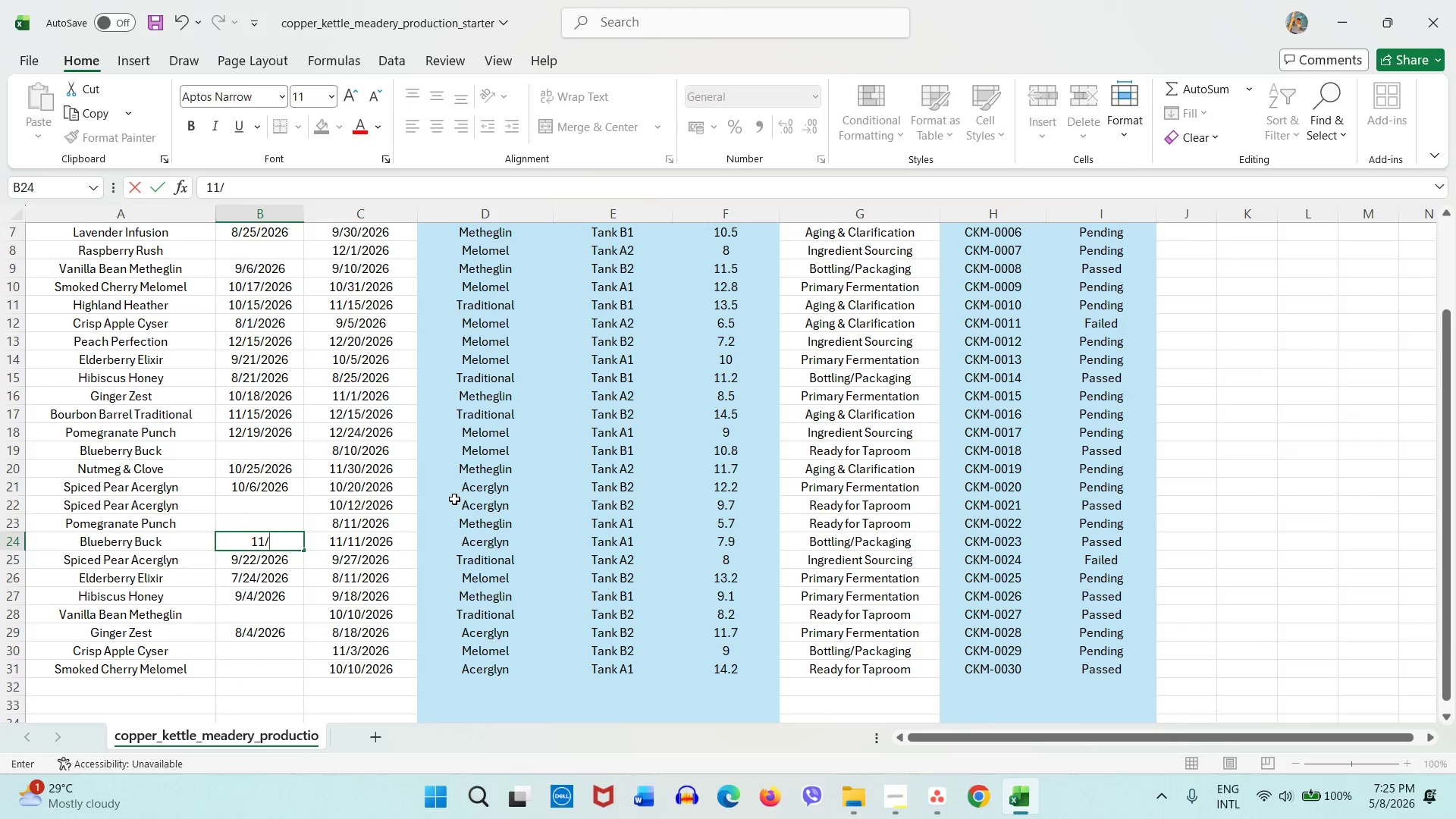 
wait(8.7)
 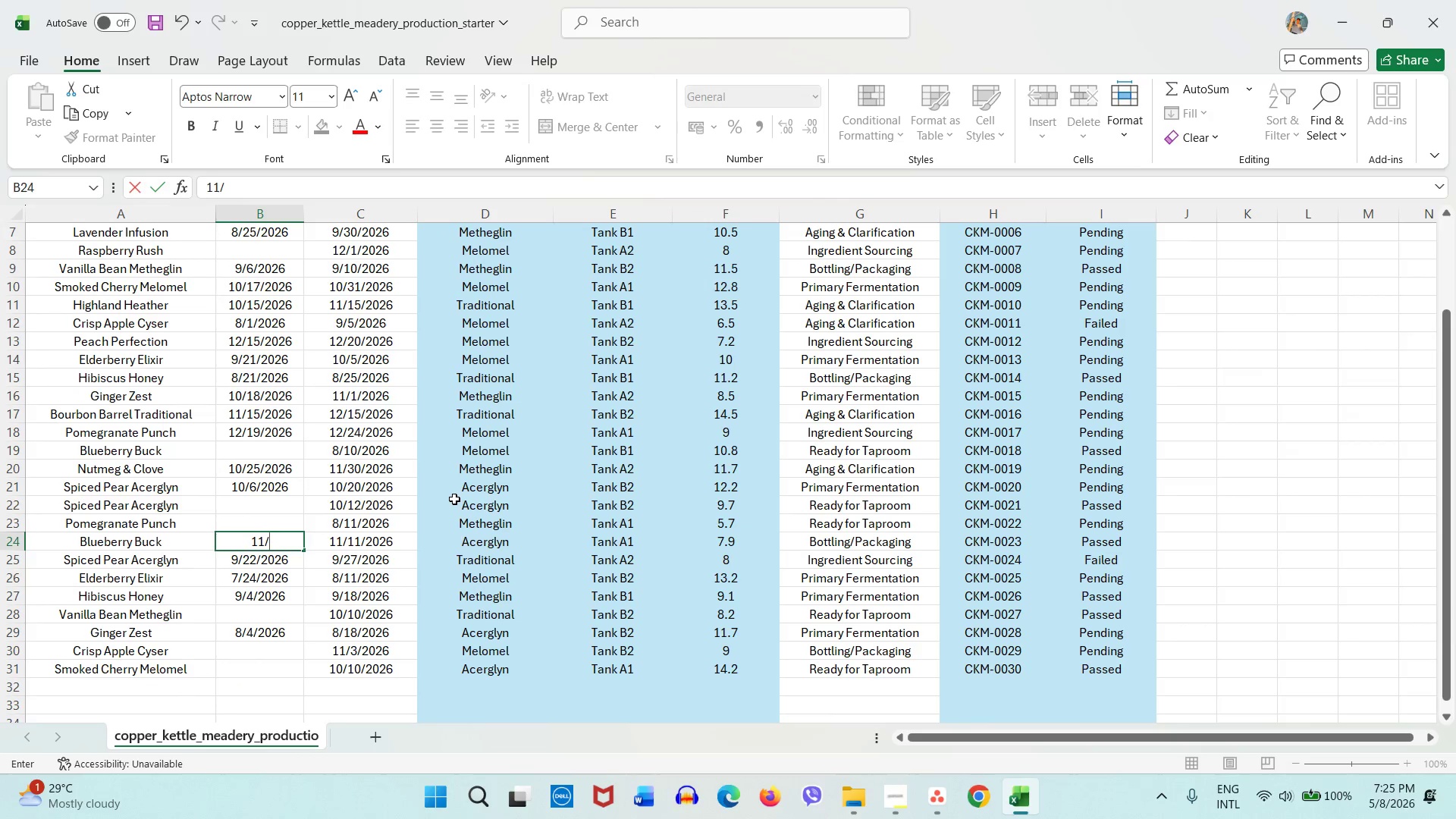 
key(Numpad7)
 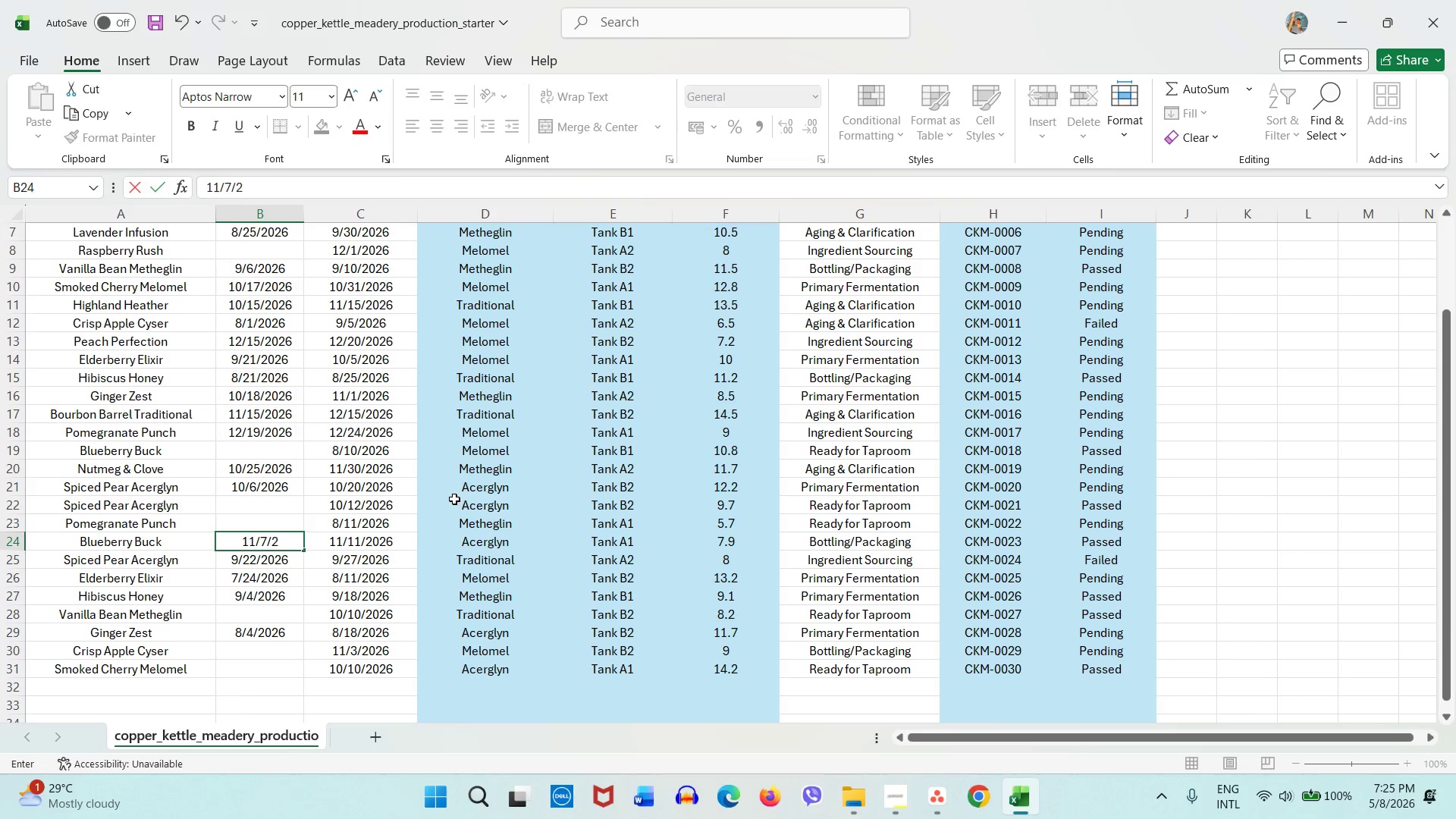 
key(Slash)
 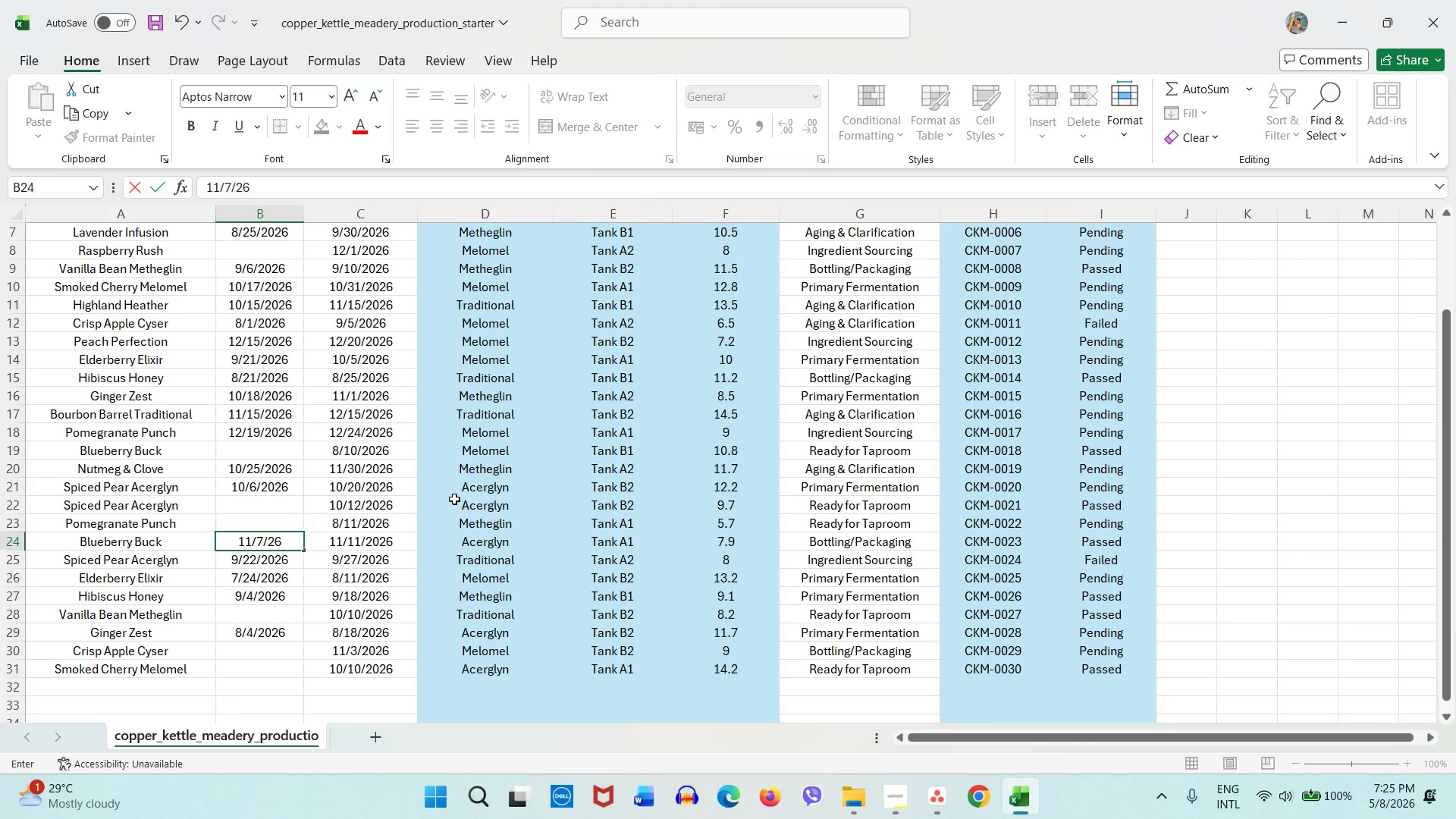 
key(Numpad2)
 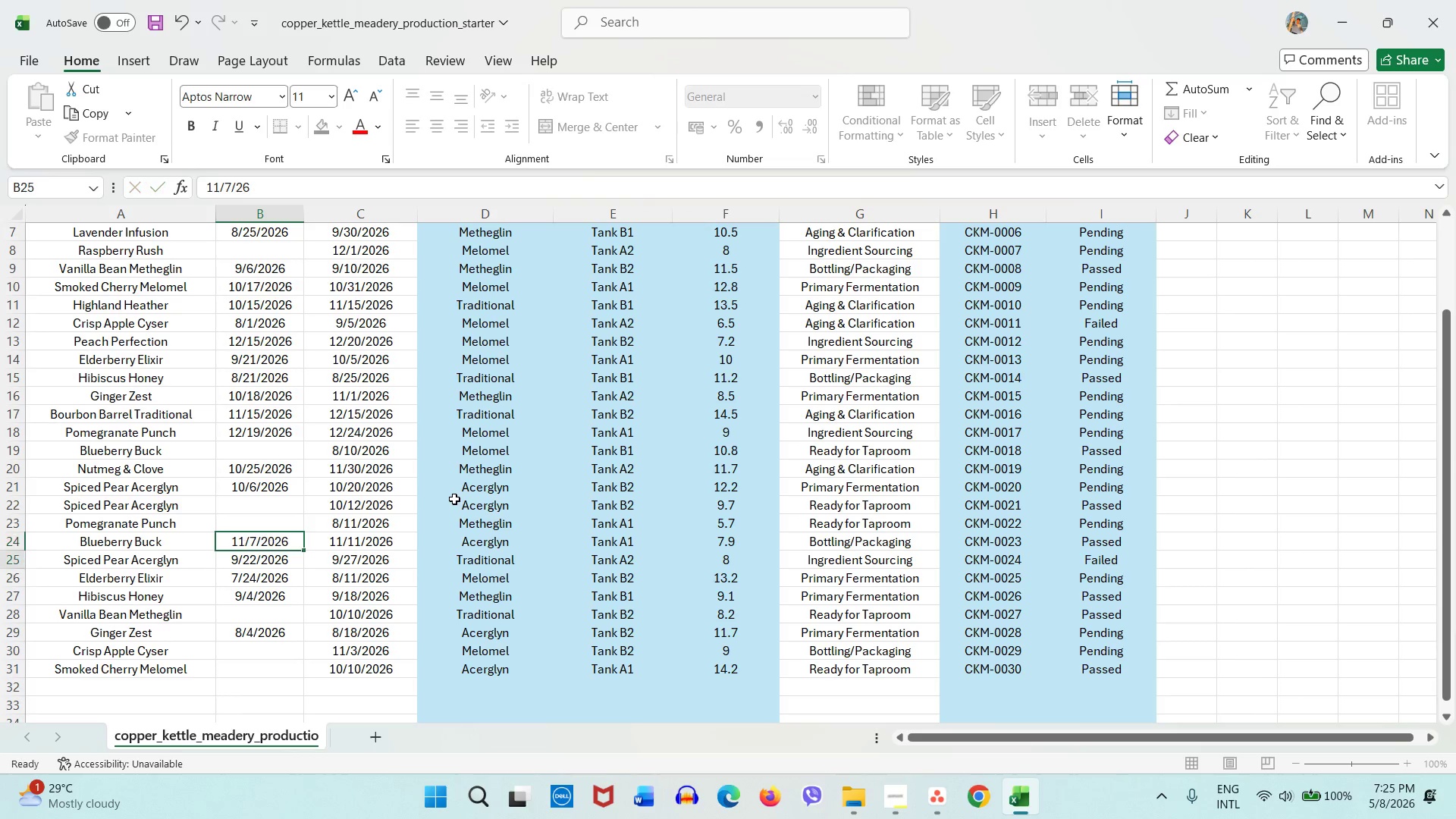 
key(Numpad6)
 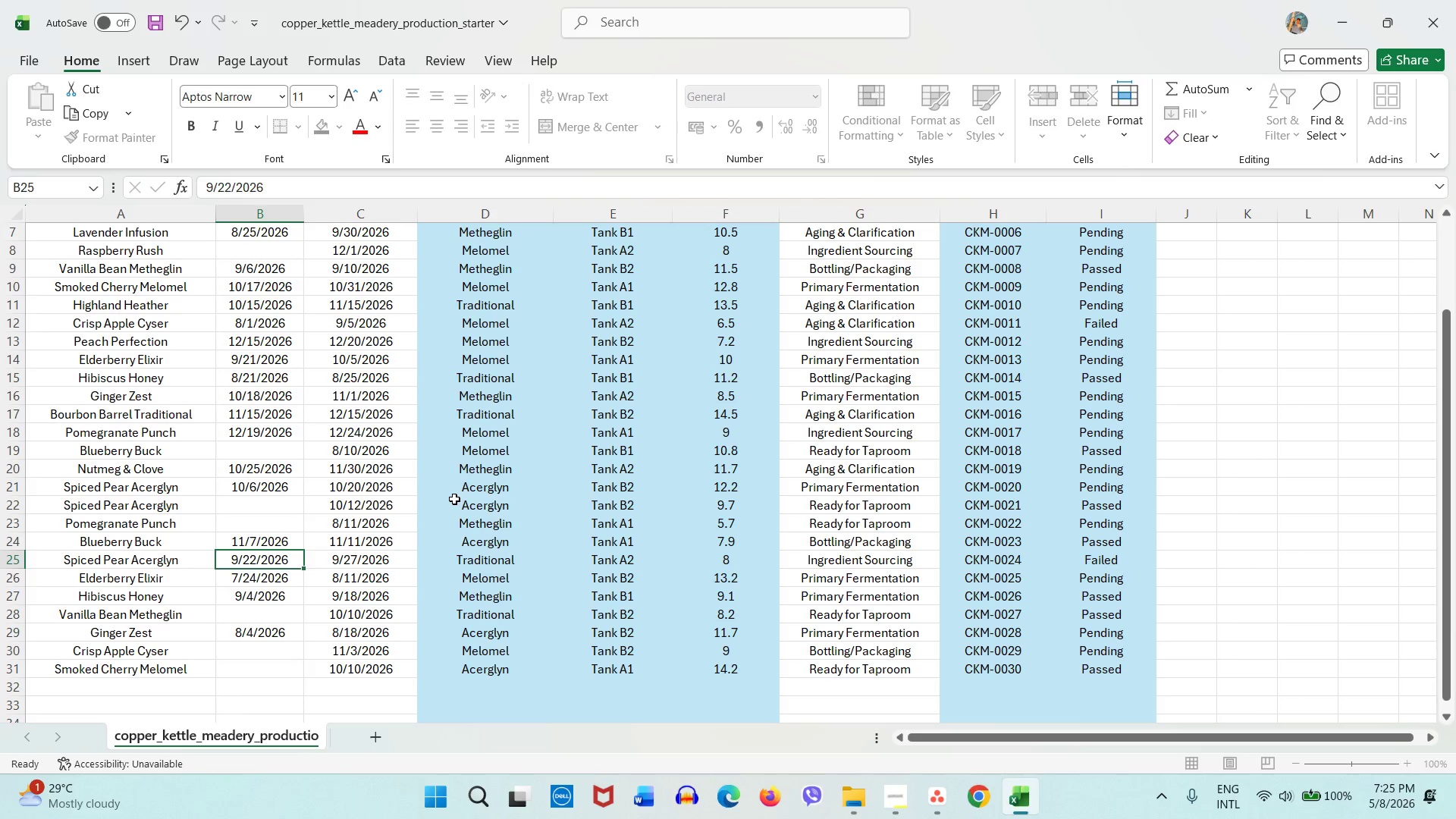 
key(NumpadEnter)
 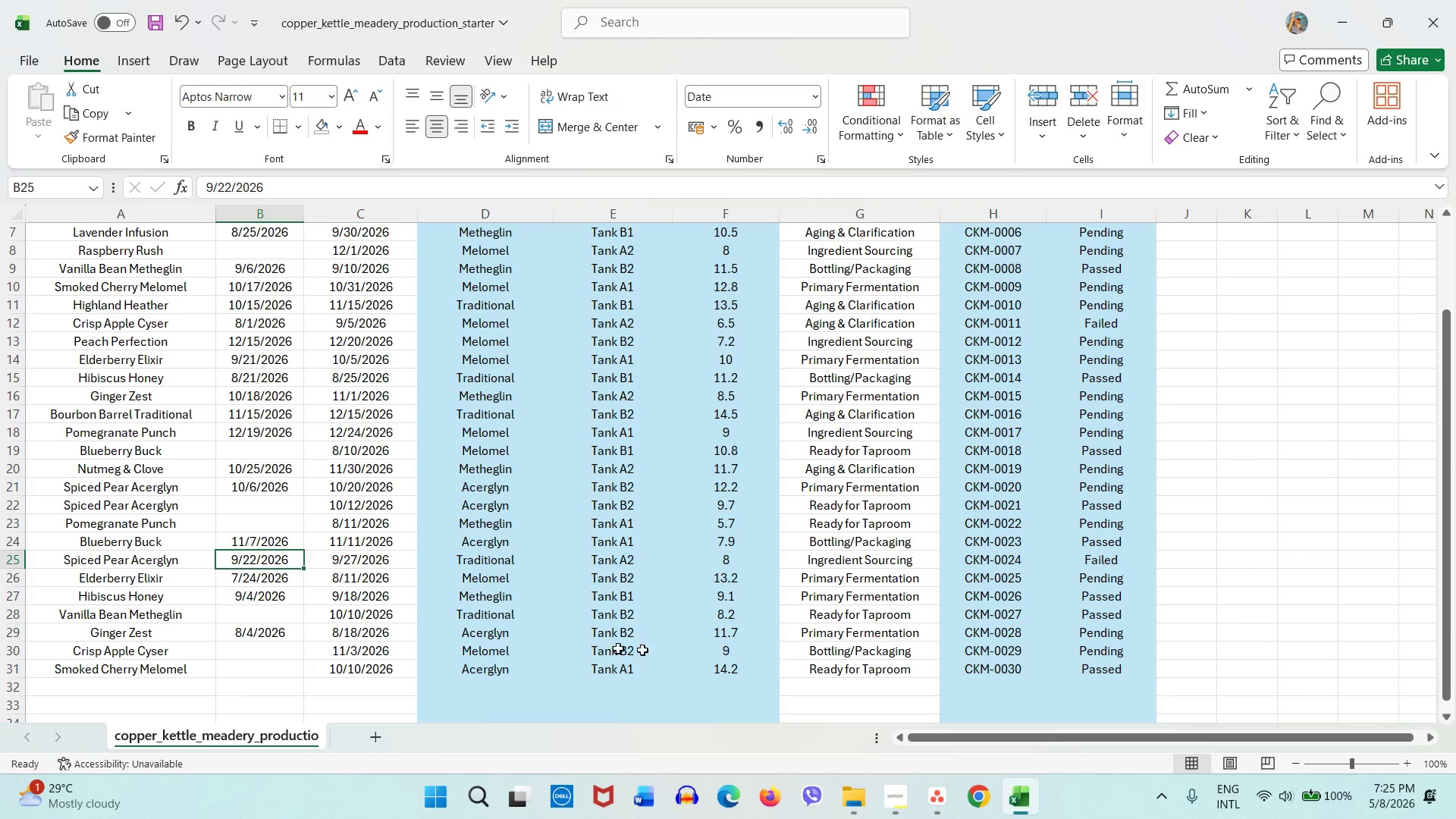 
left_click([287, 648])
 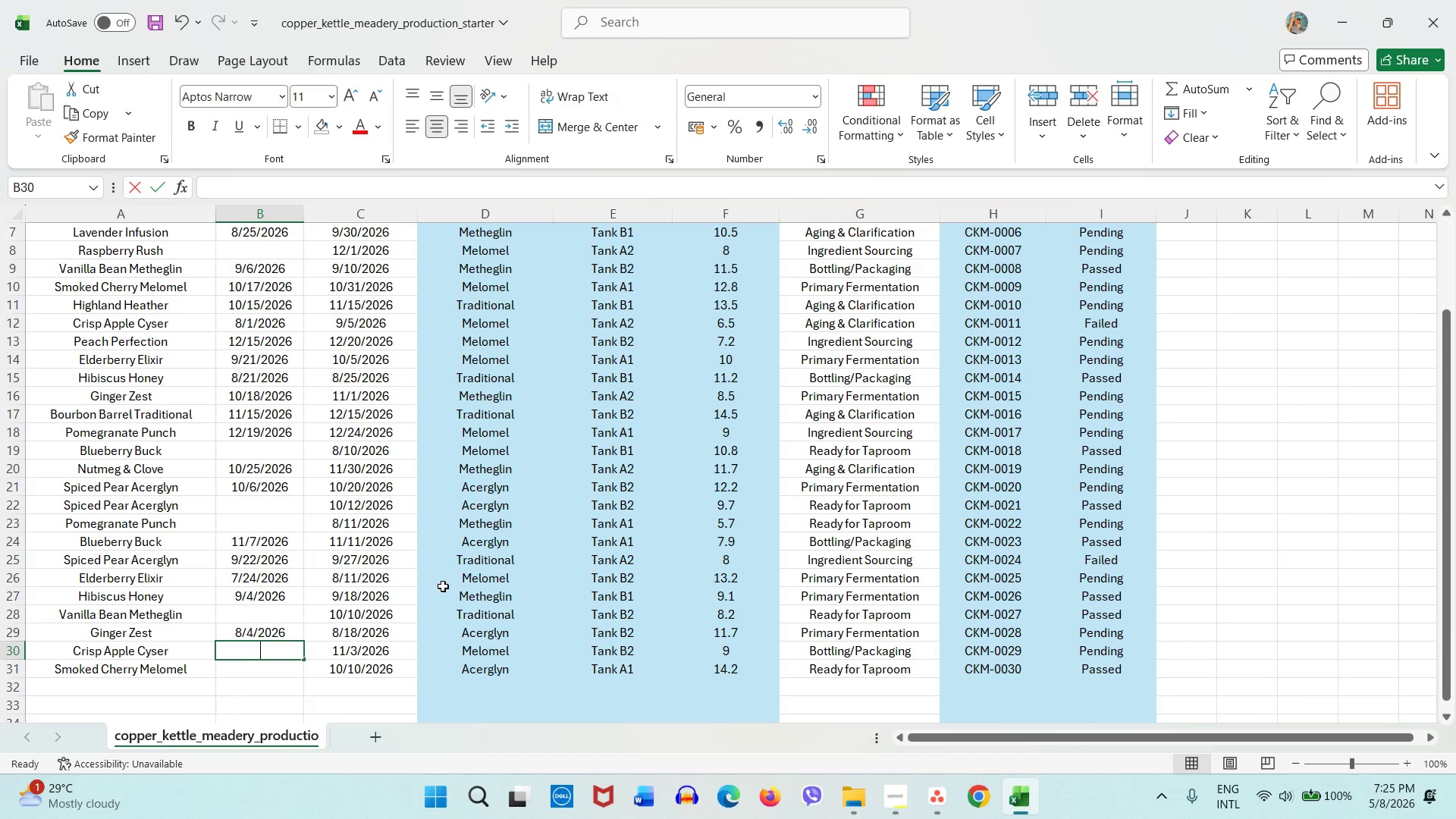 
key(Numpad1)
 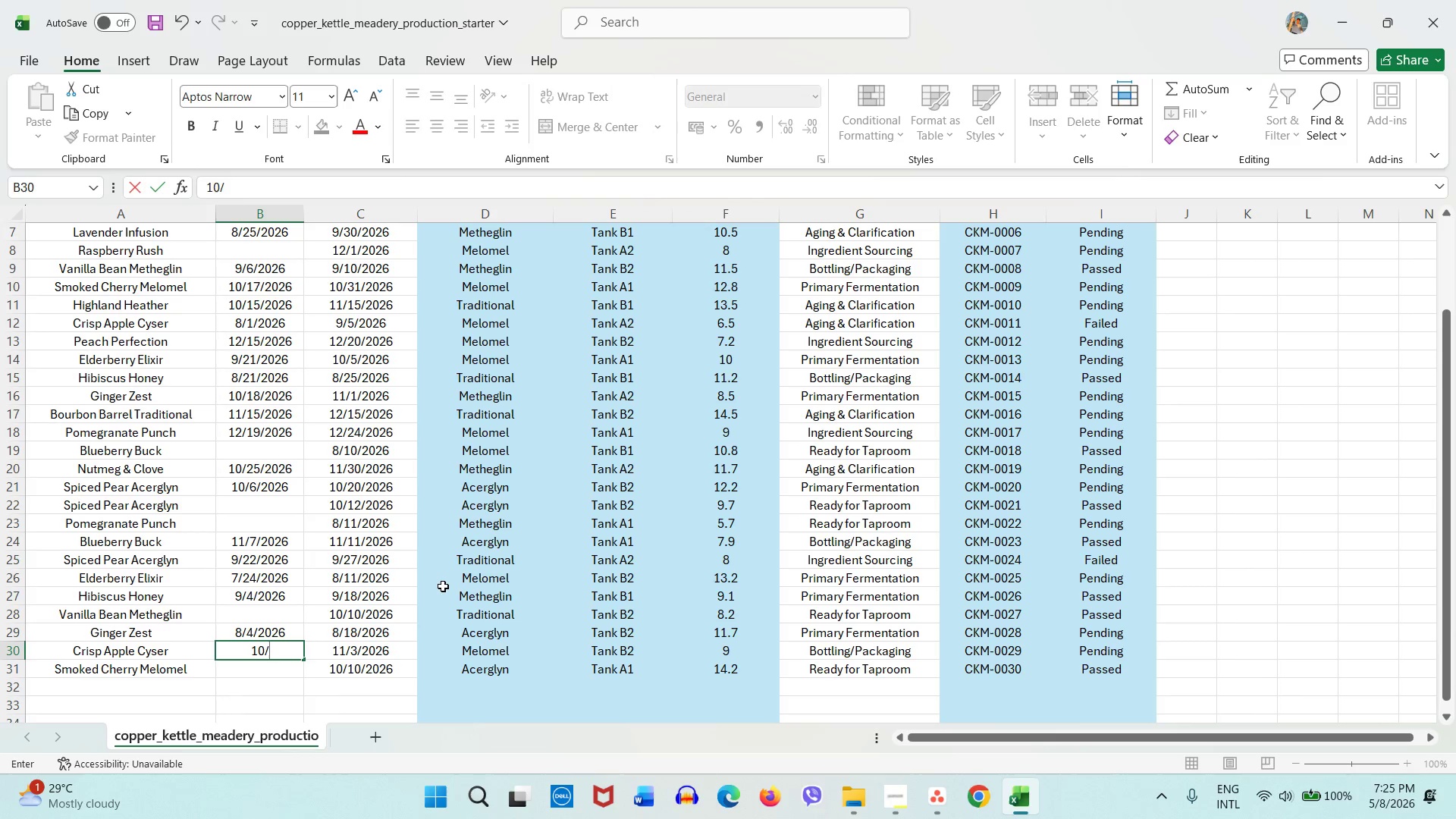 
key(Numpad0)
 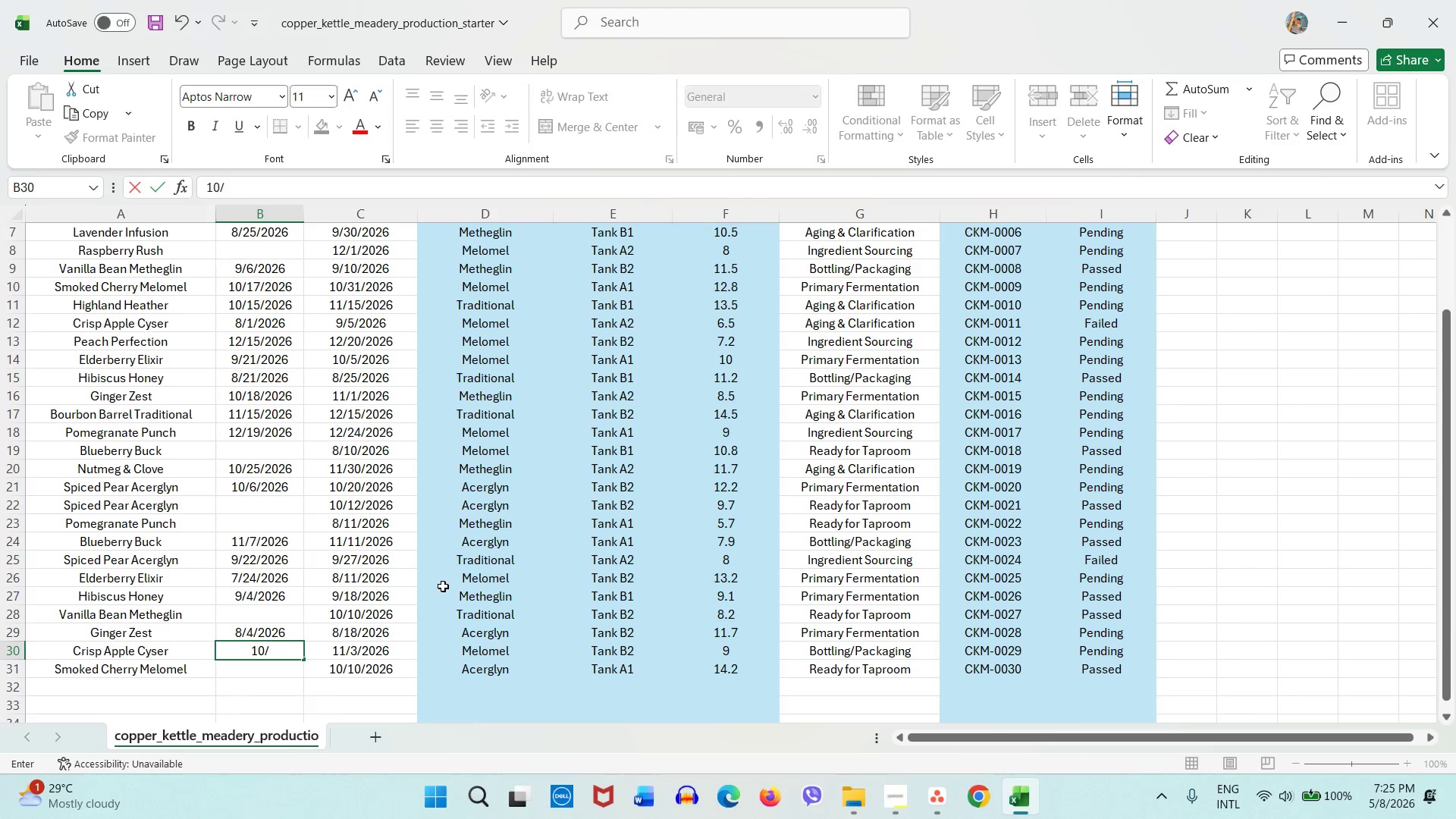 
key(Slash)
 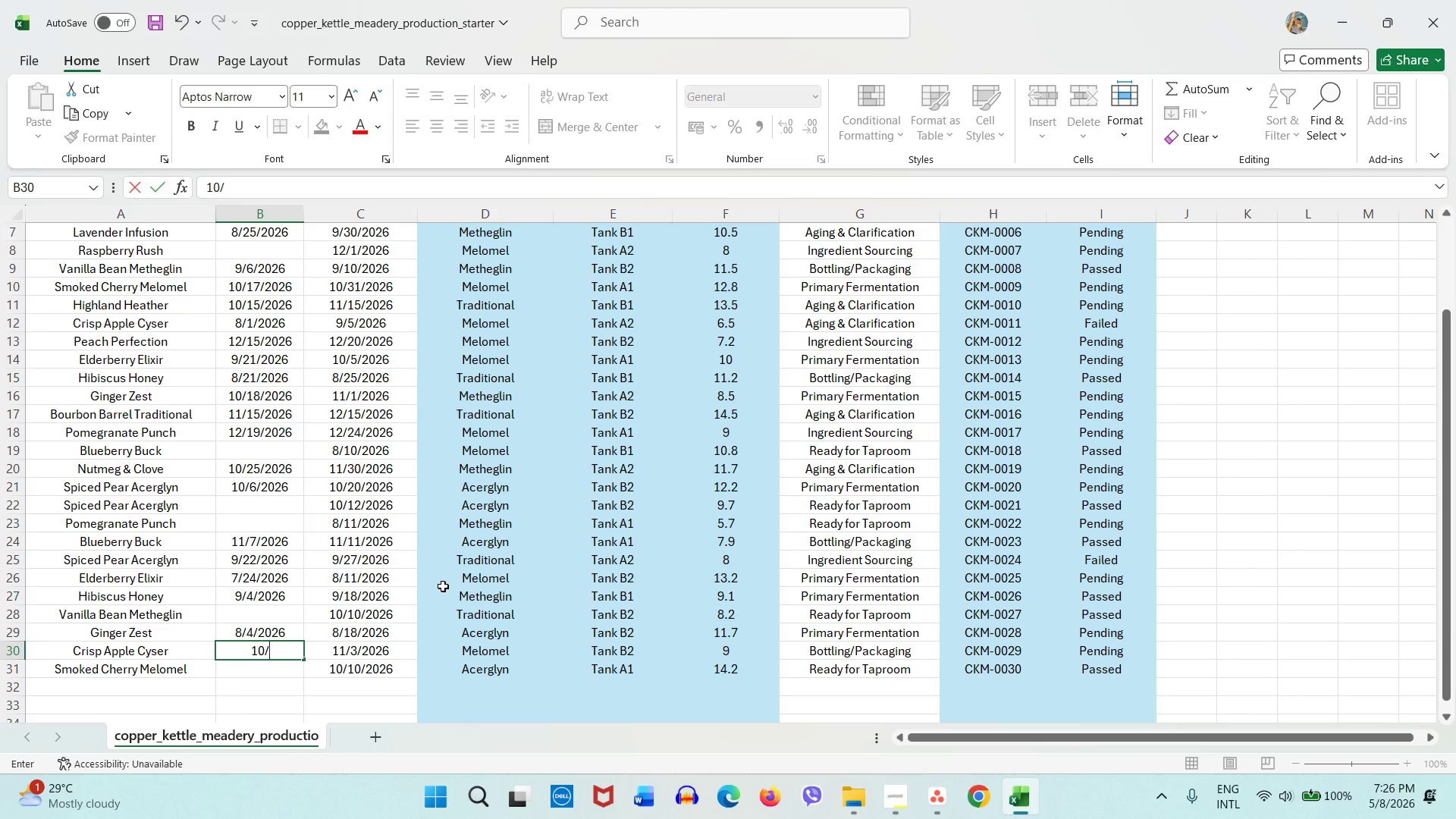 
key(Numpad2)
 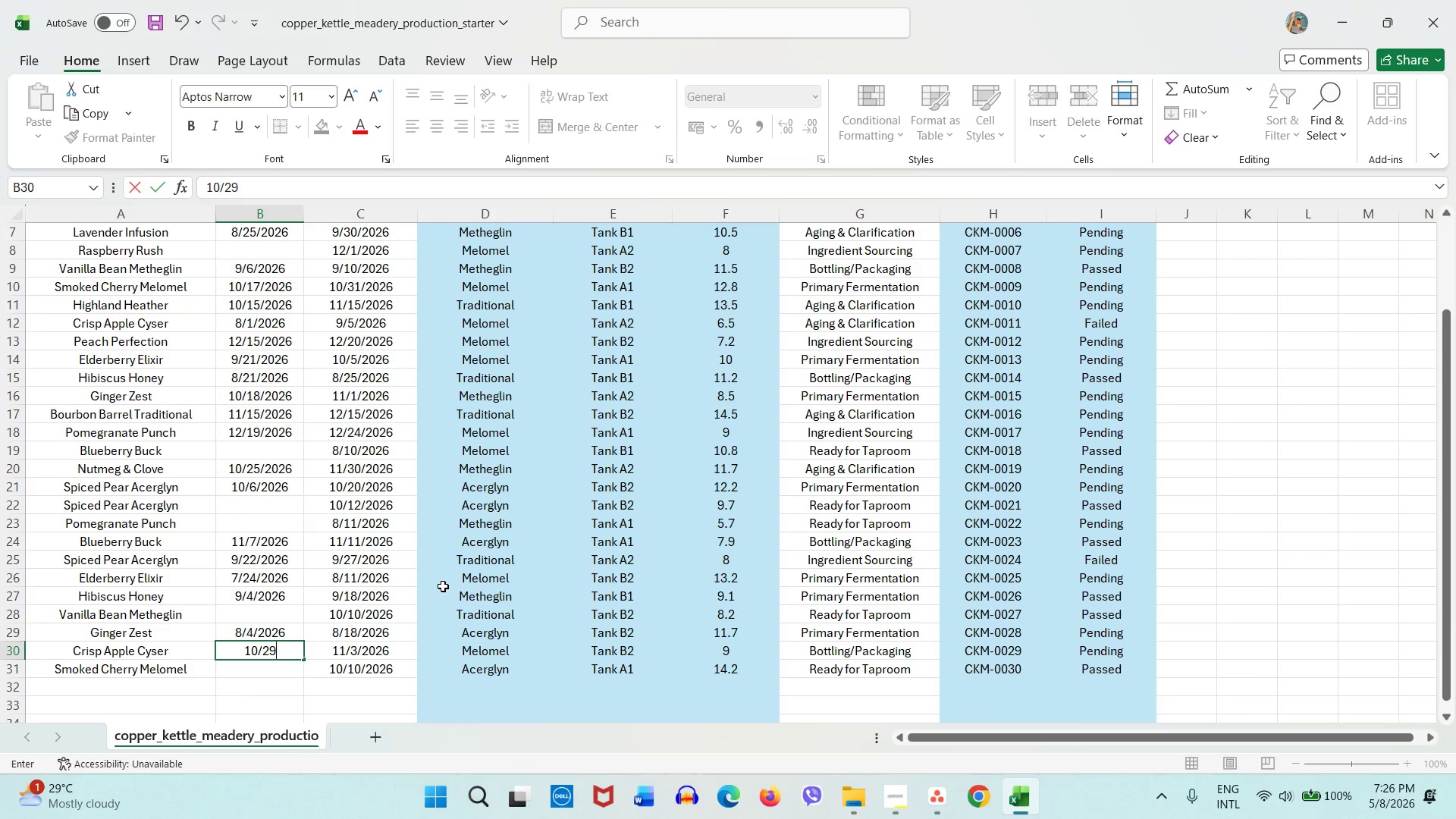 
key(Numpad9)
 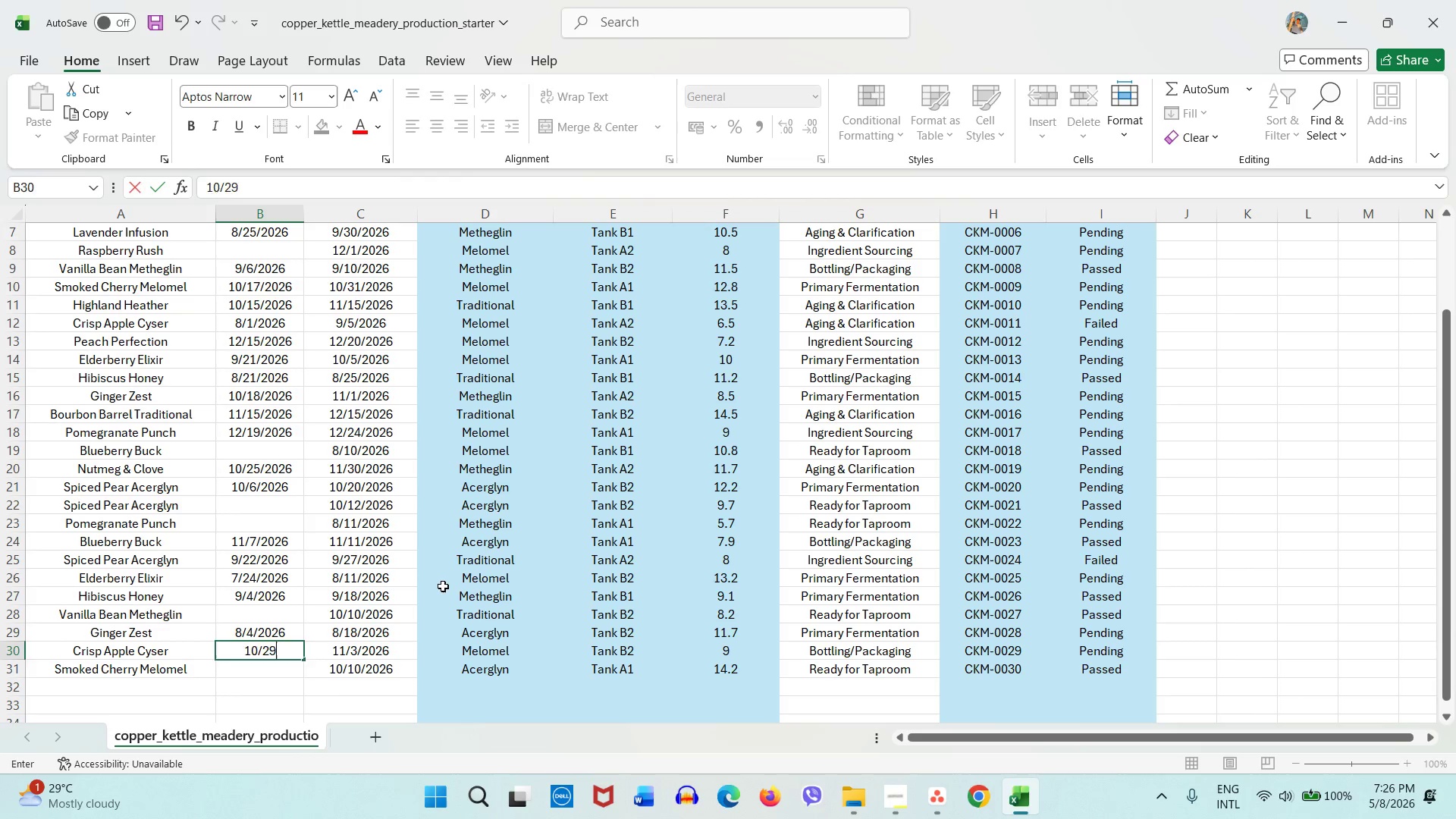 
key(NumpadEnter)
 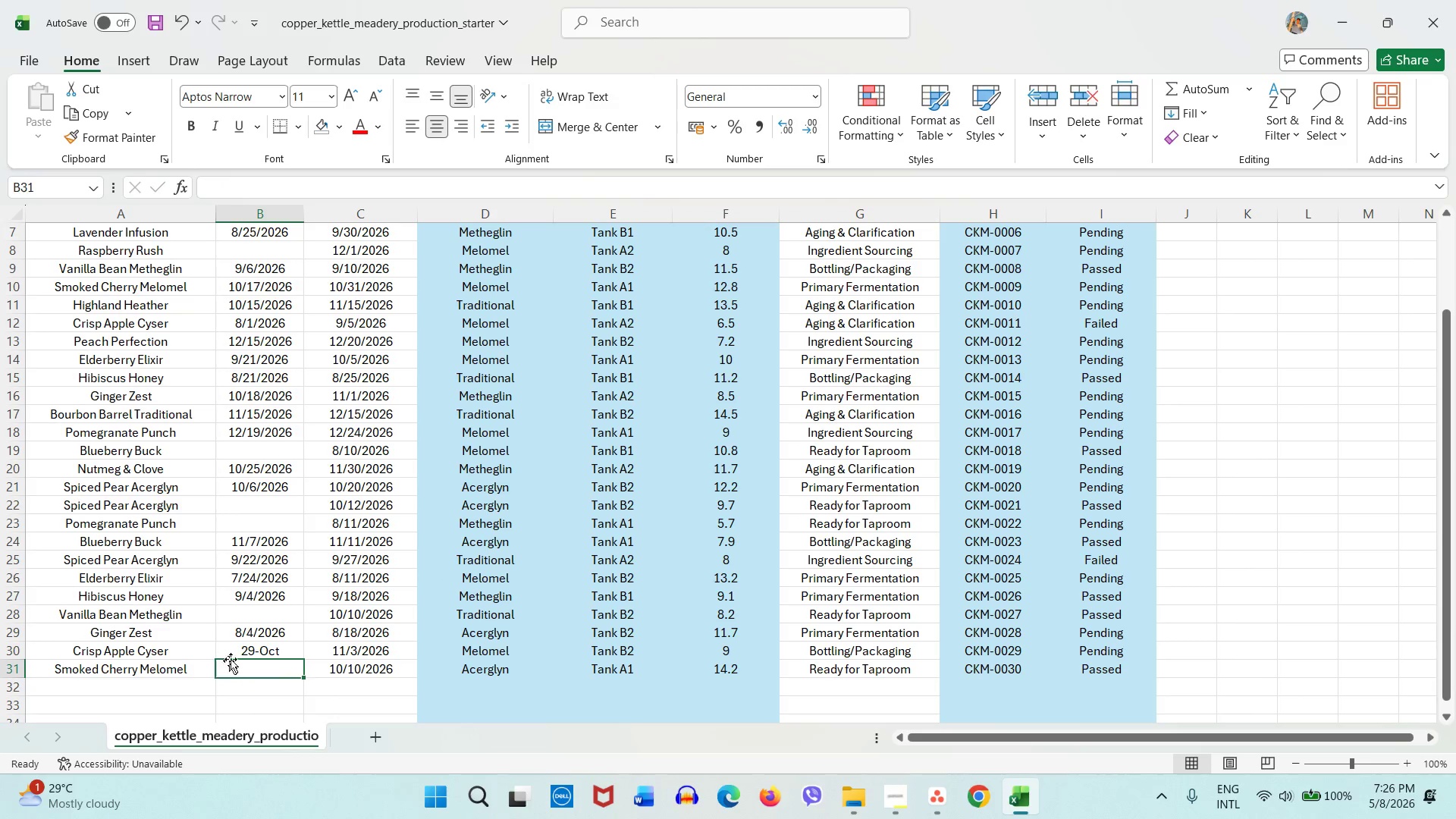 
left_click([237, 654])
 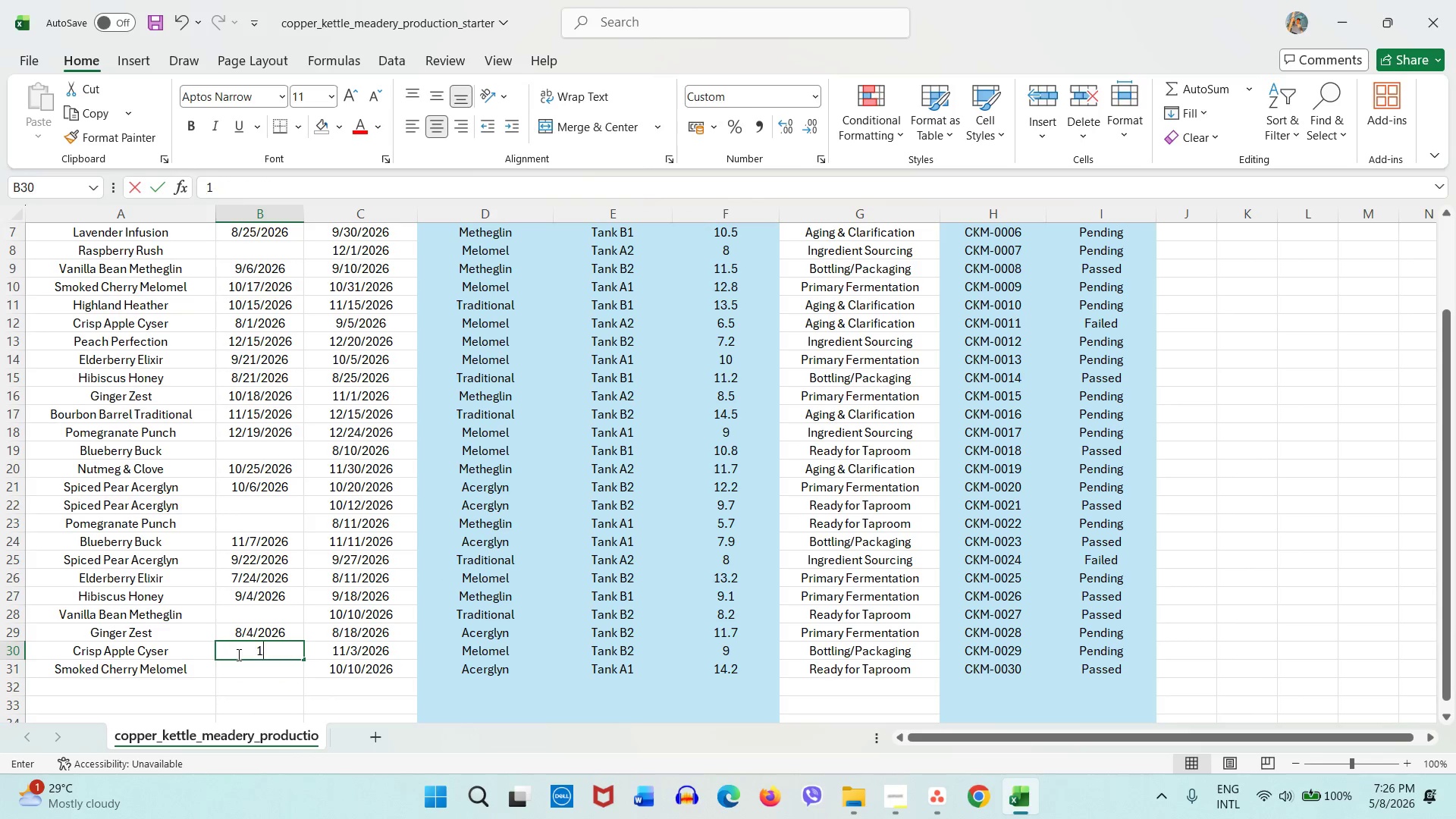 
key(Numpad1)
 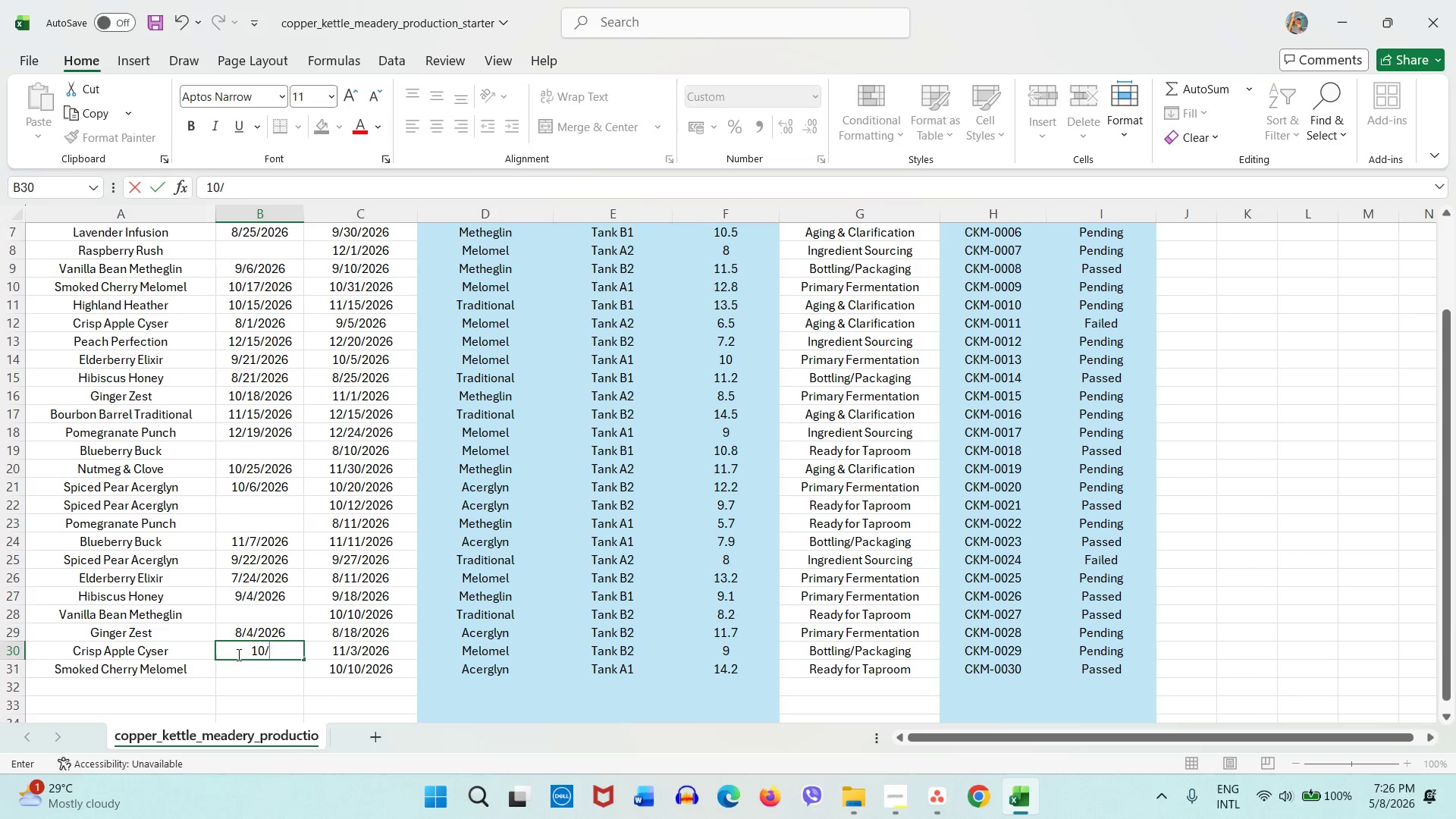 
key(Numpad0)
 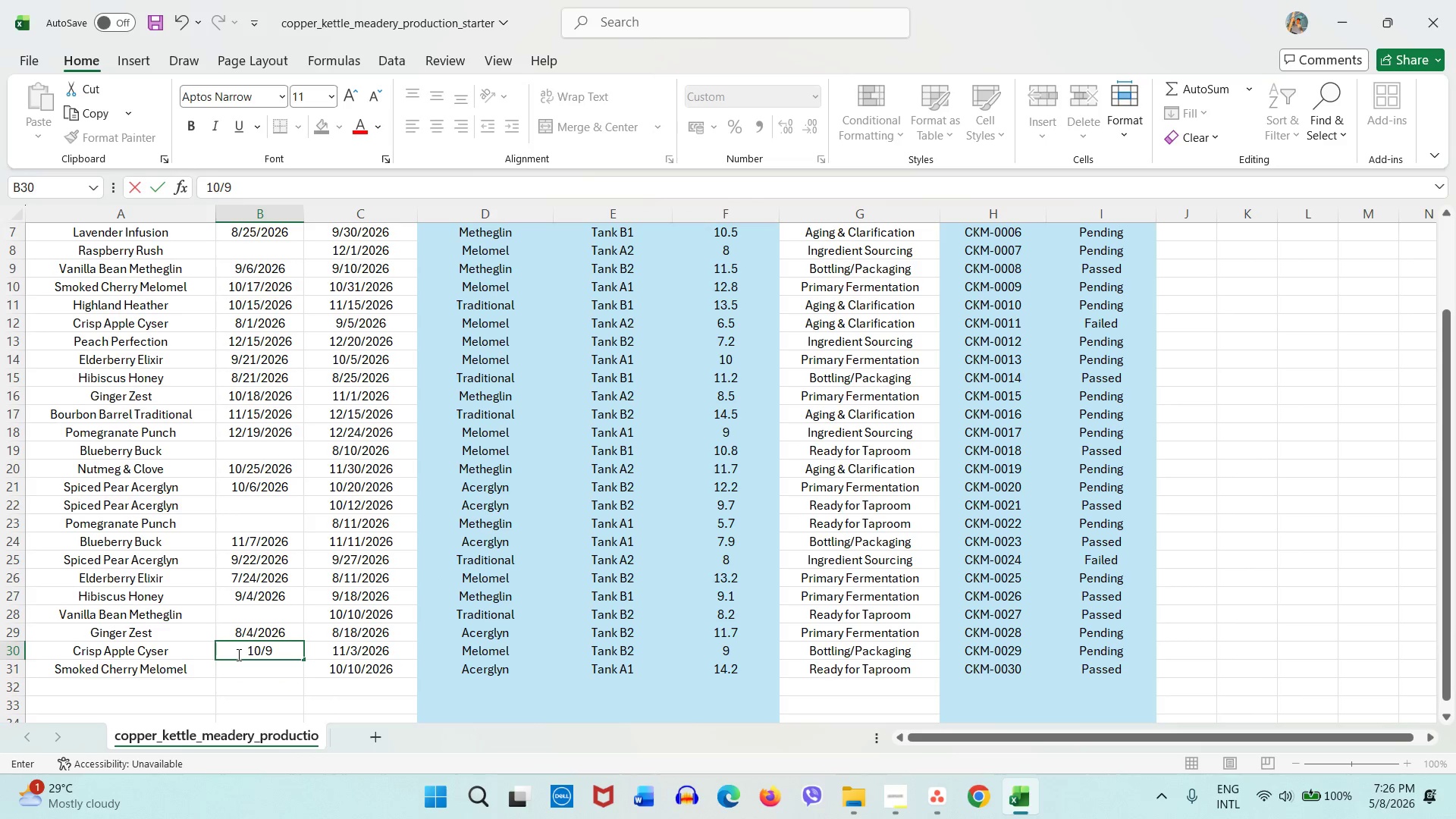 
key(Slash)
 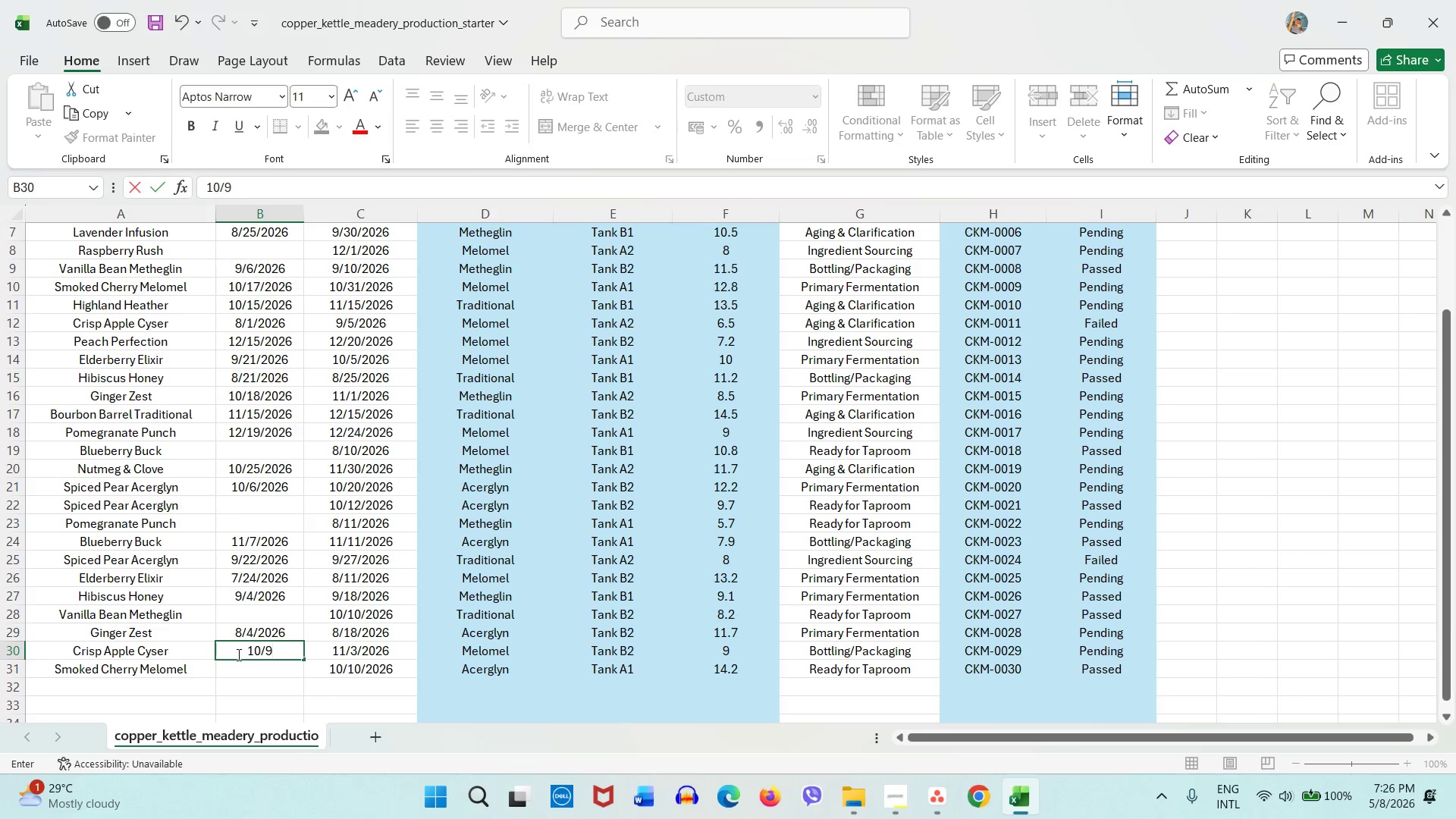 
key(Numpad9)
 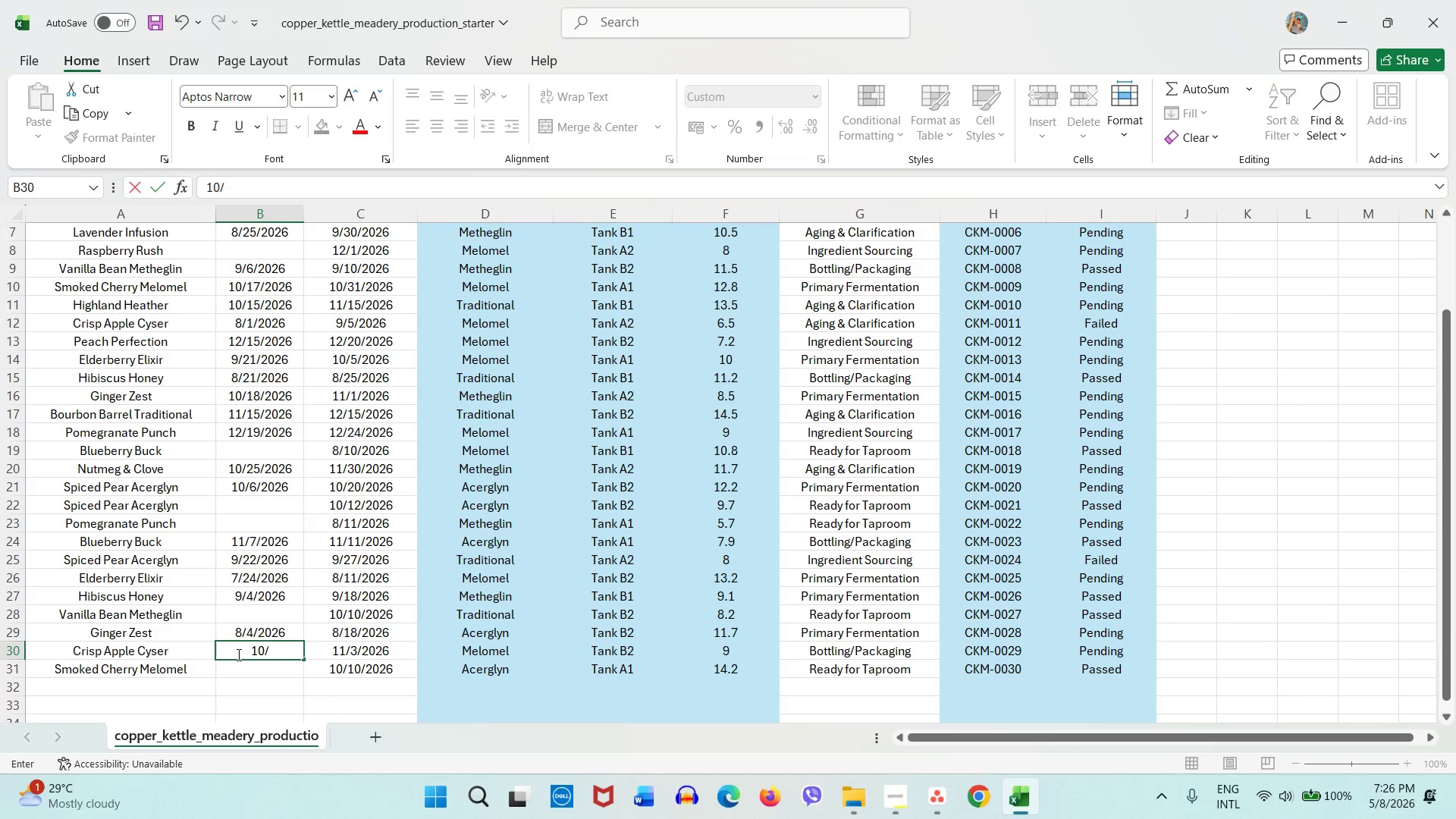 
key(Backspace)
 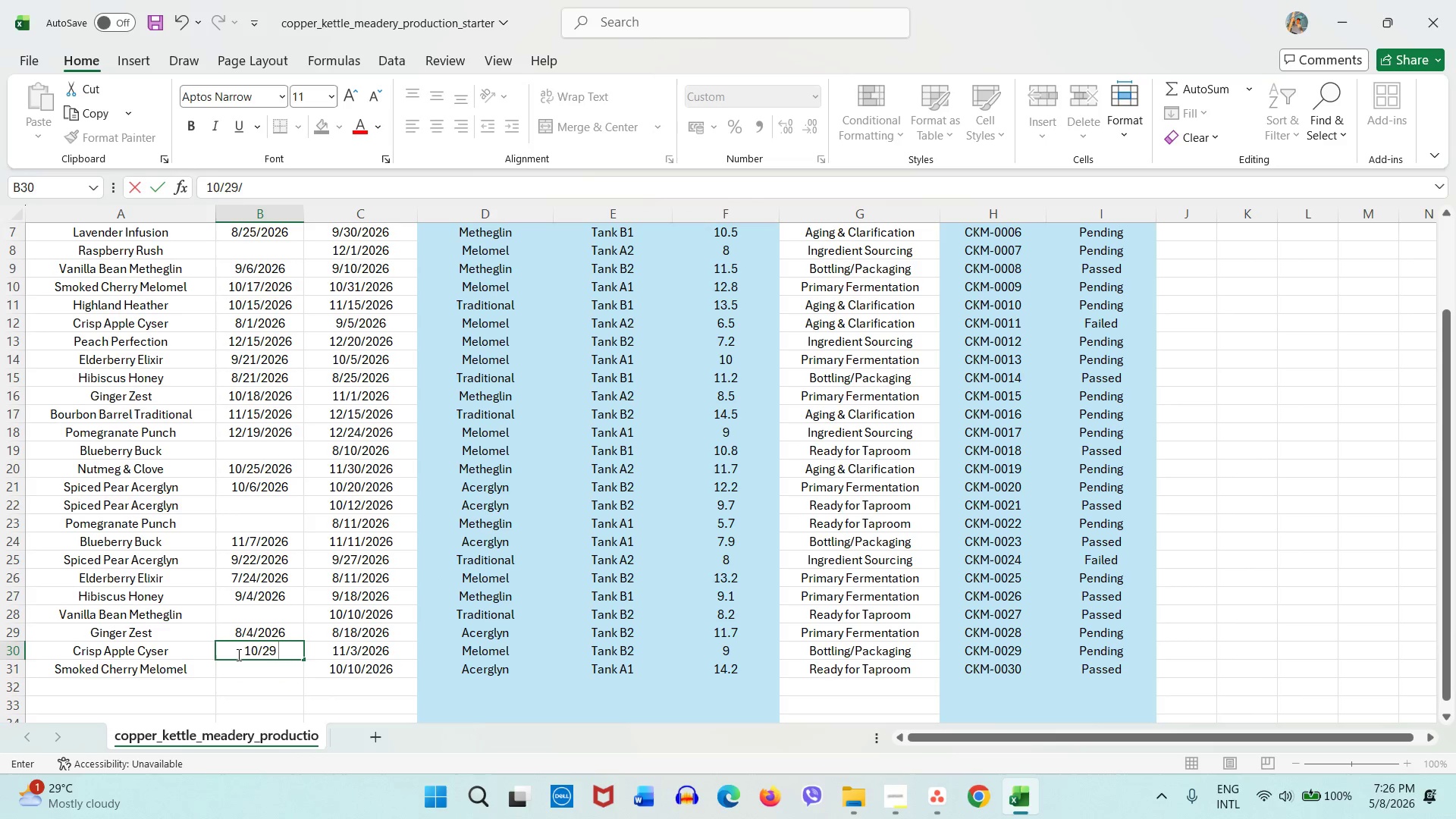 
key(Numpad2)
 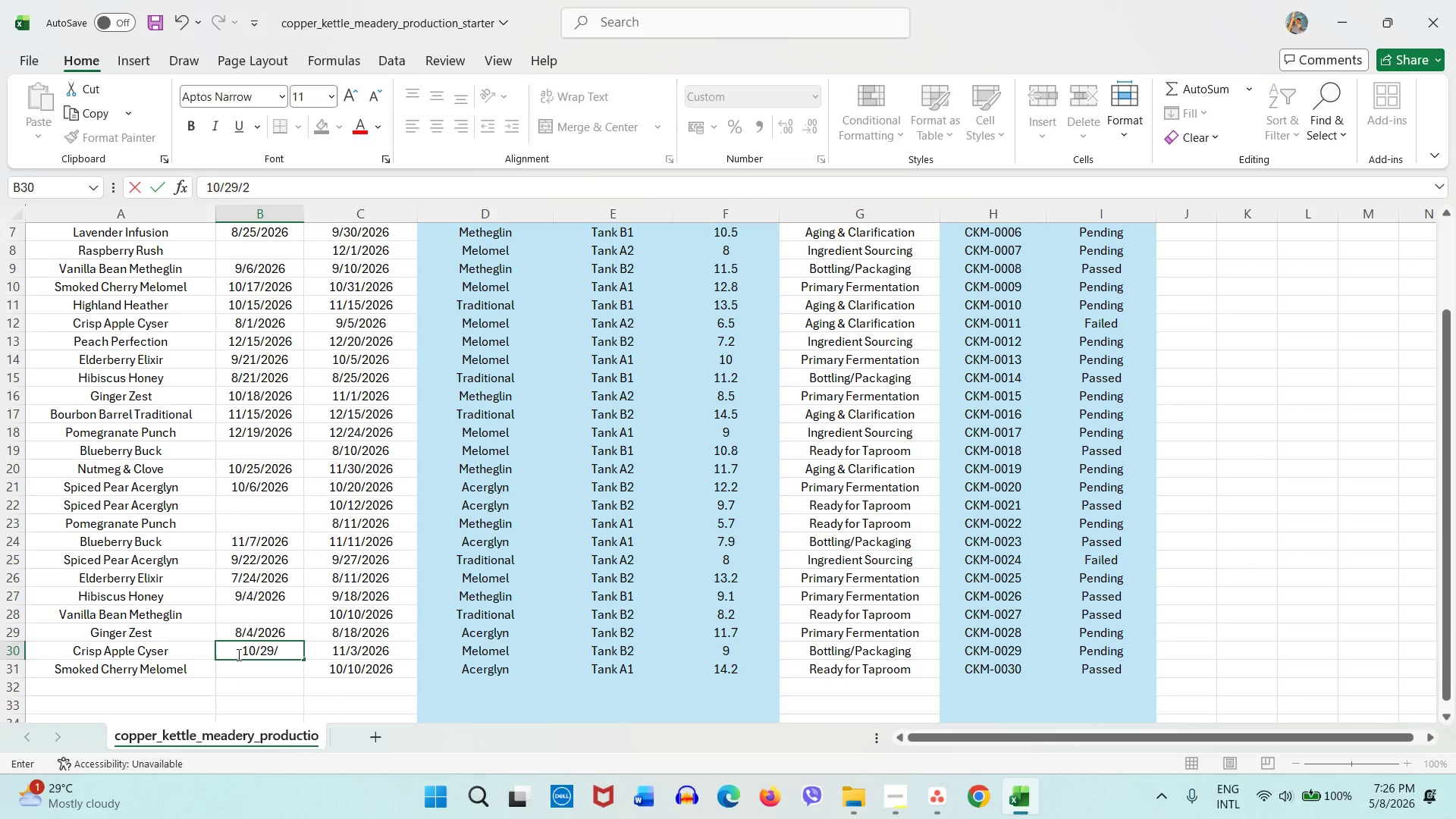 
key(Numpad9)
 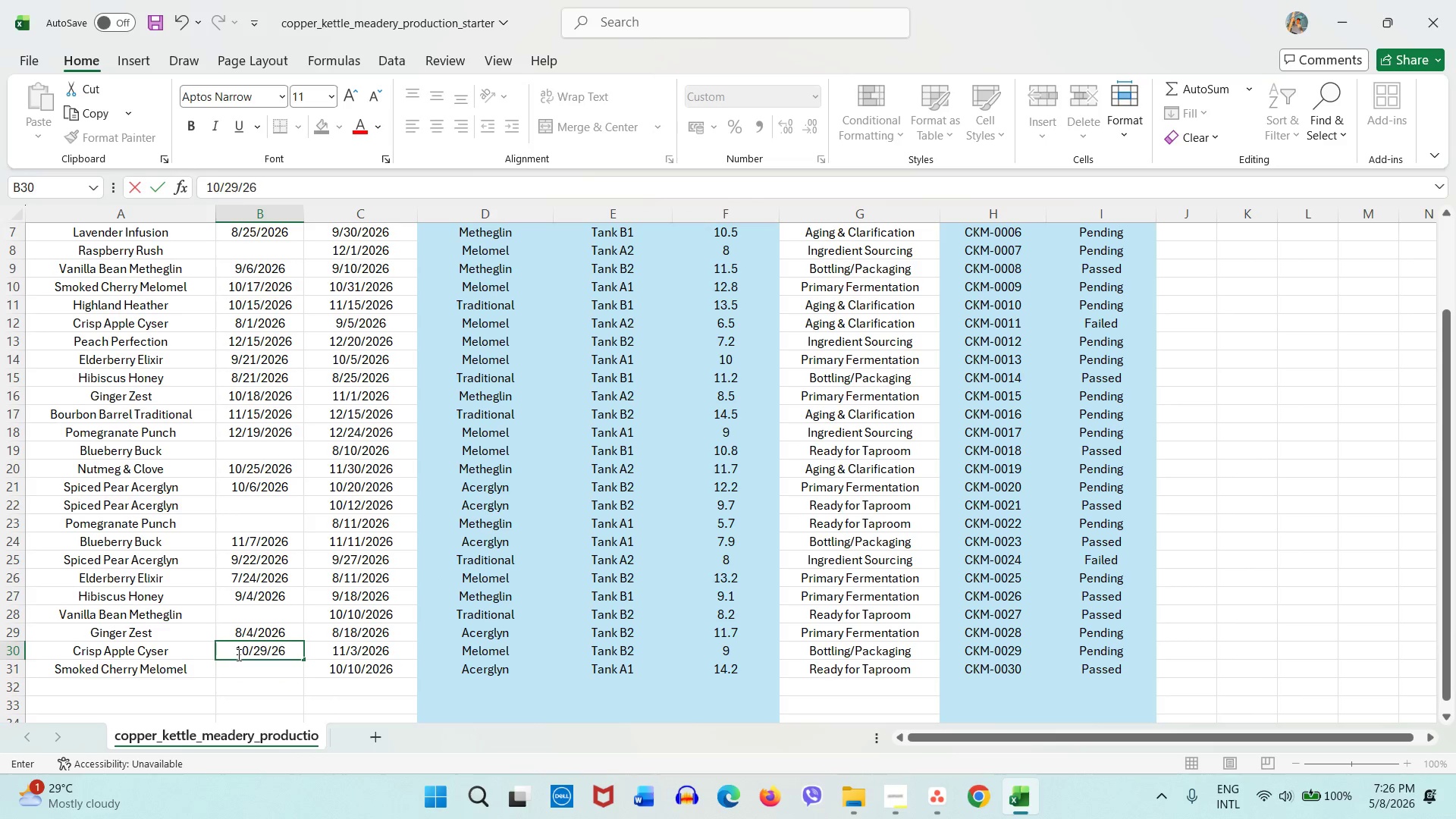 
key(Slash)
 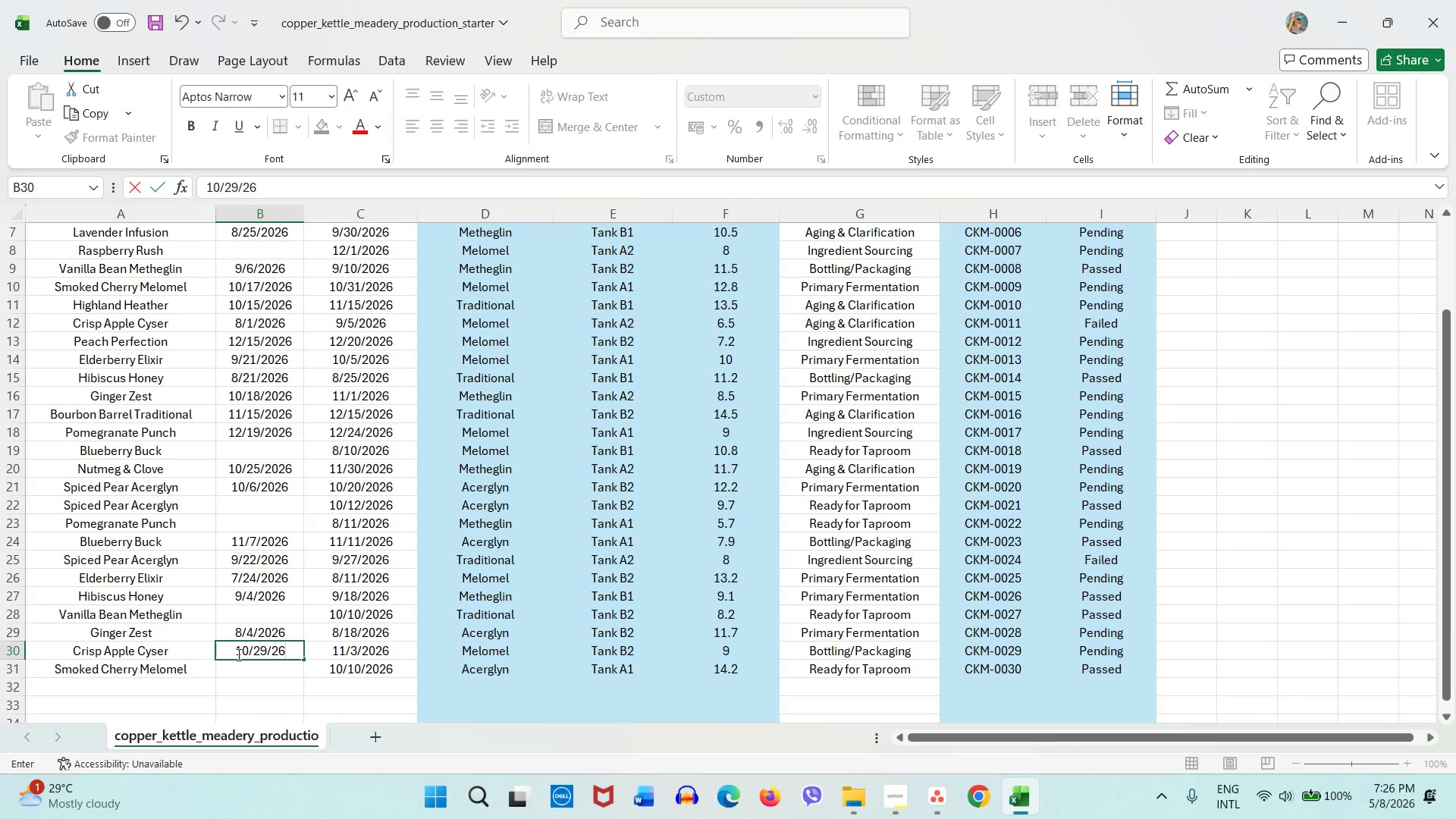 
key(Numpad2)
 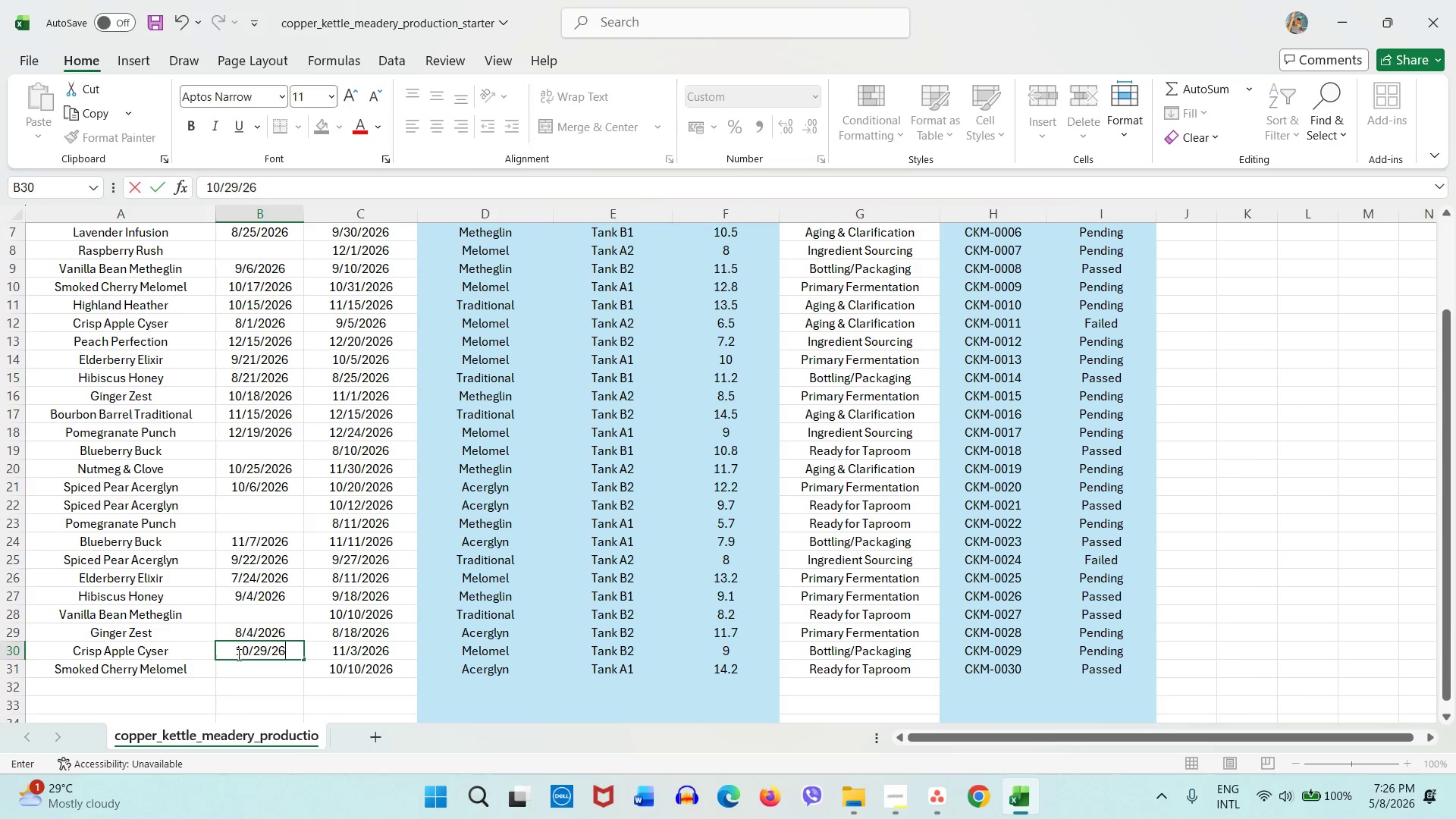 
key(Numpad6)
 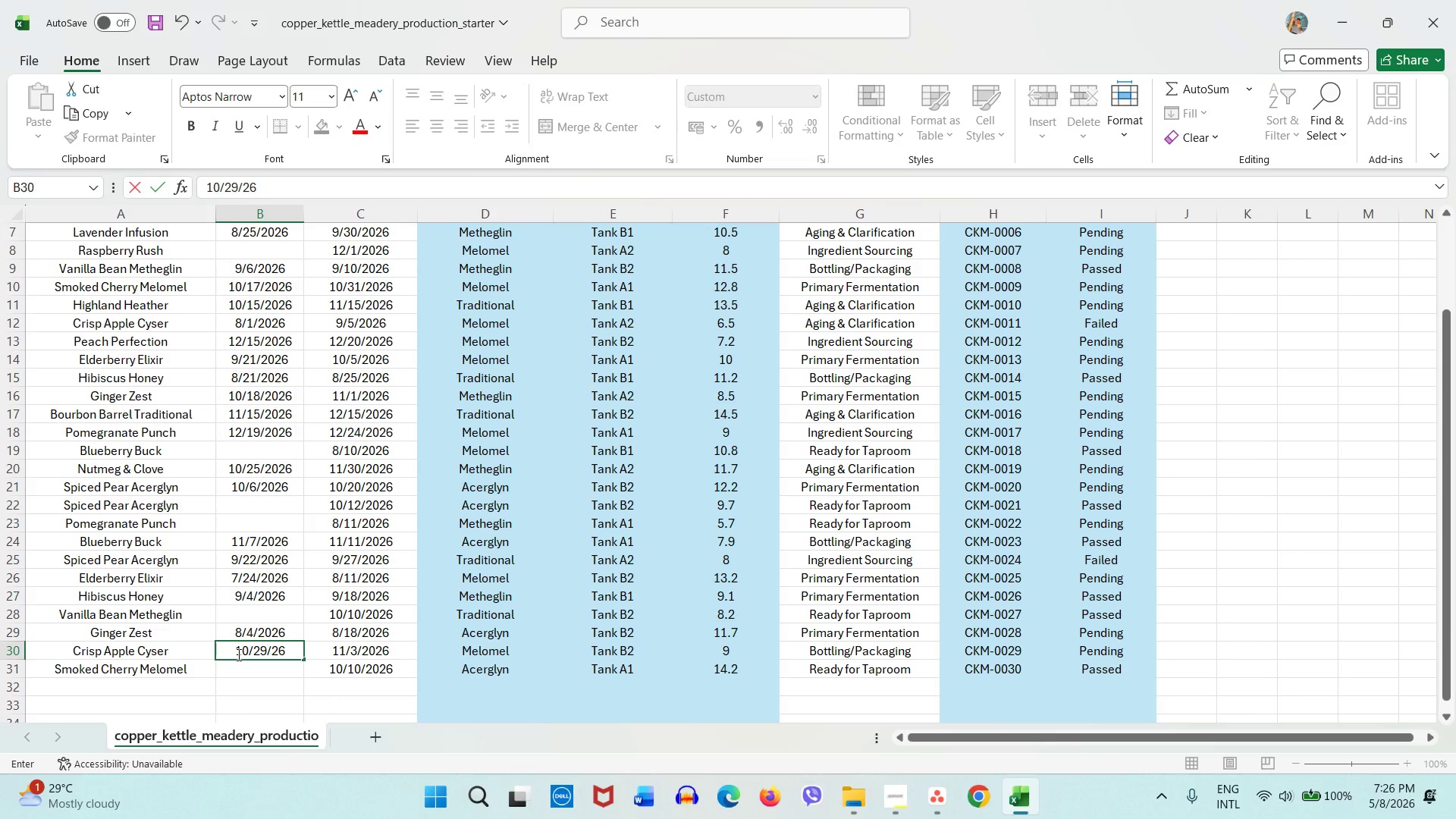 
key(NumpadEnter)
 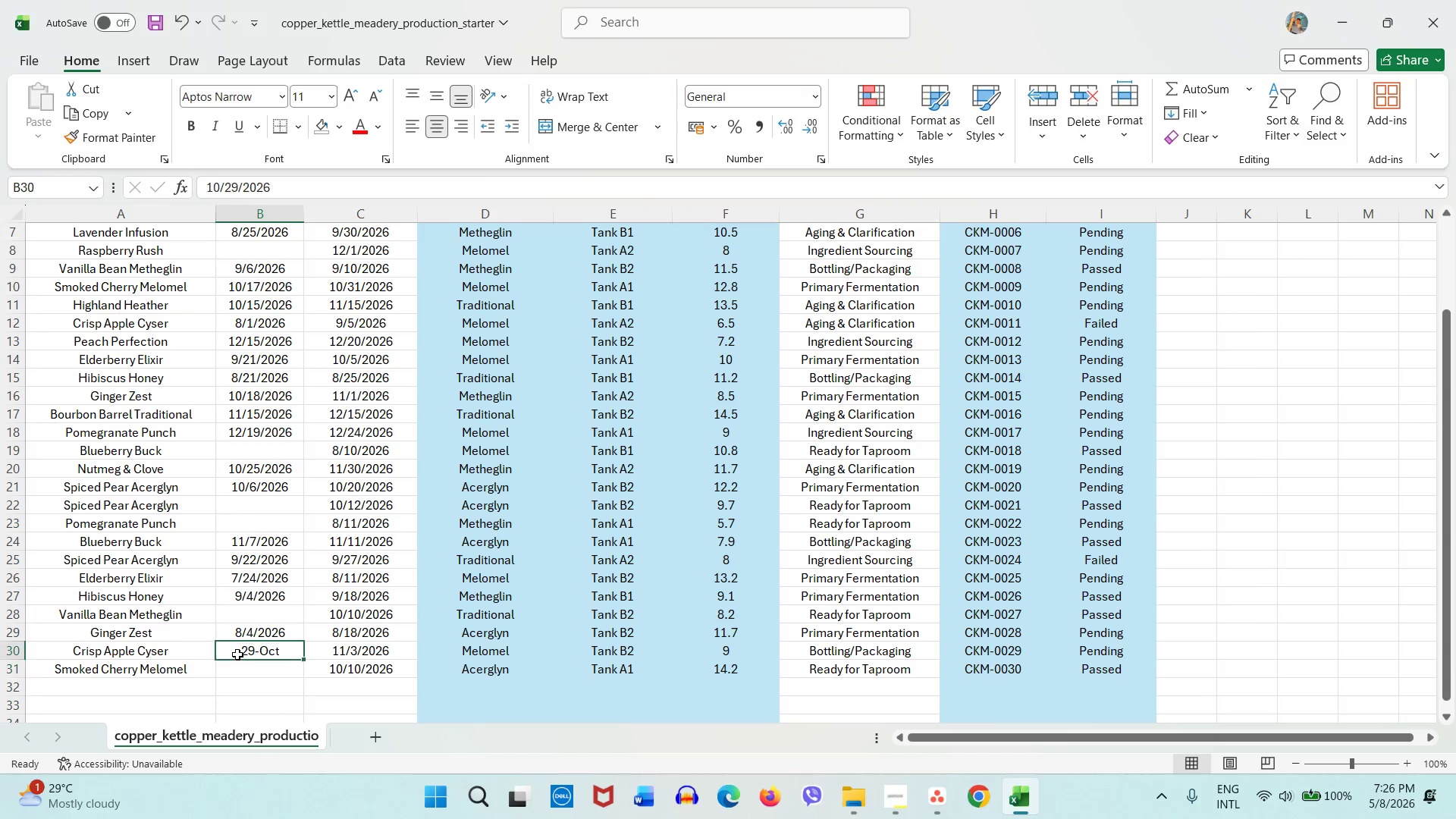 
left_click([237, 654])
 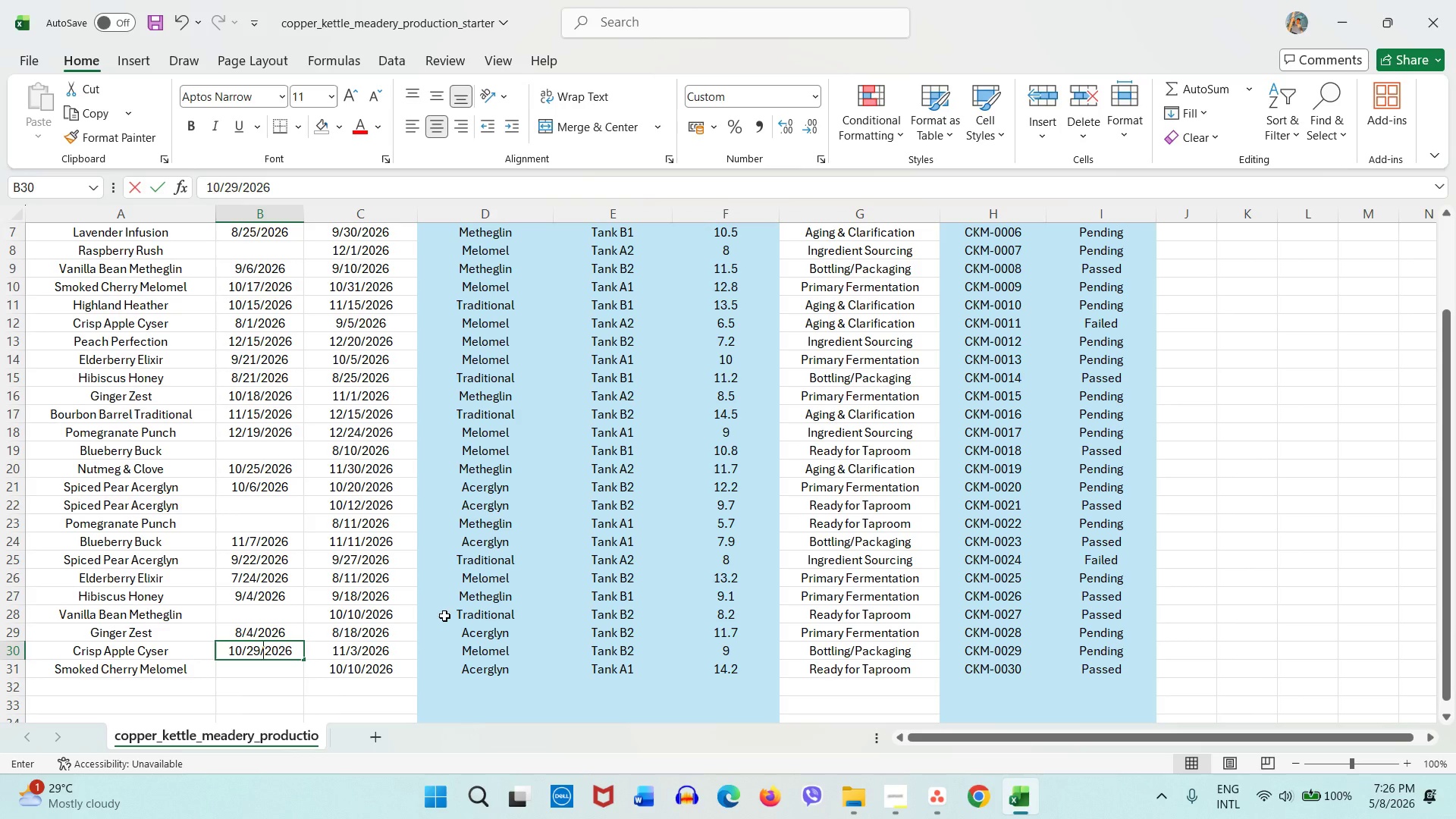 
key(Numpad1)
 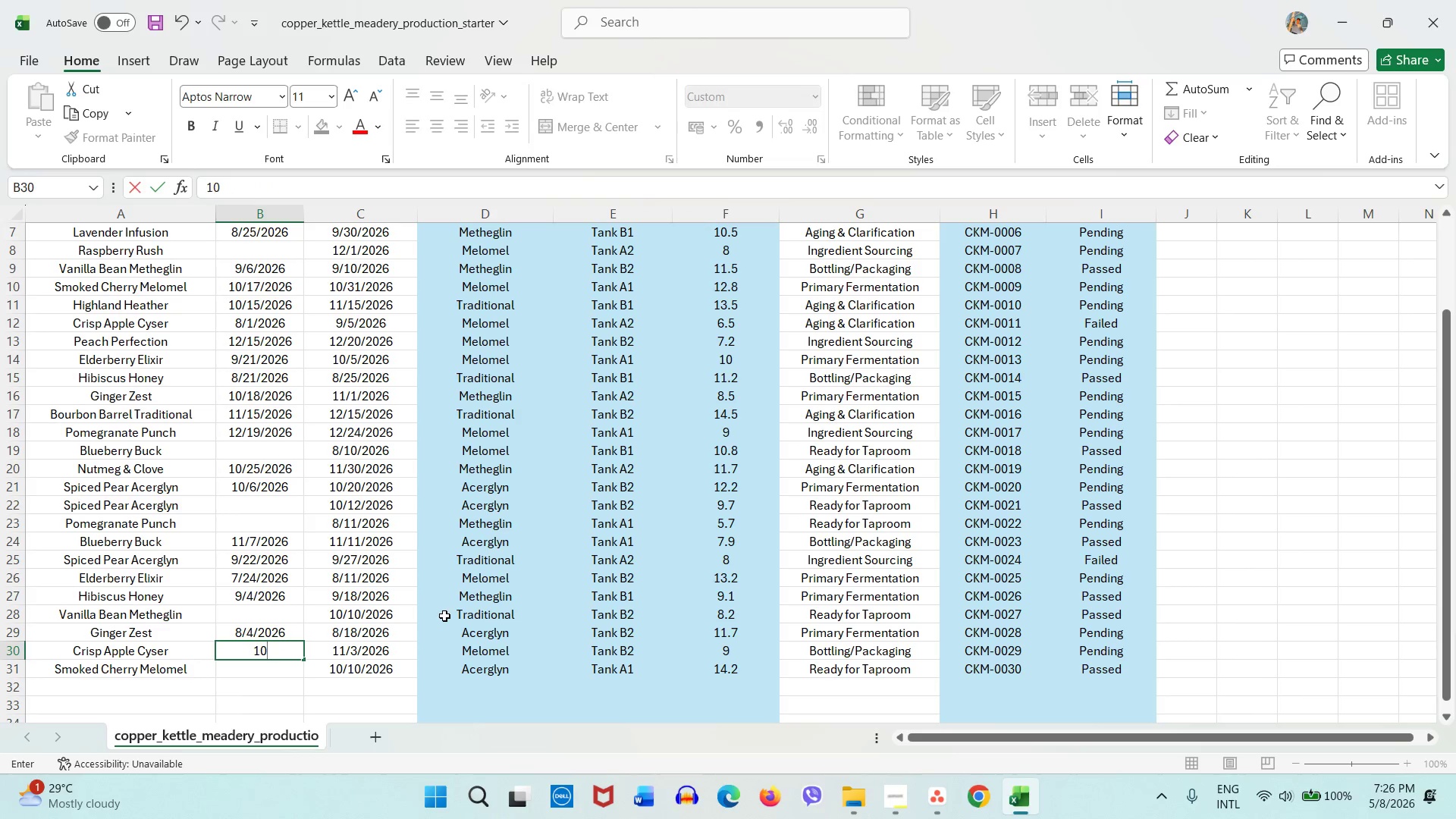 
key(Numpad0)
 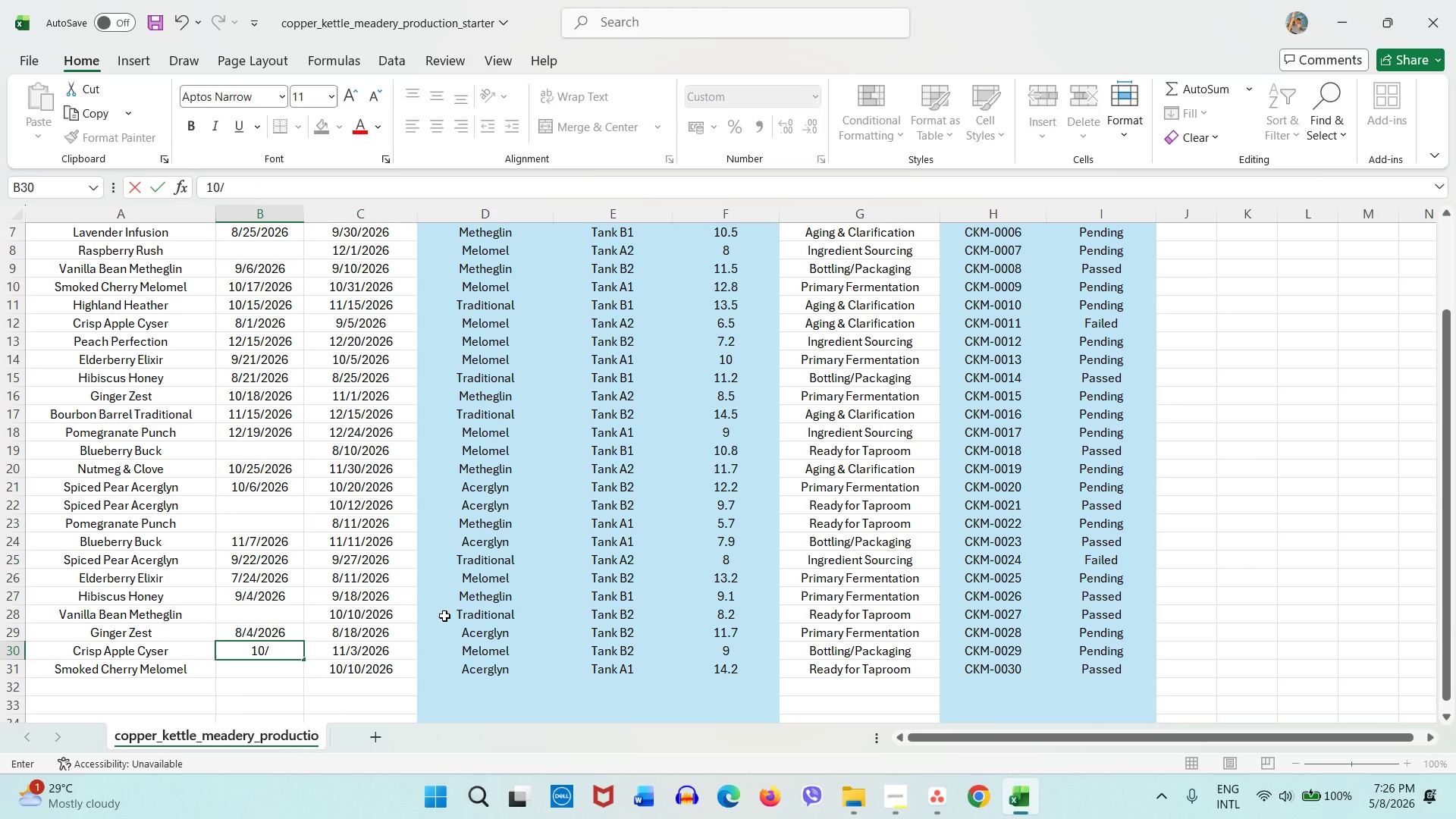 
key(Slash)
 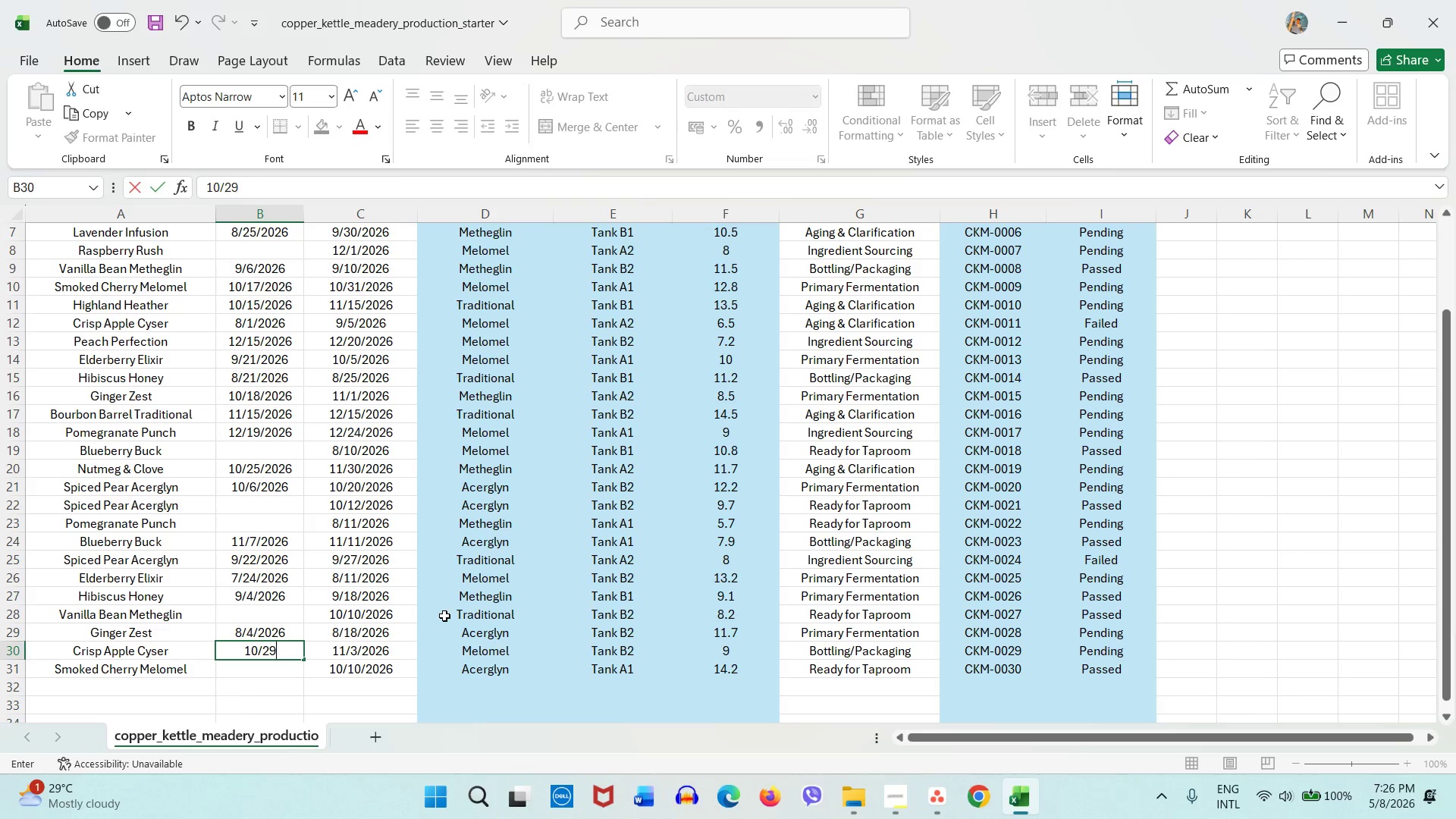 
key(Numpad2)
 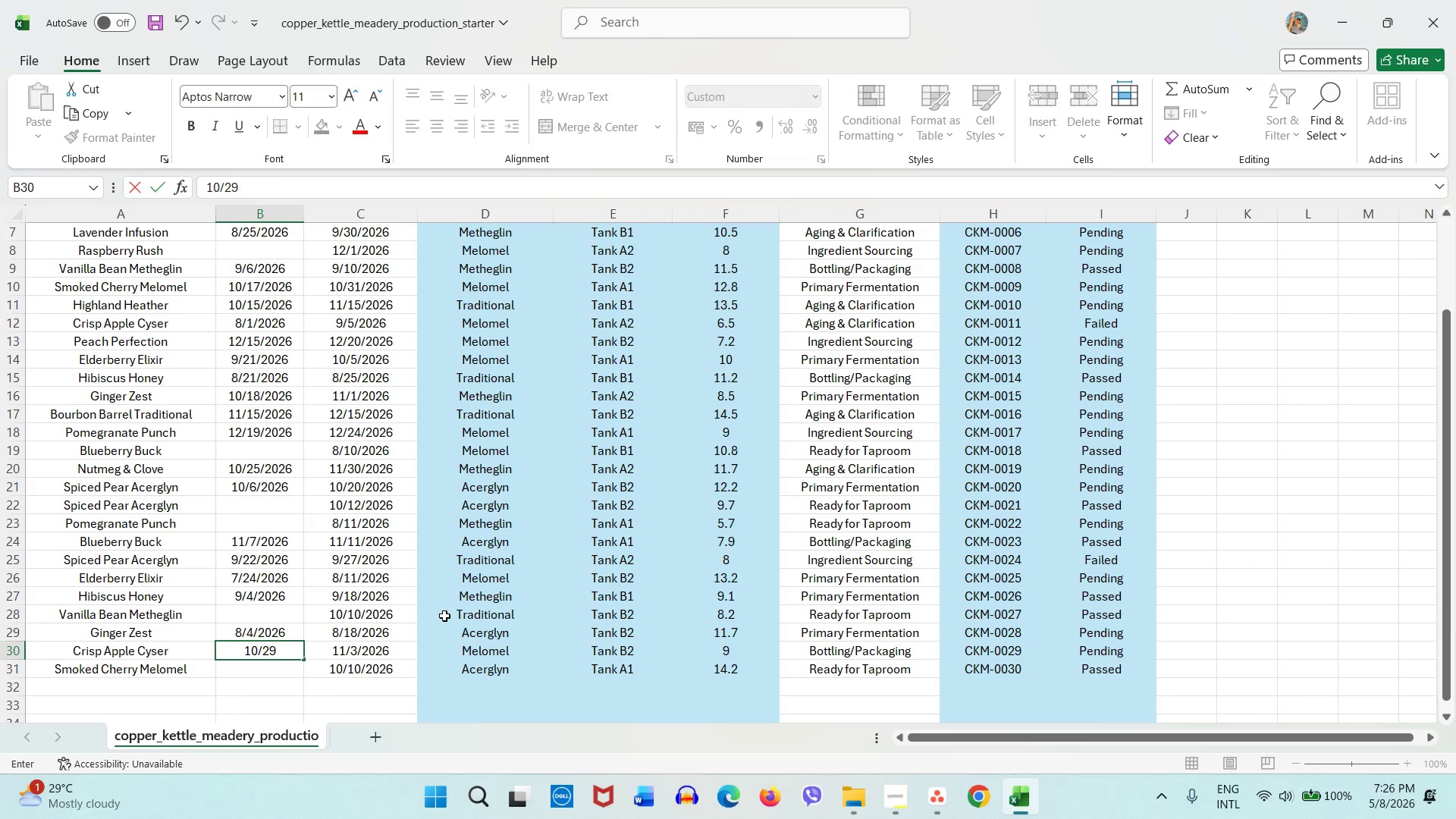 
key(Numpad9)
 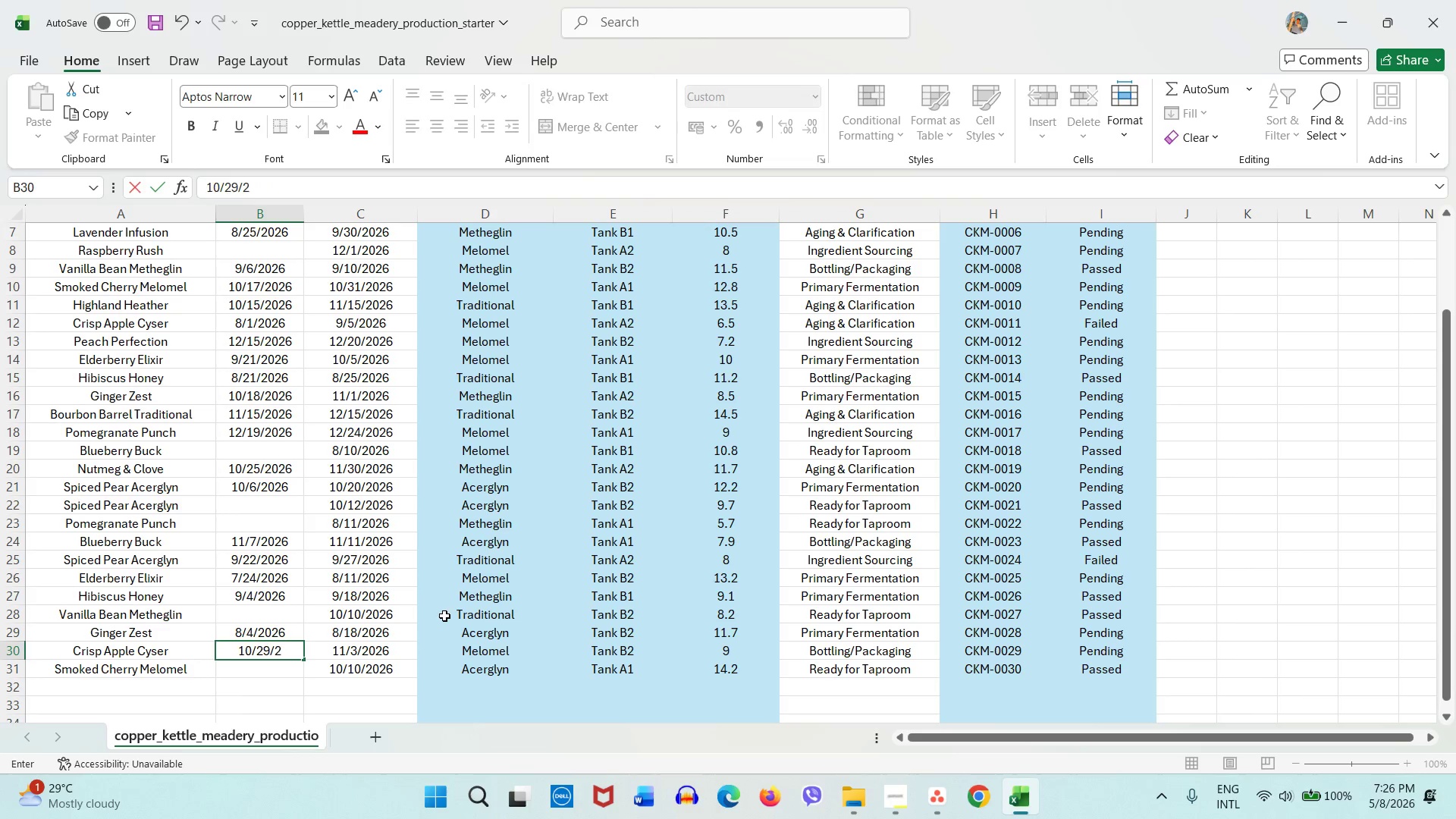 
key(Slash)
 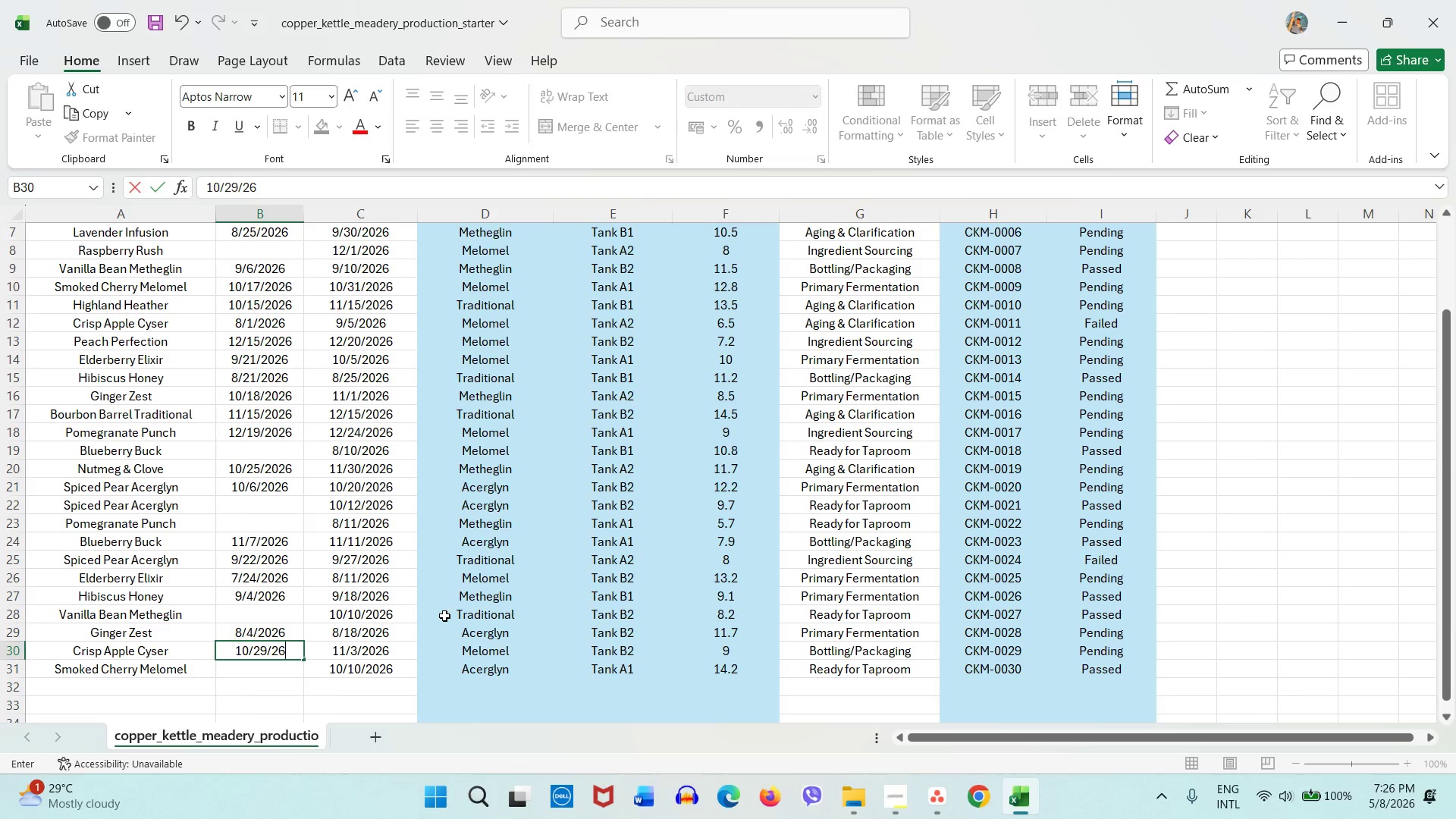 
key(Numpad2)
 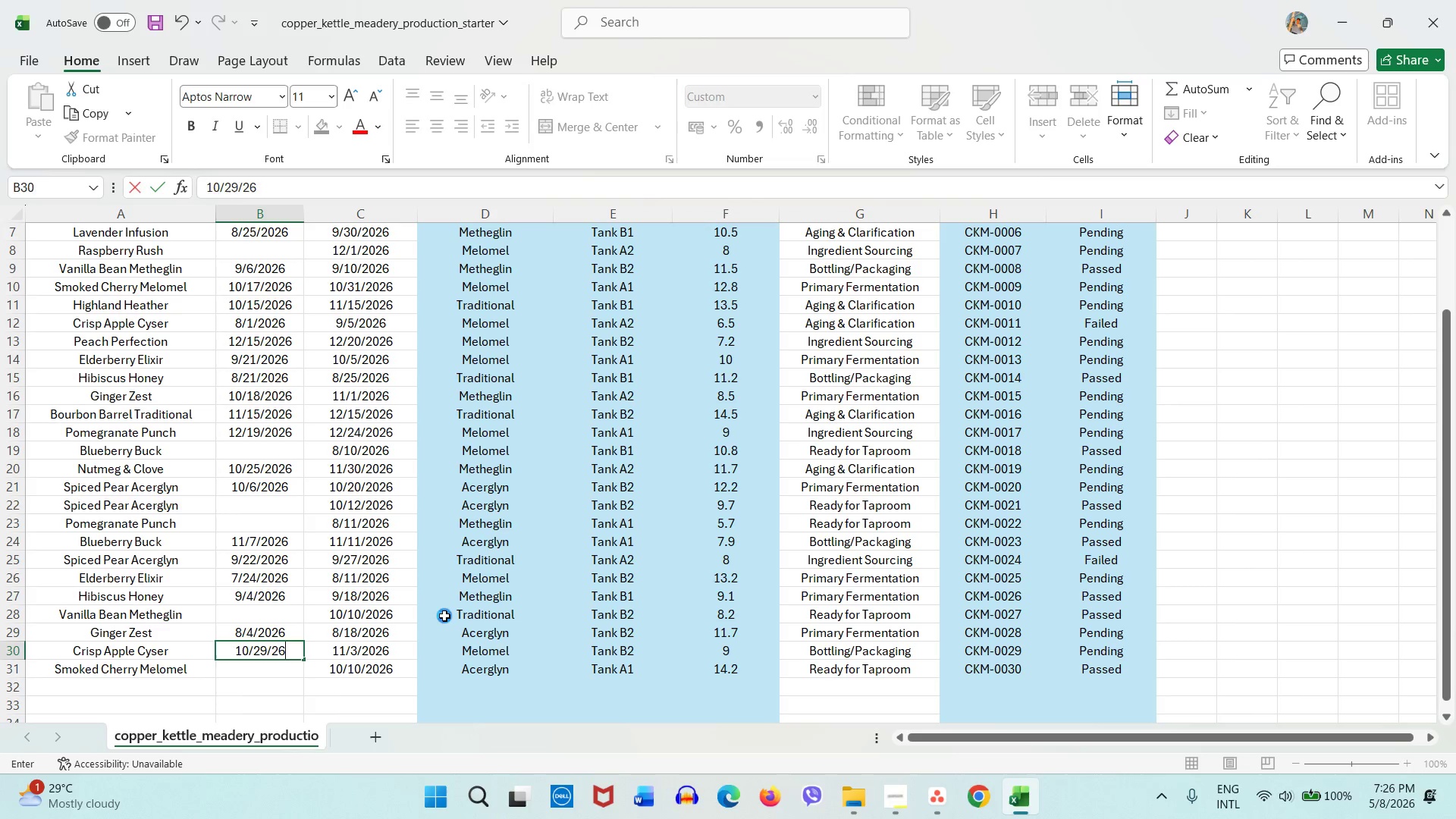 
key(Numpad6)
 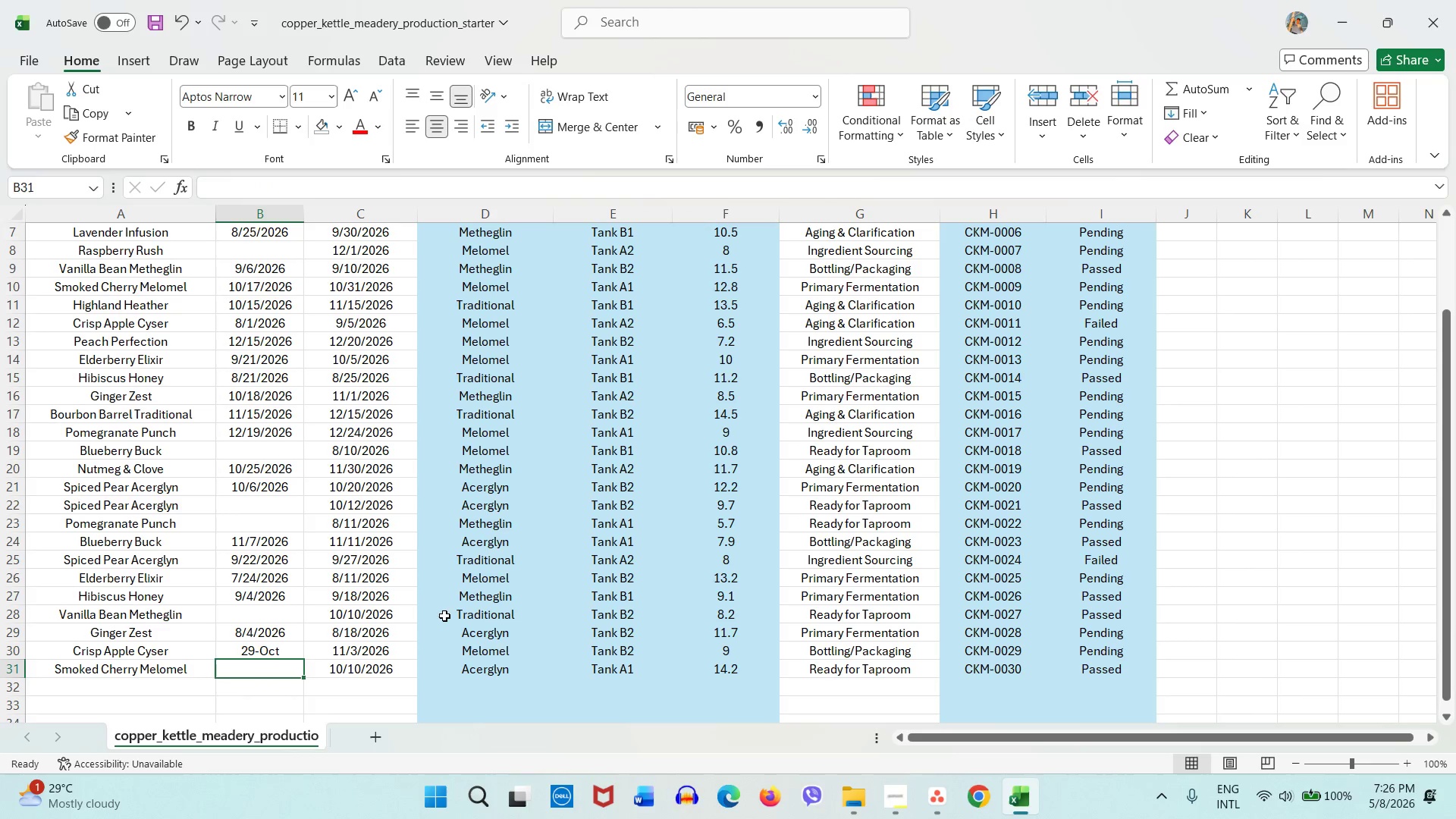 
key(NumpadEnter)
 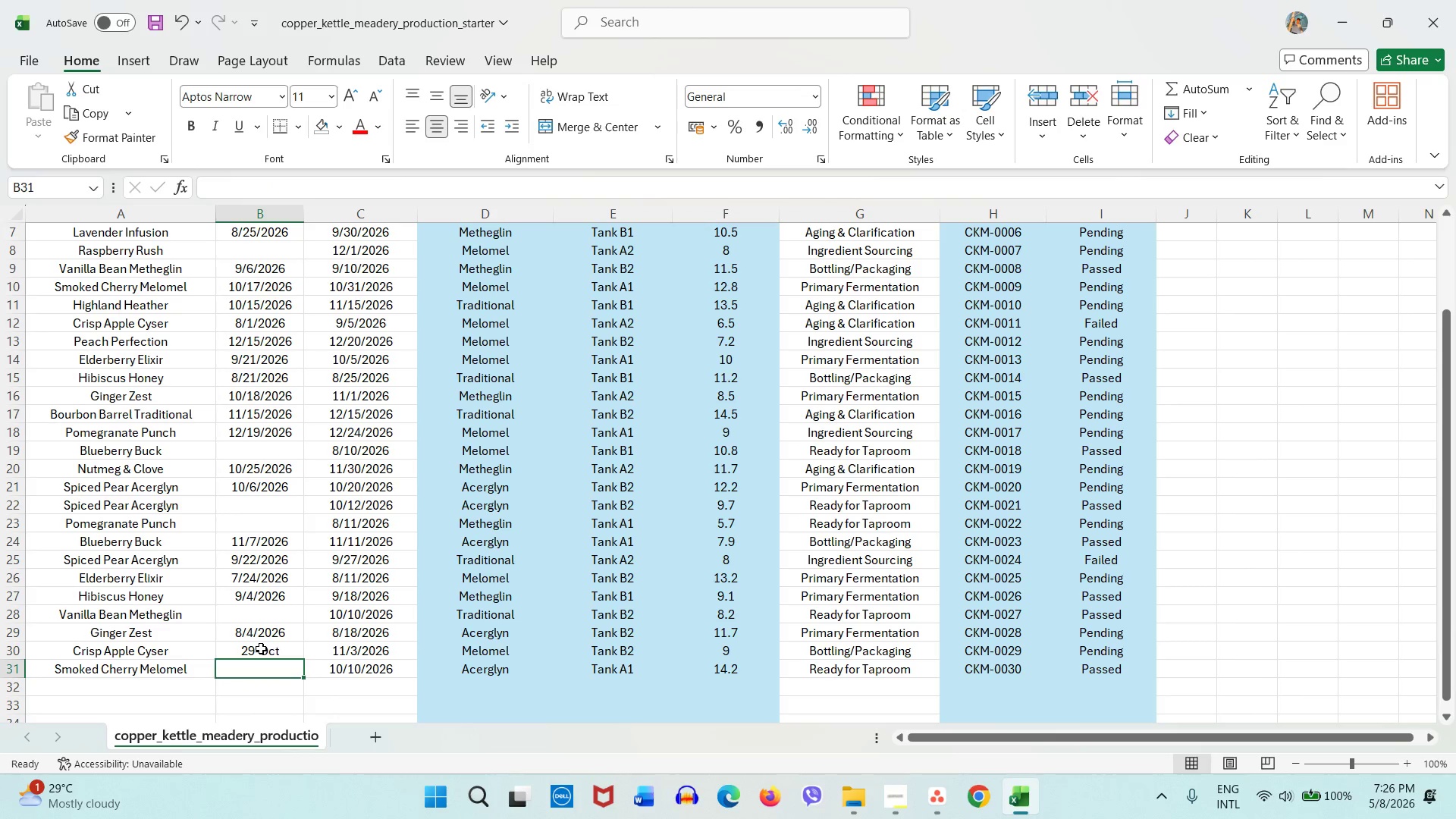 
left_click([261, 648])
 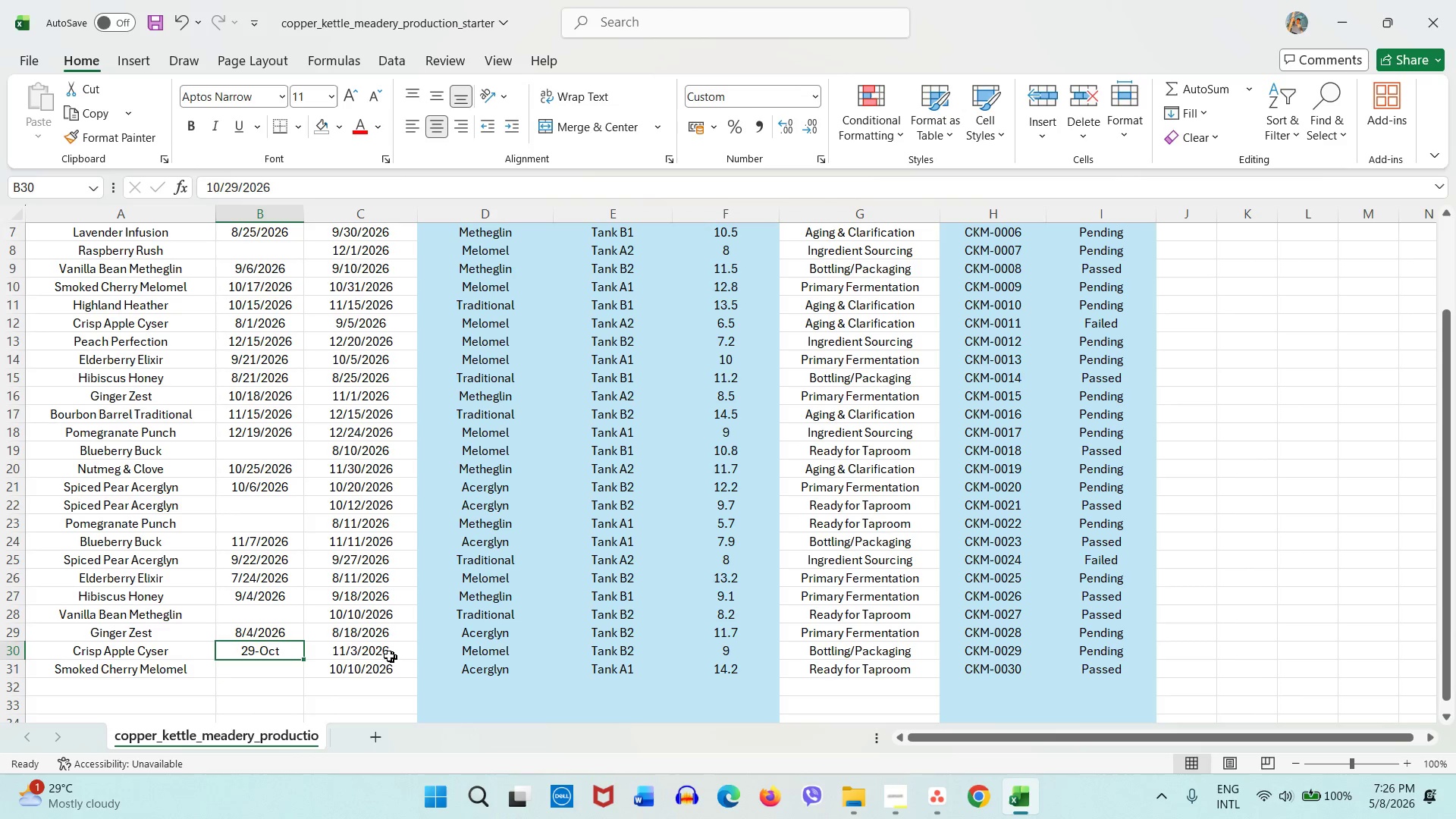 
left_click([249, 632])
 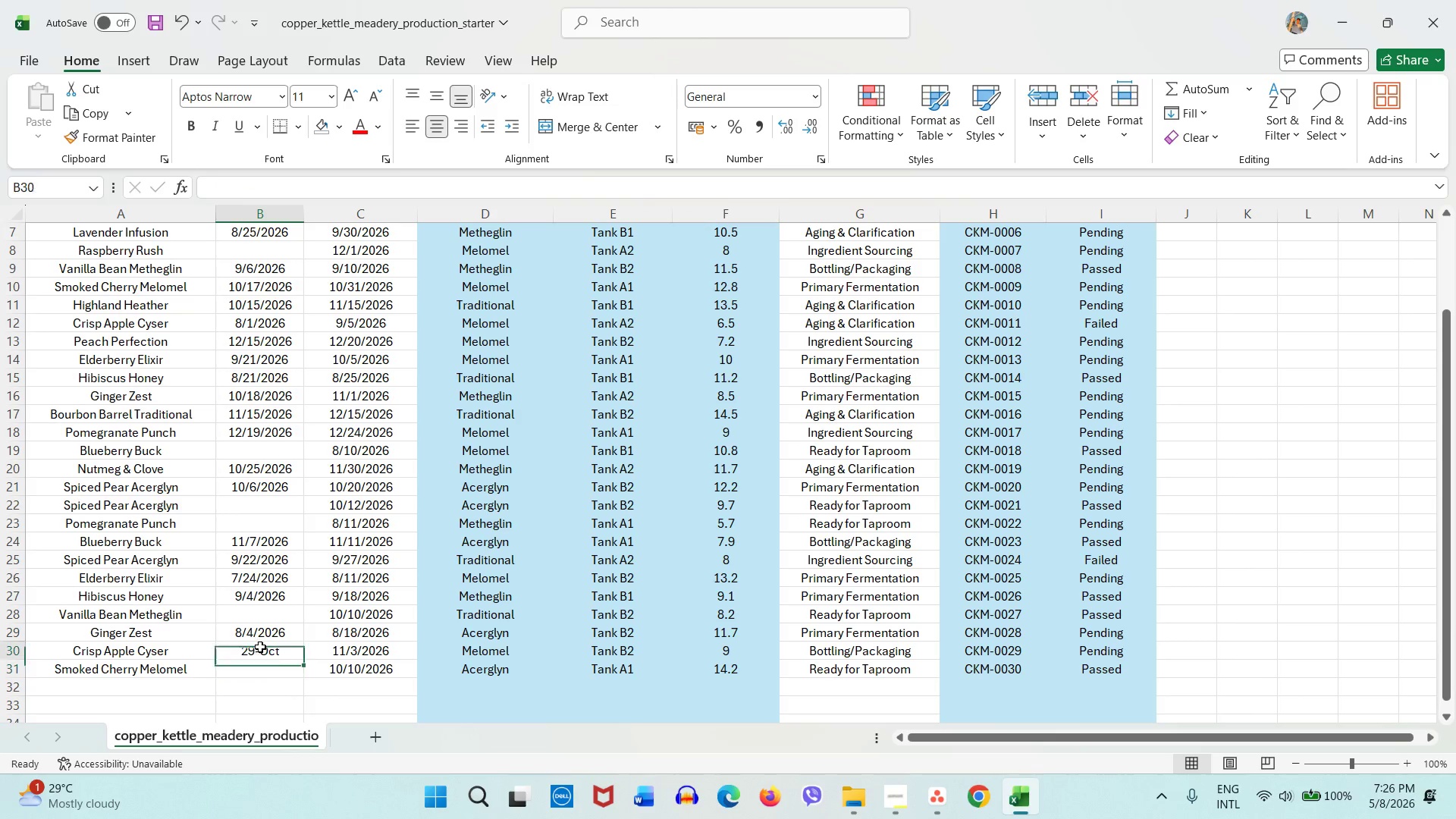 
double_click([260, 647])
 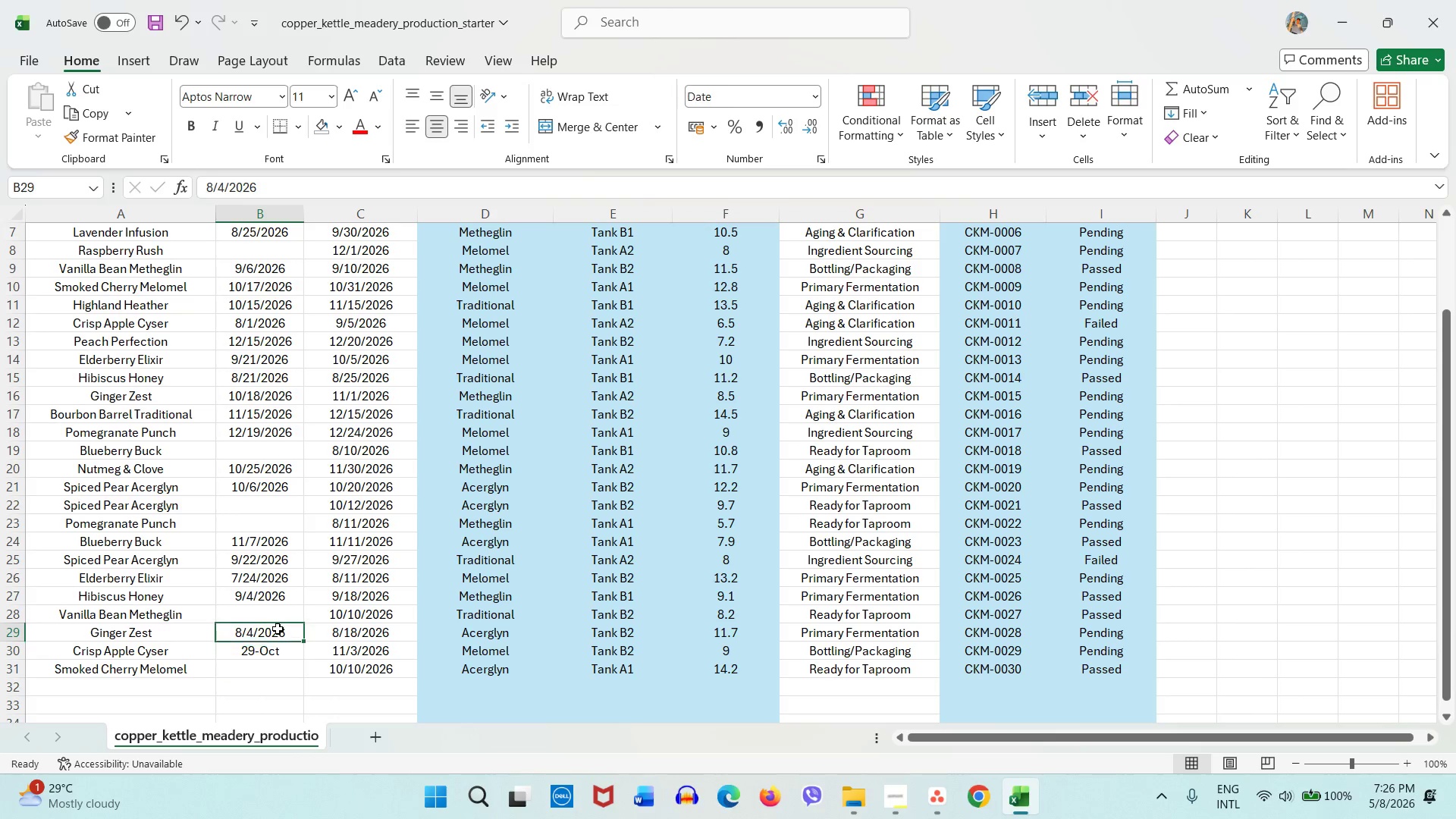 
left_click([278, 629])
 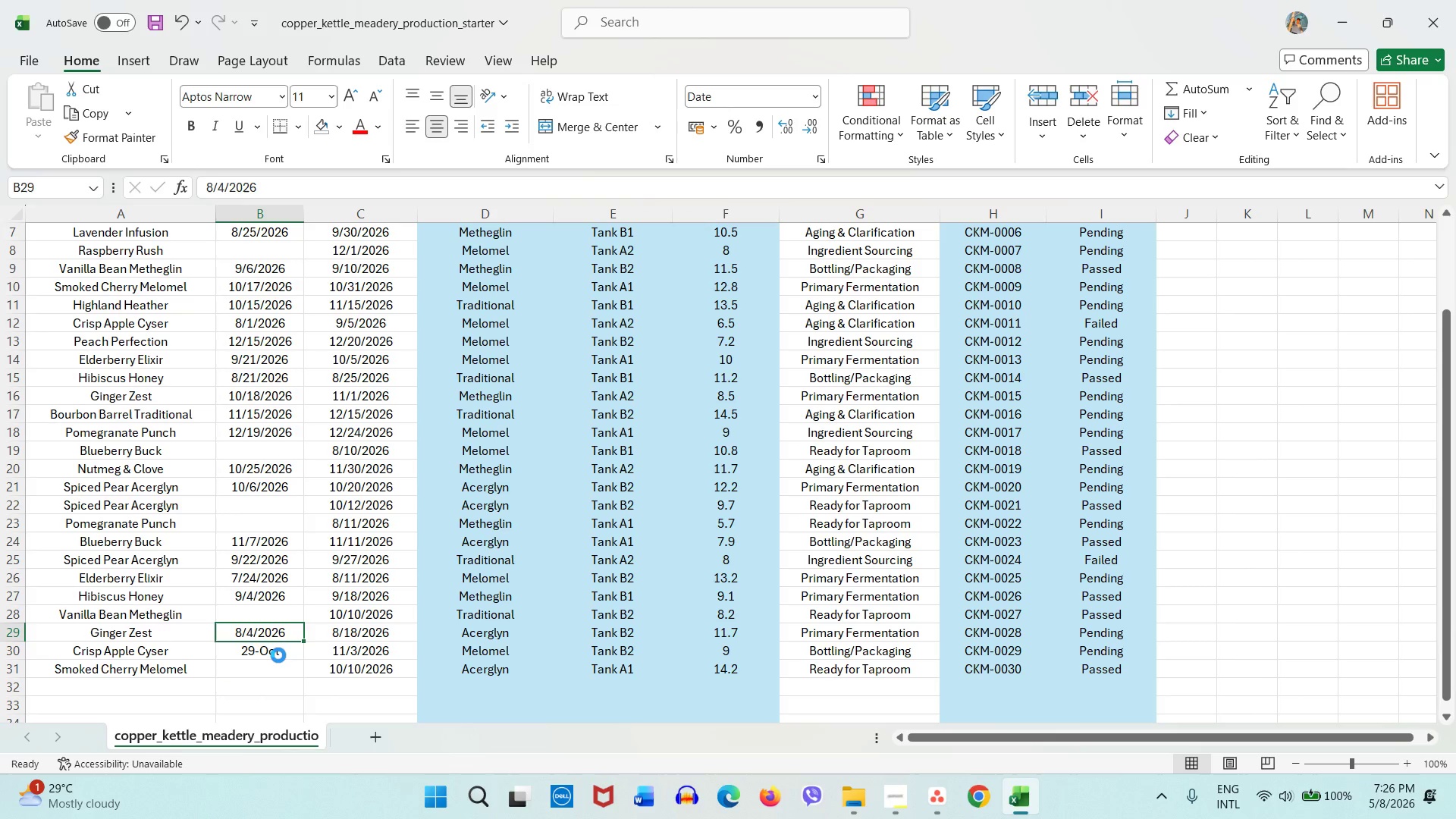 
key(Control+C)
 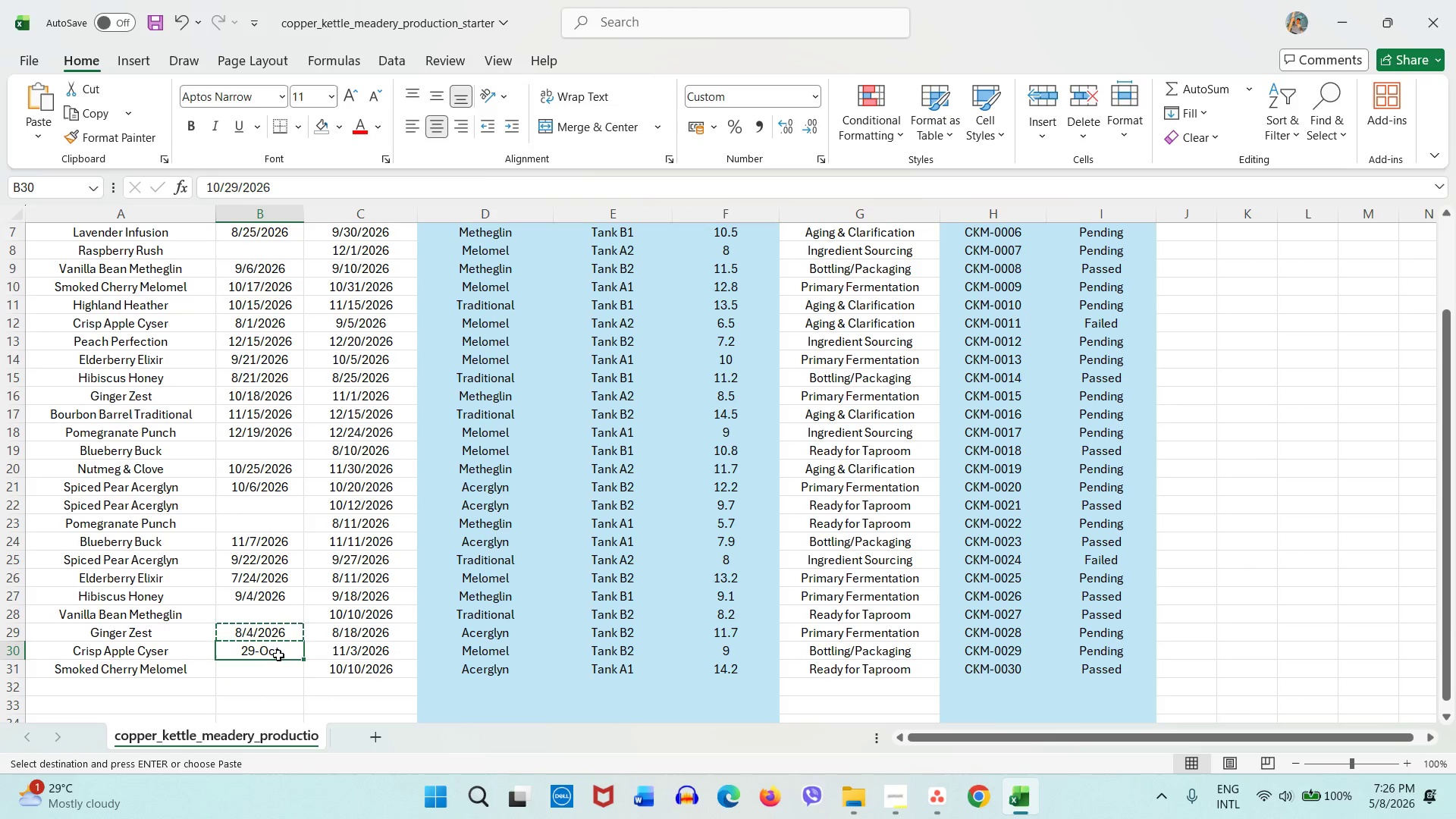 
left_click([278, 655])
 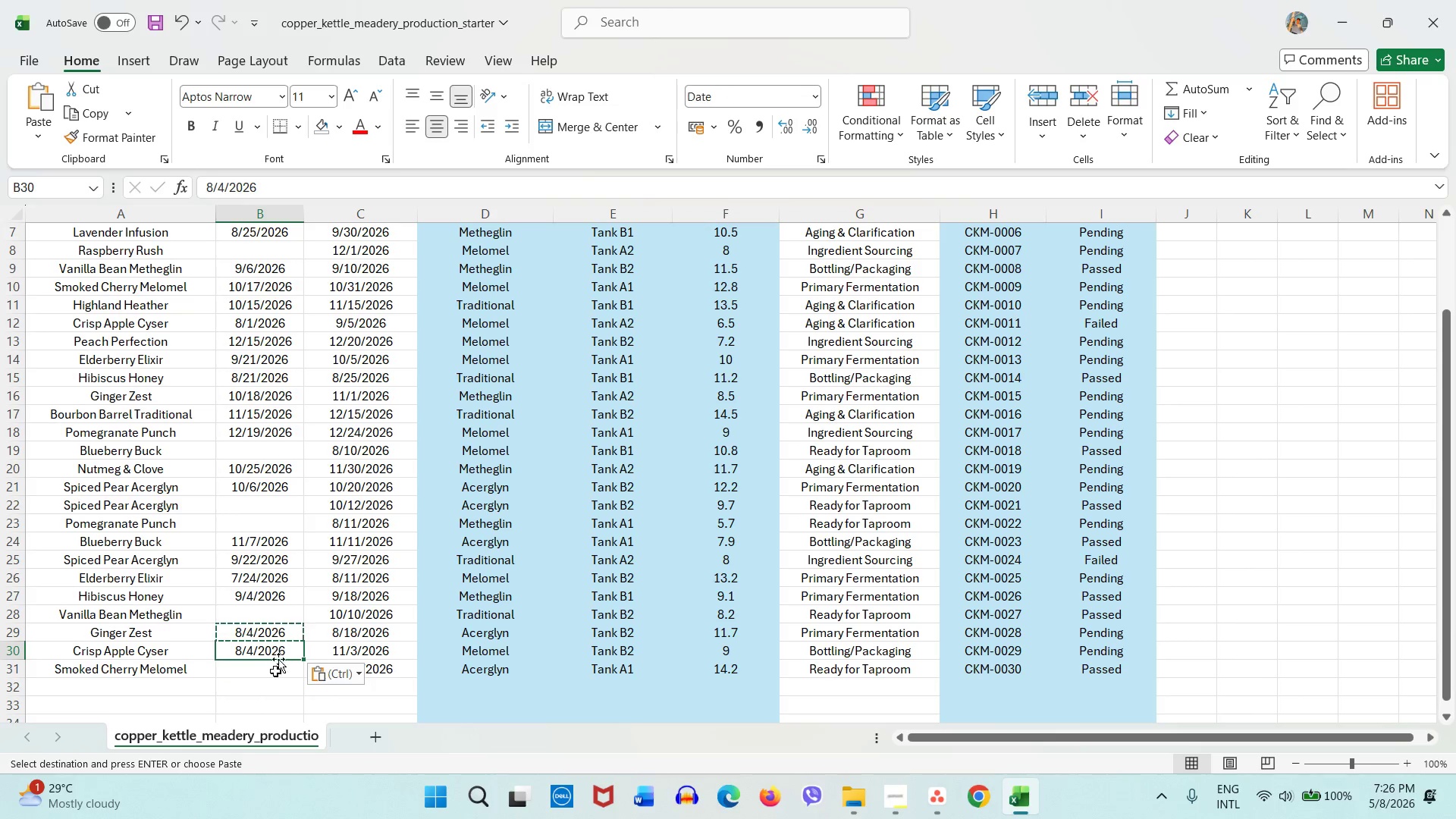 
key(Control+V)
 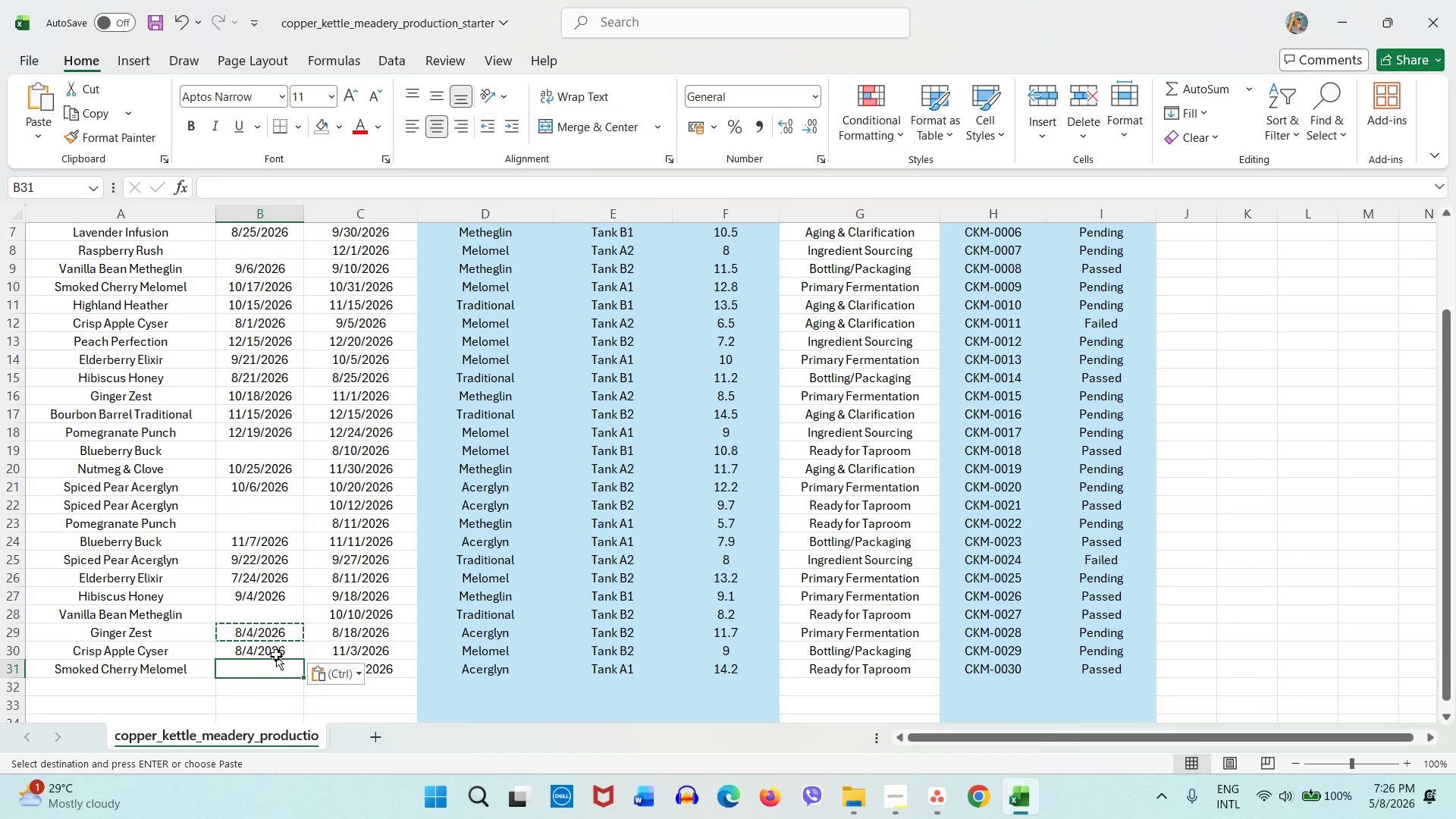 
double_click([275, 648])
 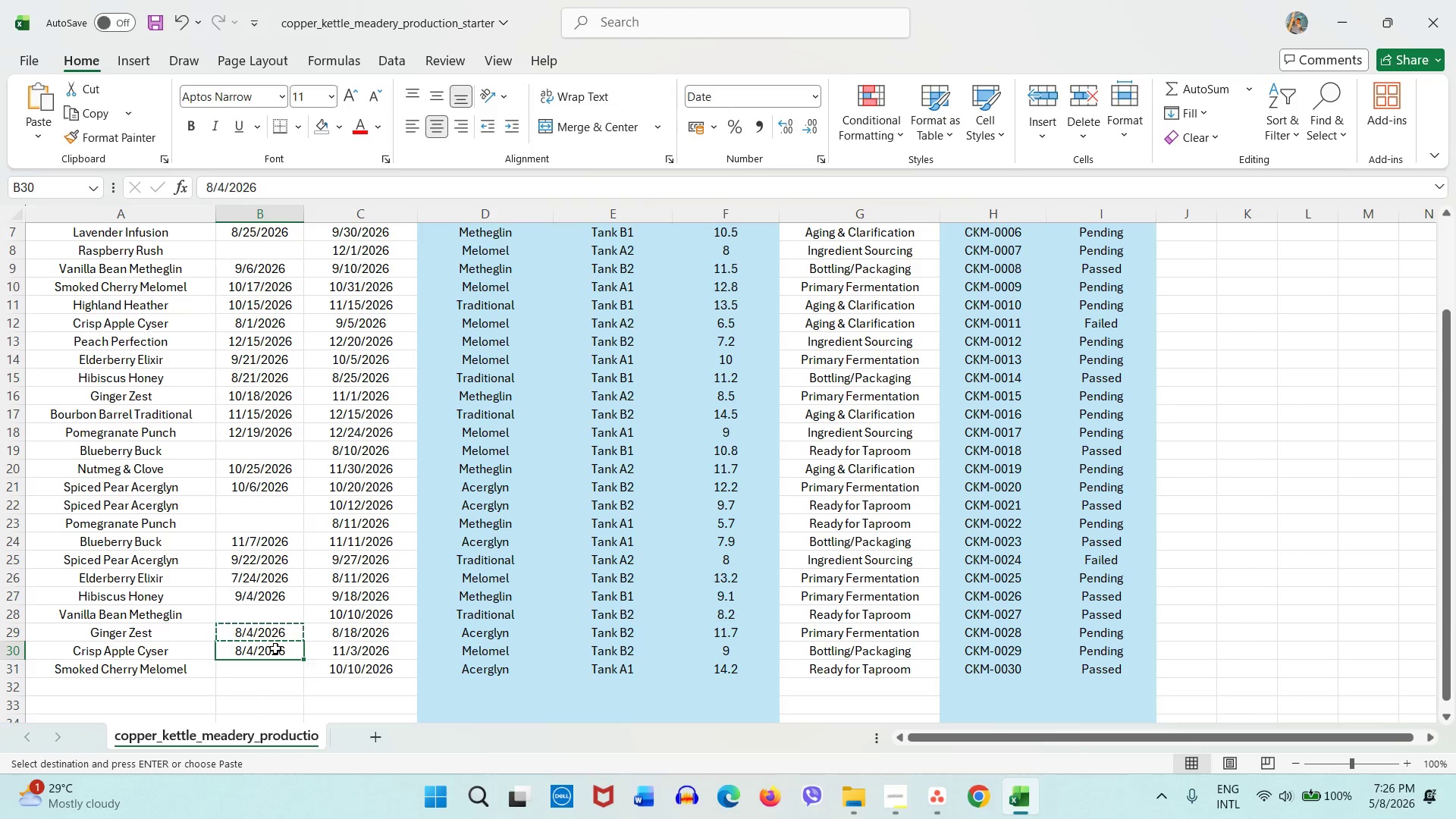 
key(Numpad1)
 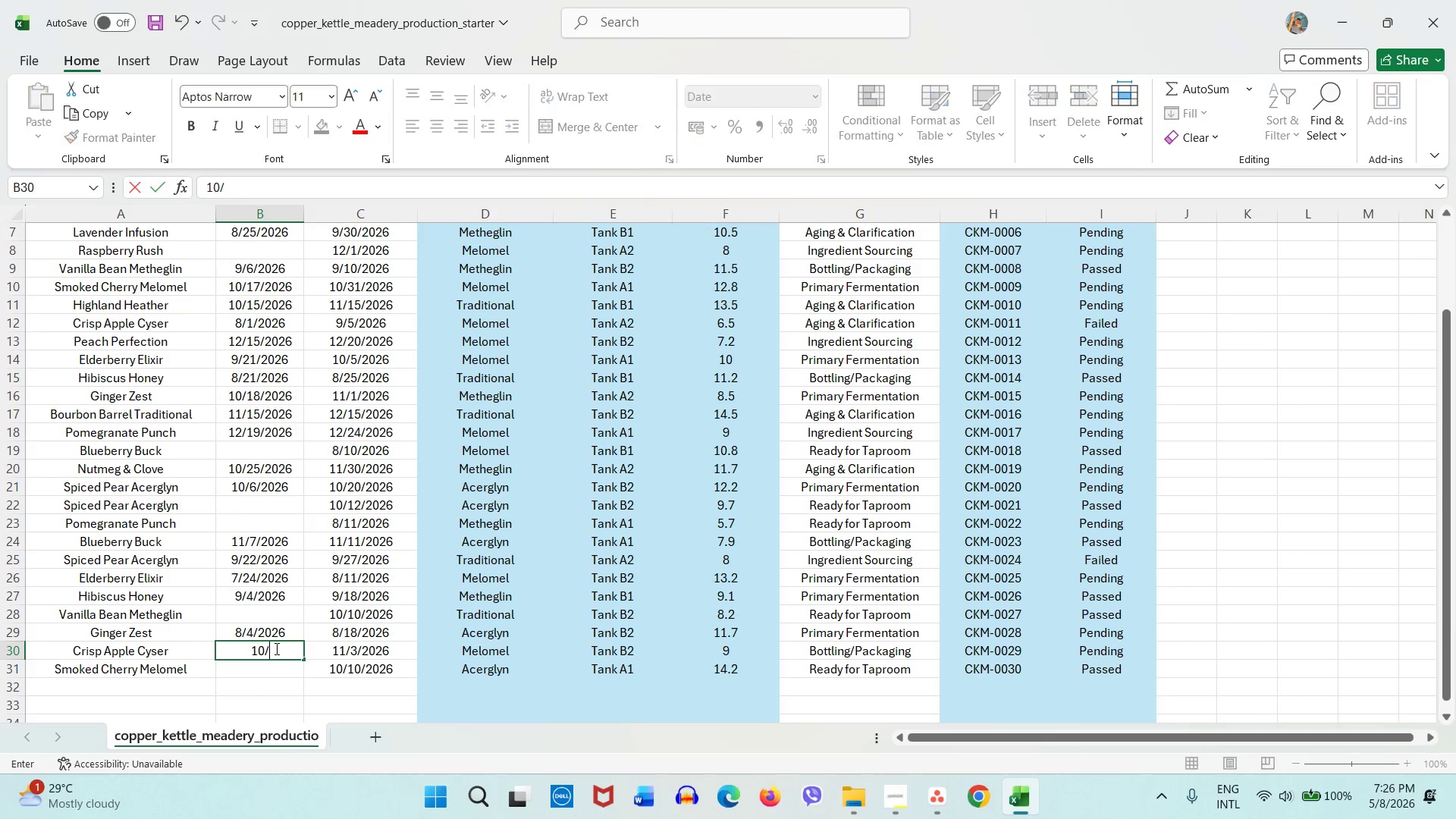 
key(Numpad0)
 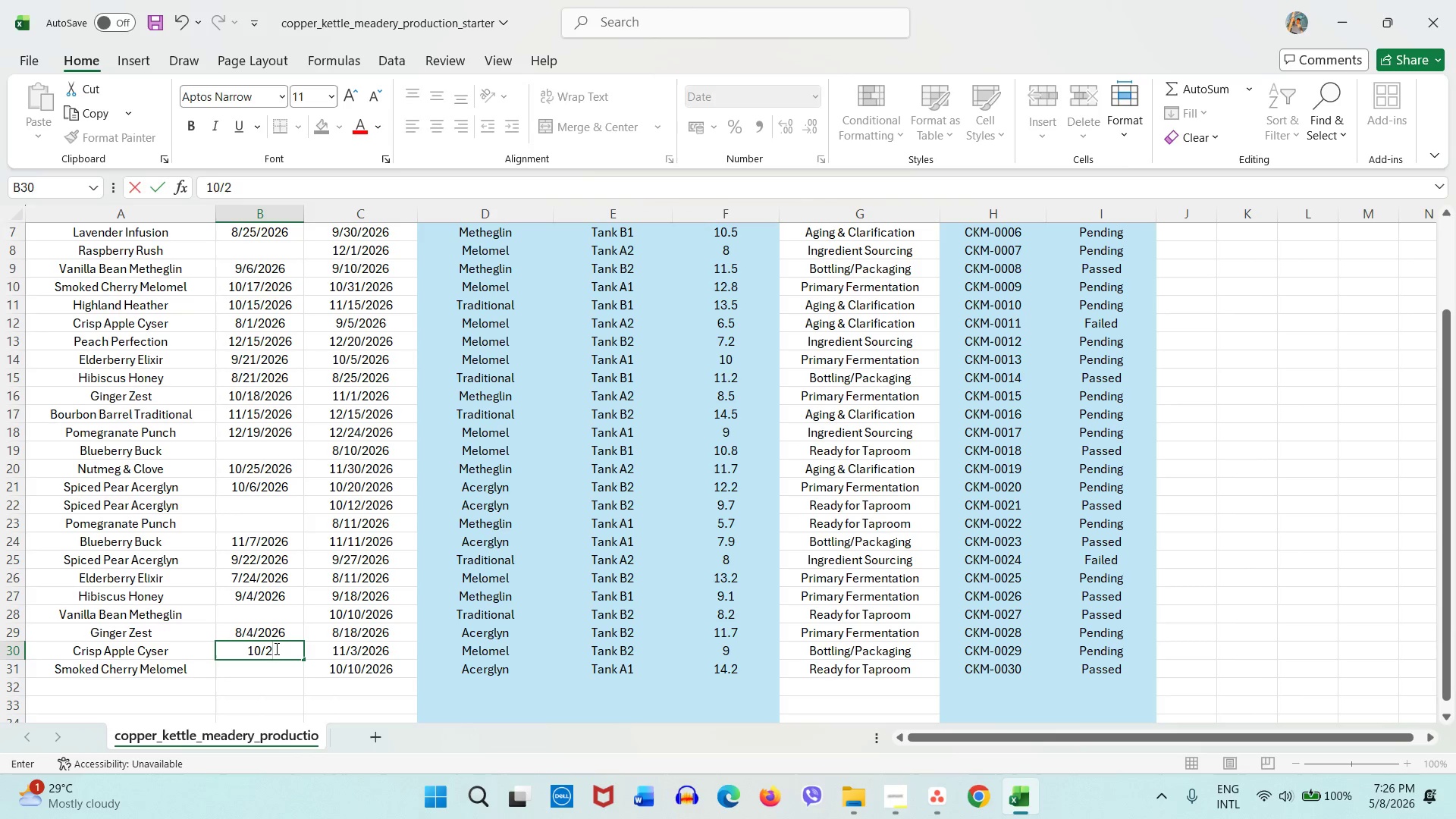 
key(Slash)
 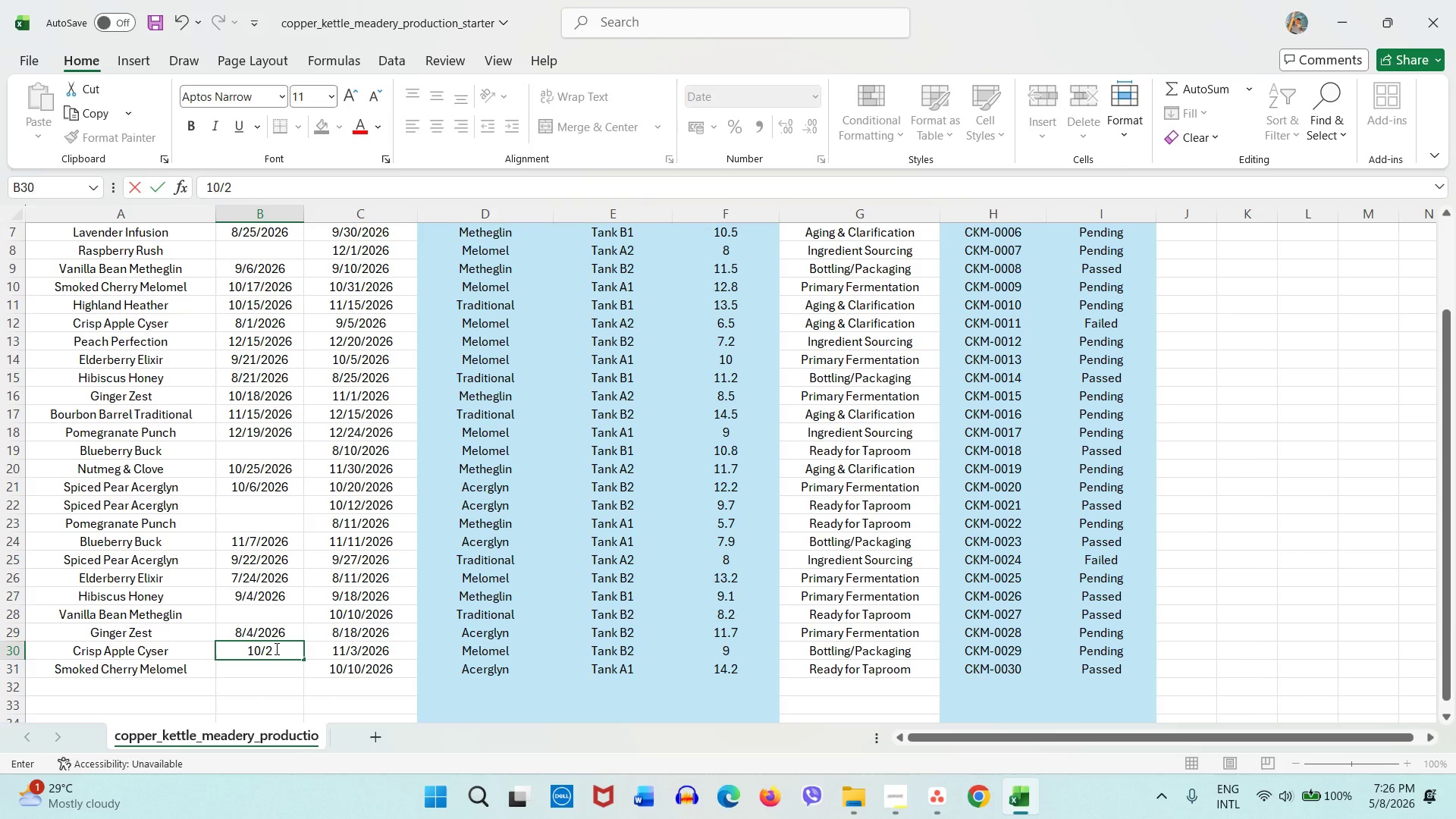 
key(Numpad2)
 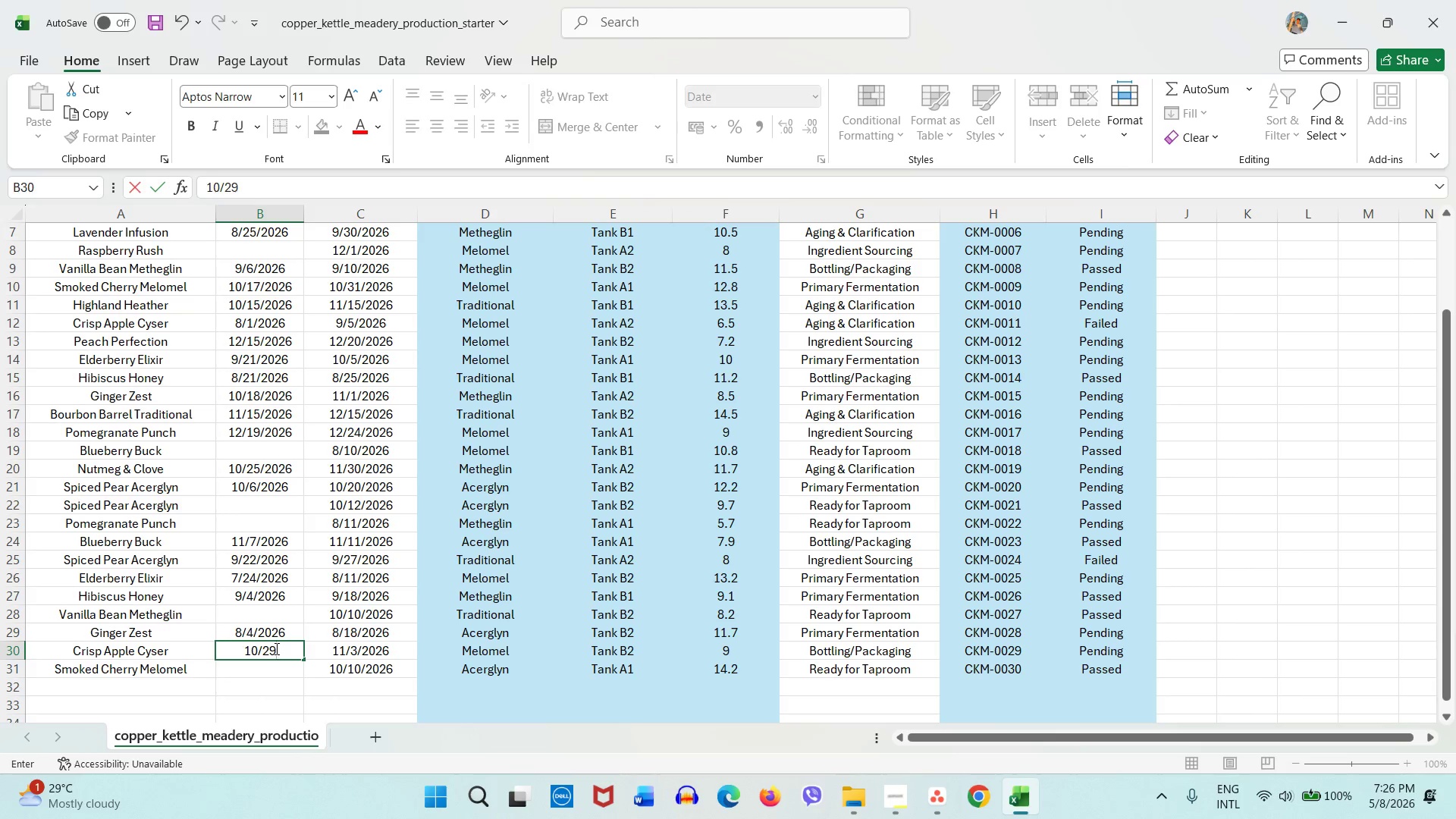 
key(Numpad9)
 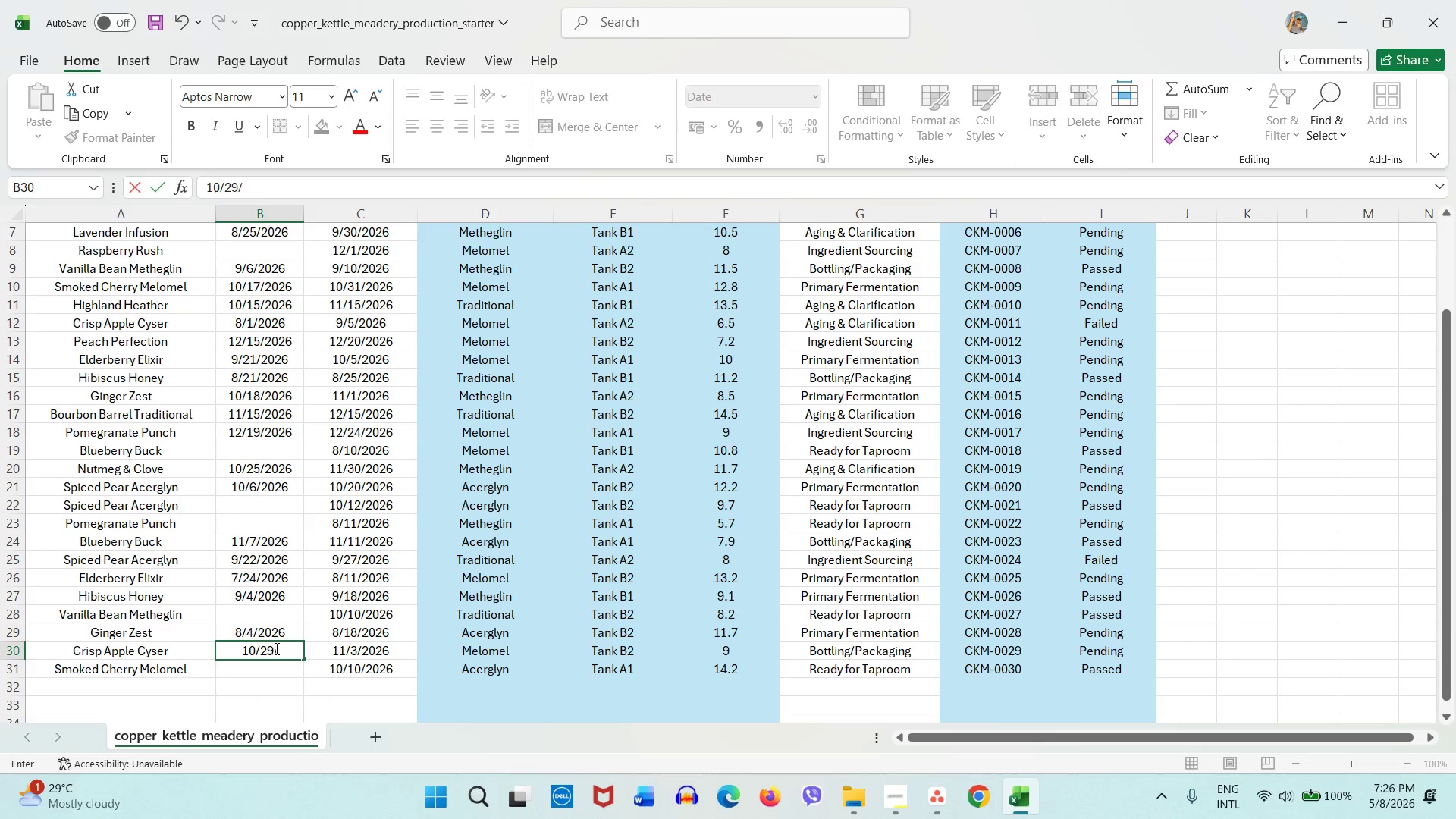 
key(Slash)
 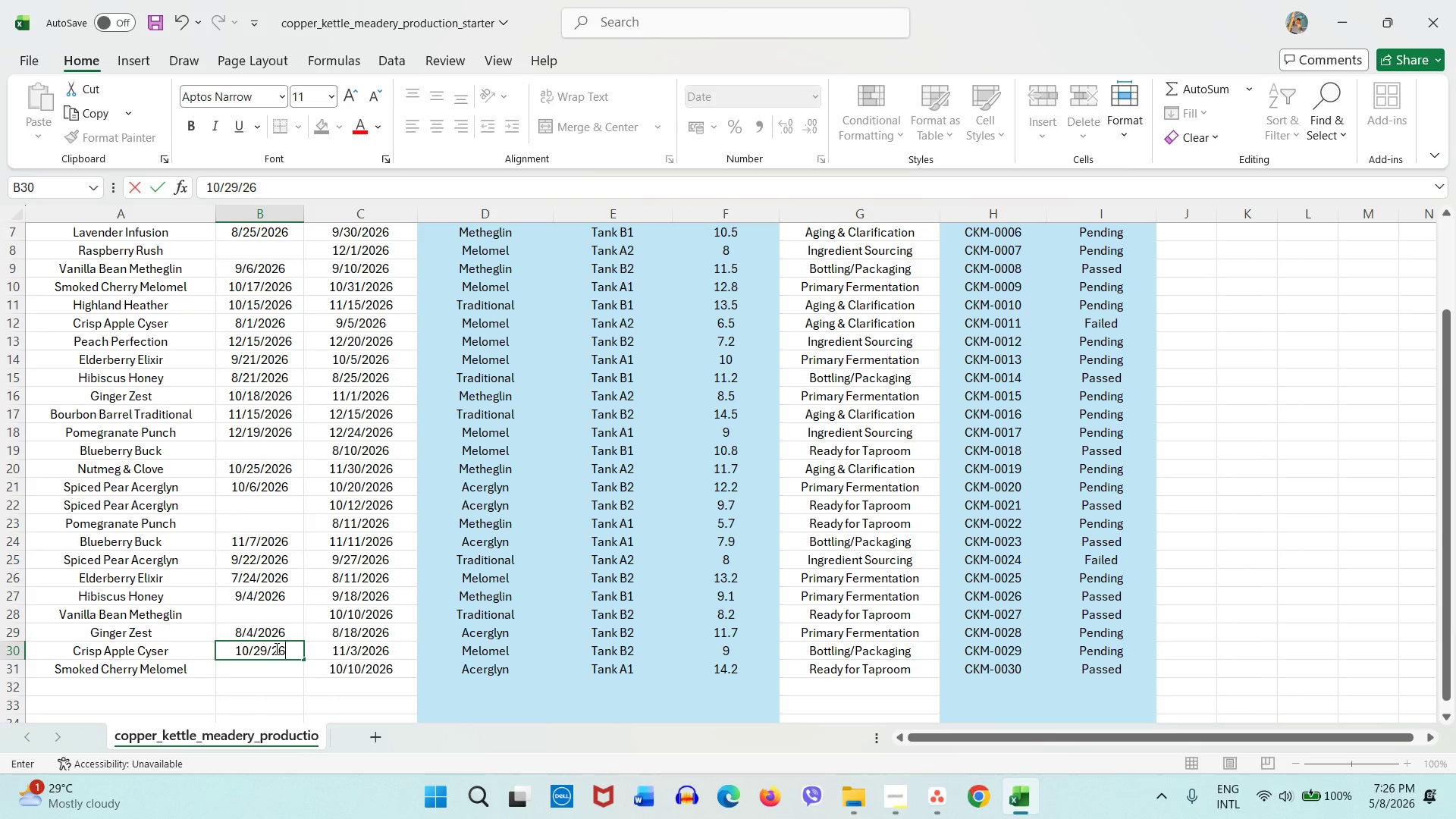 
key(Numpad2)
 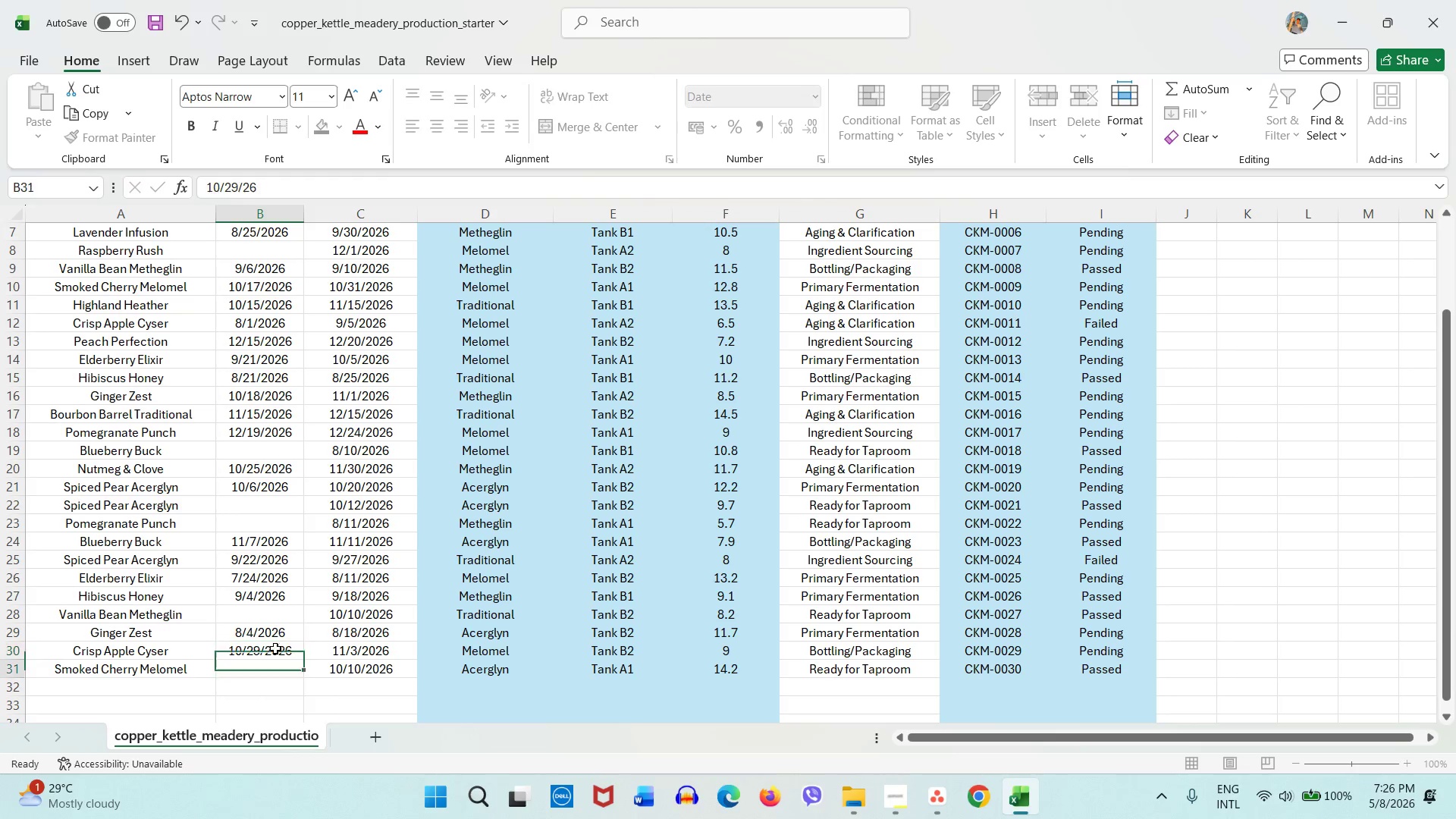 
key(Numpad6)
 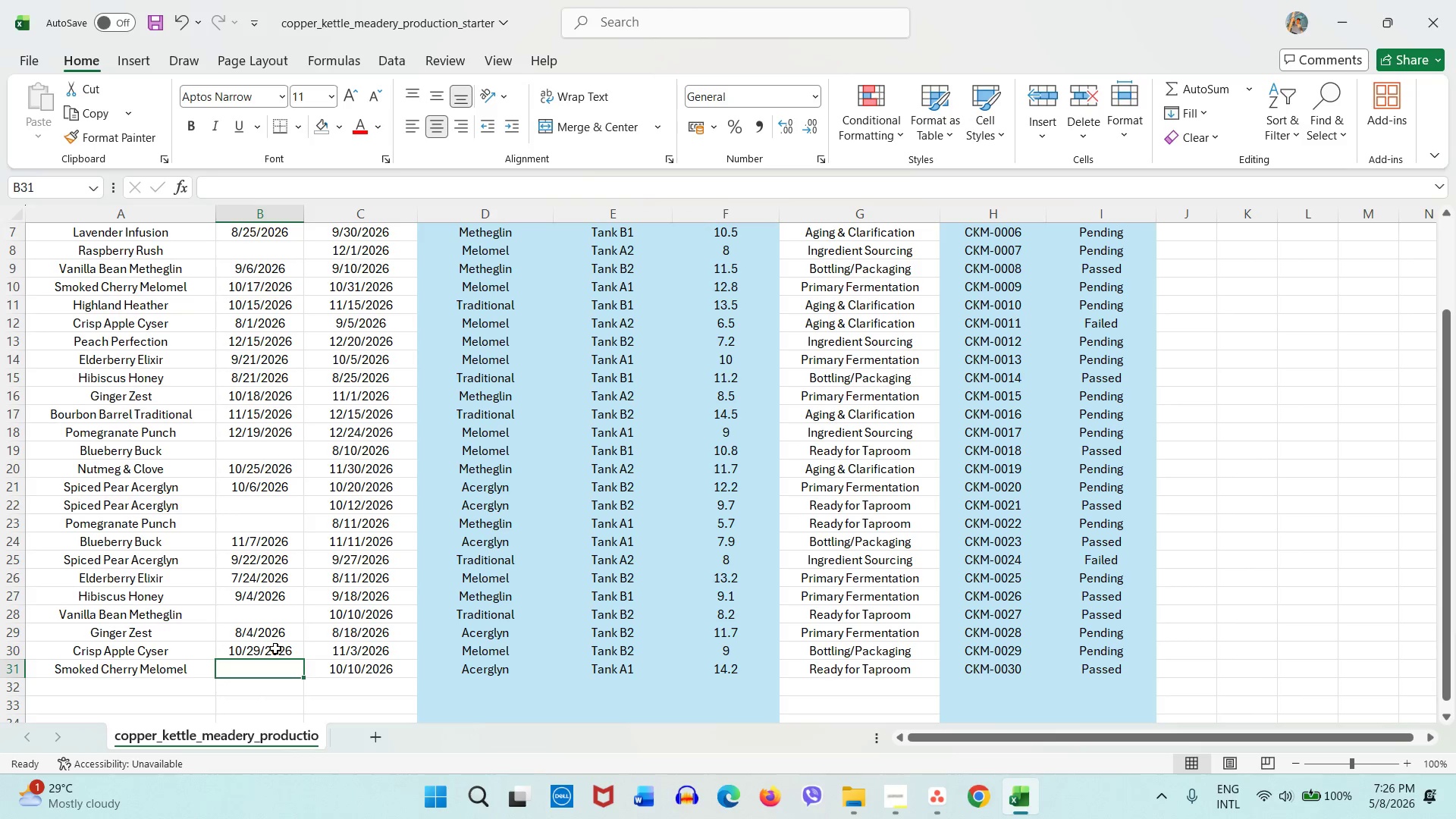 
key(NumpadEnter)
 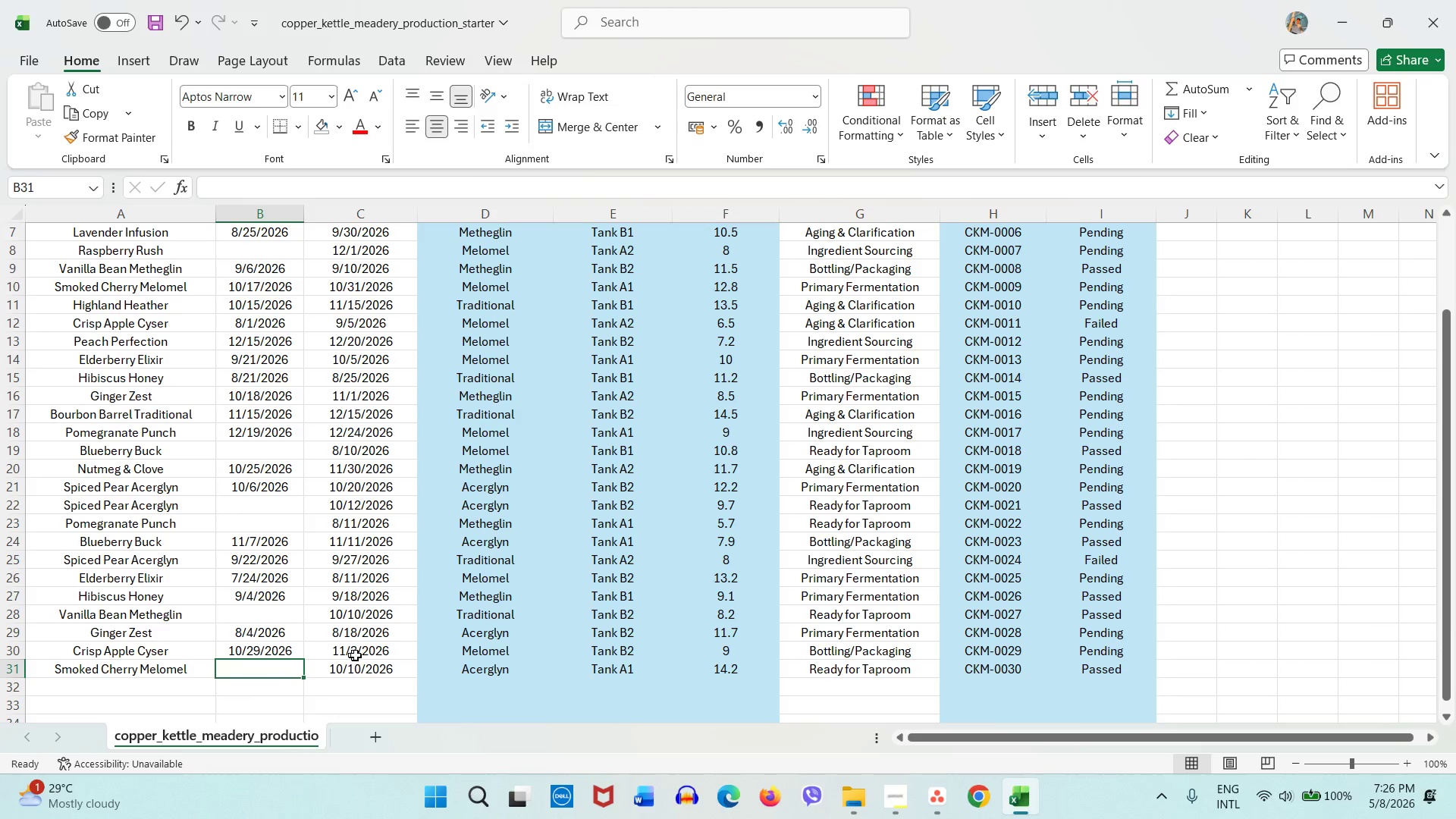 
left_click([375, 651])
 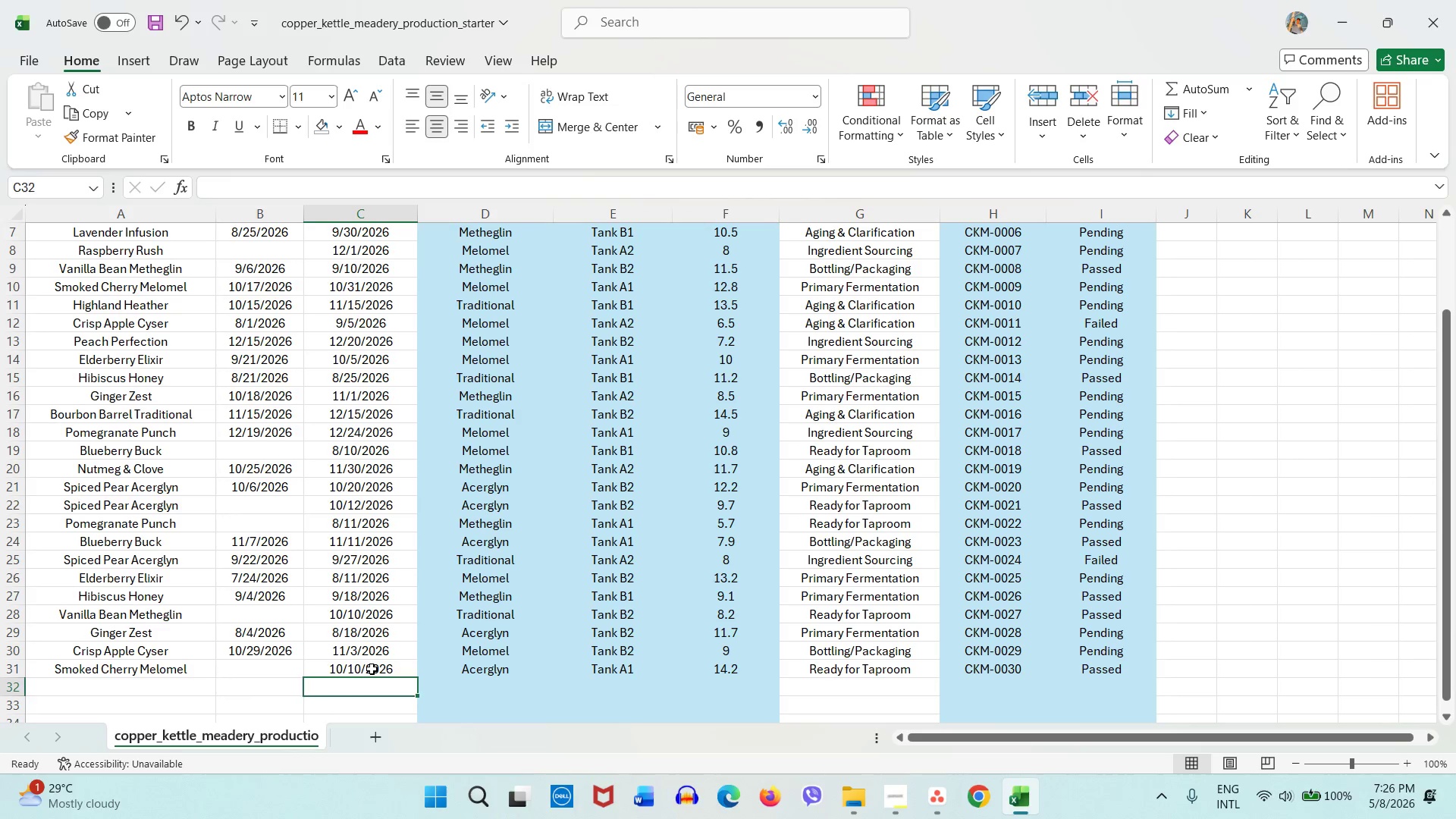 
double_click([372, 669])
 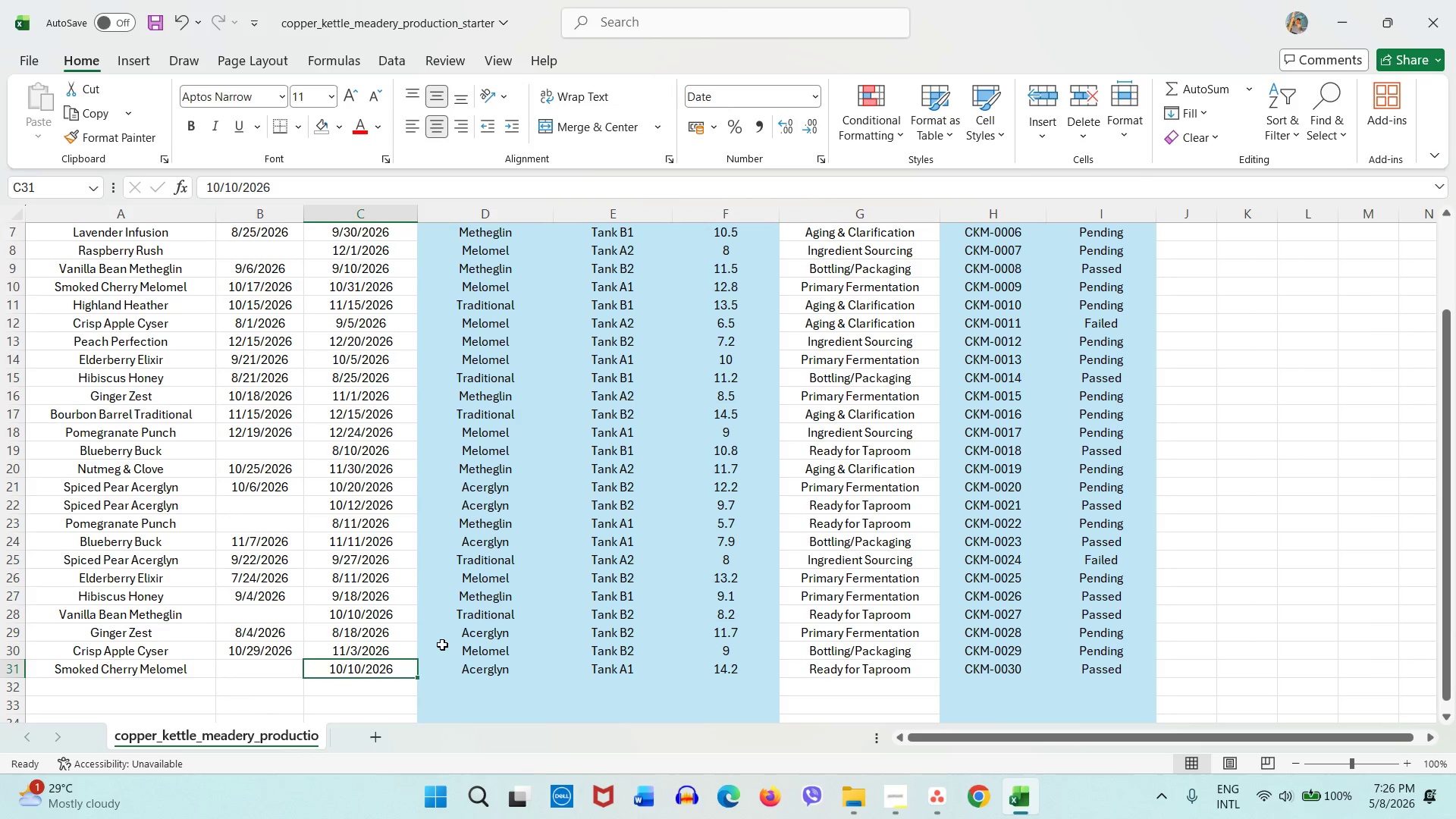 
key(Control+S)
 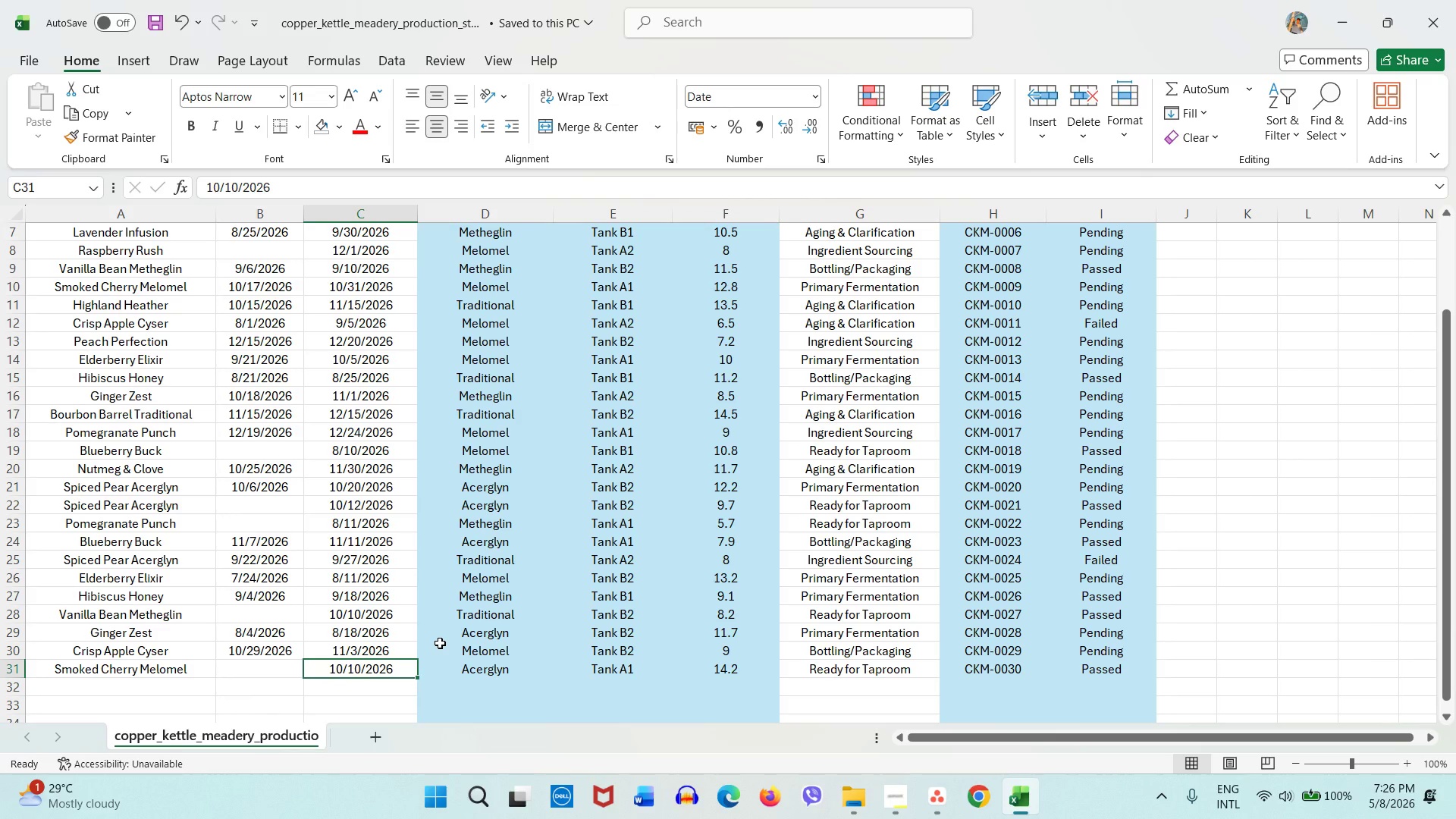 
wait(6.36)
 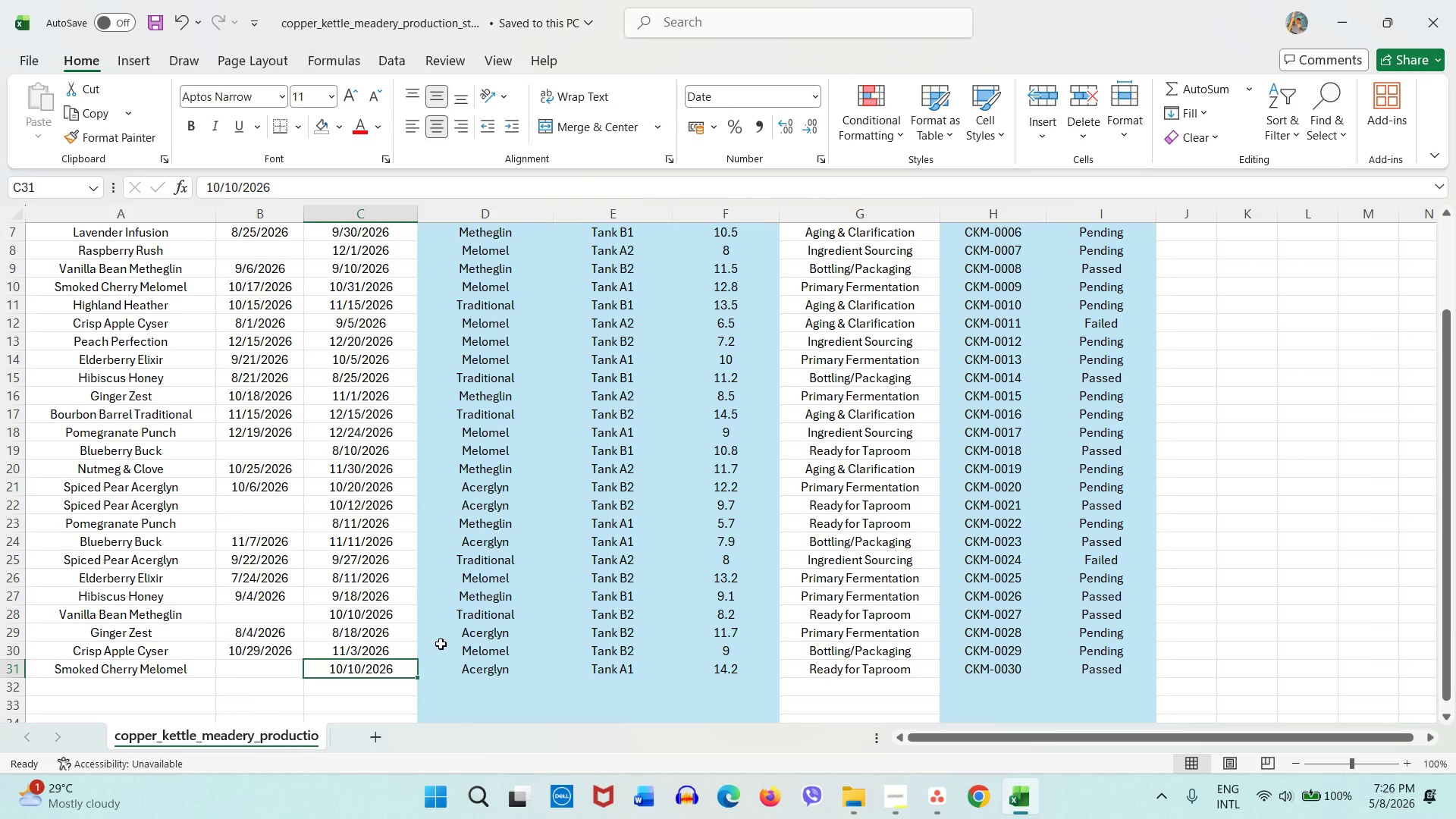 
scroll: coordinate [317, 613], scroll_direction: up, amount: 5.0
 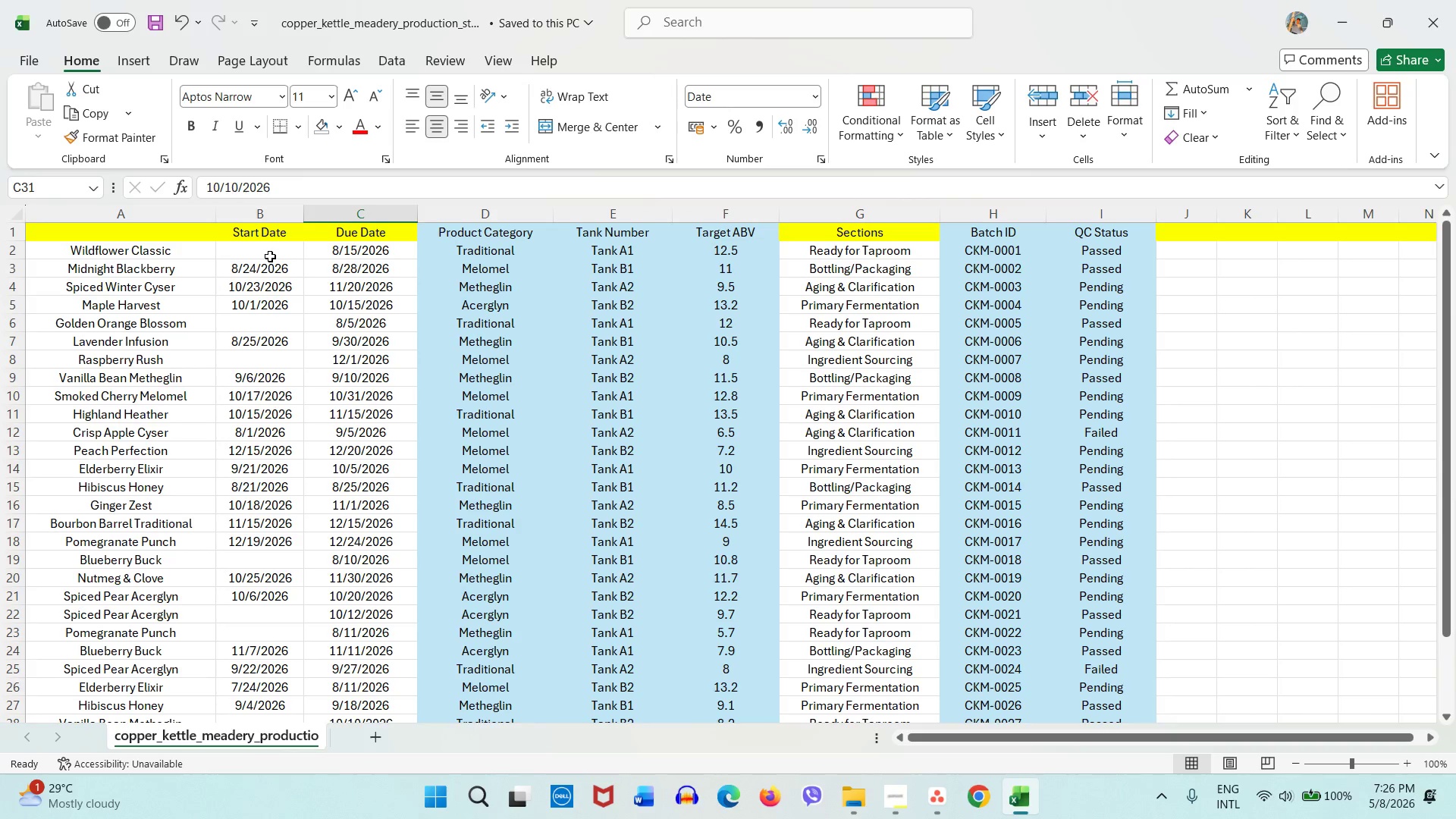 
left_click([270, 256])
 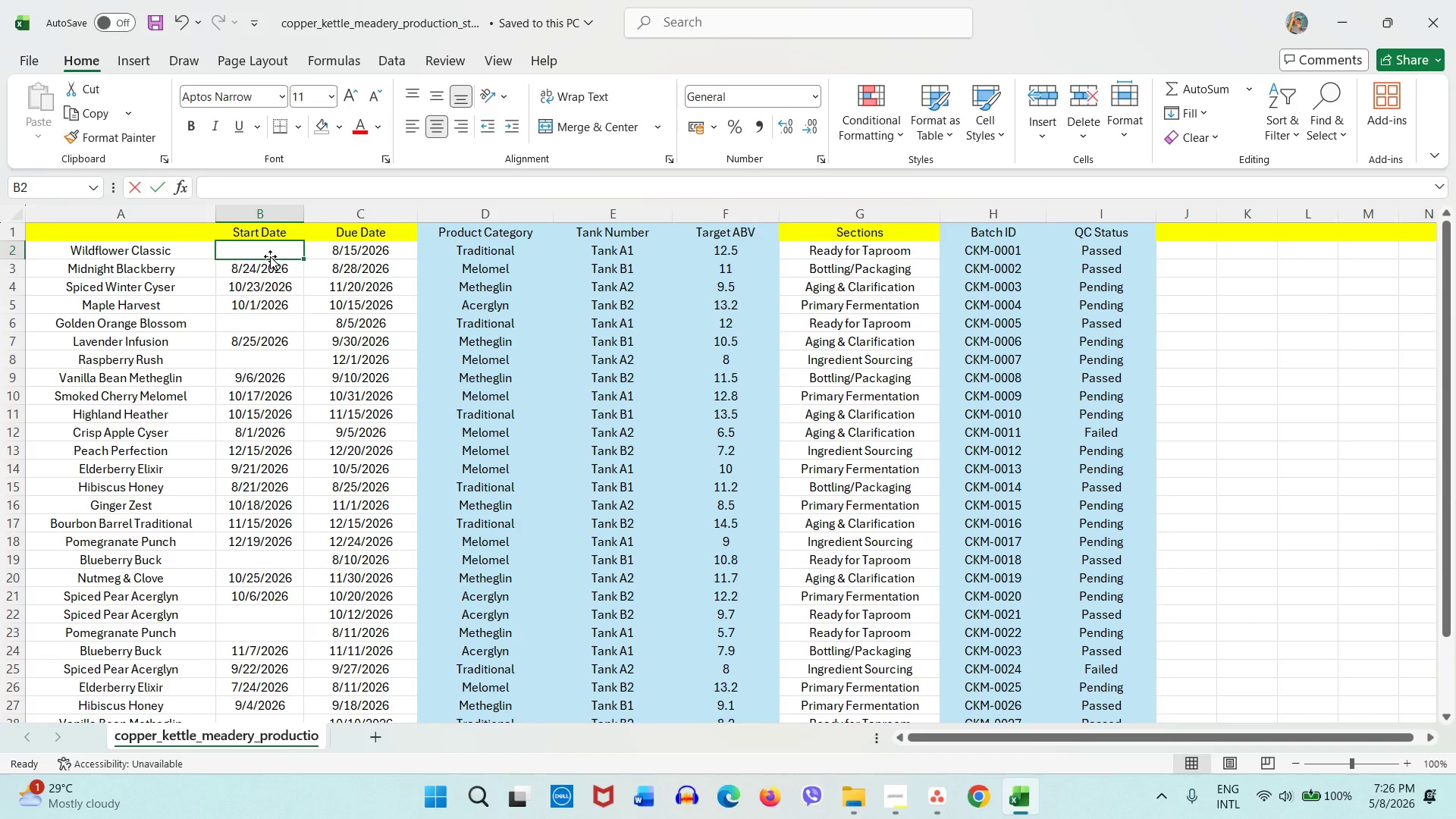 
key(Numpad8)
 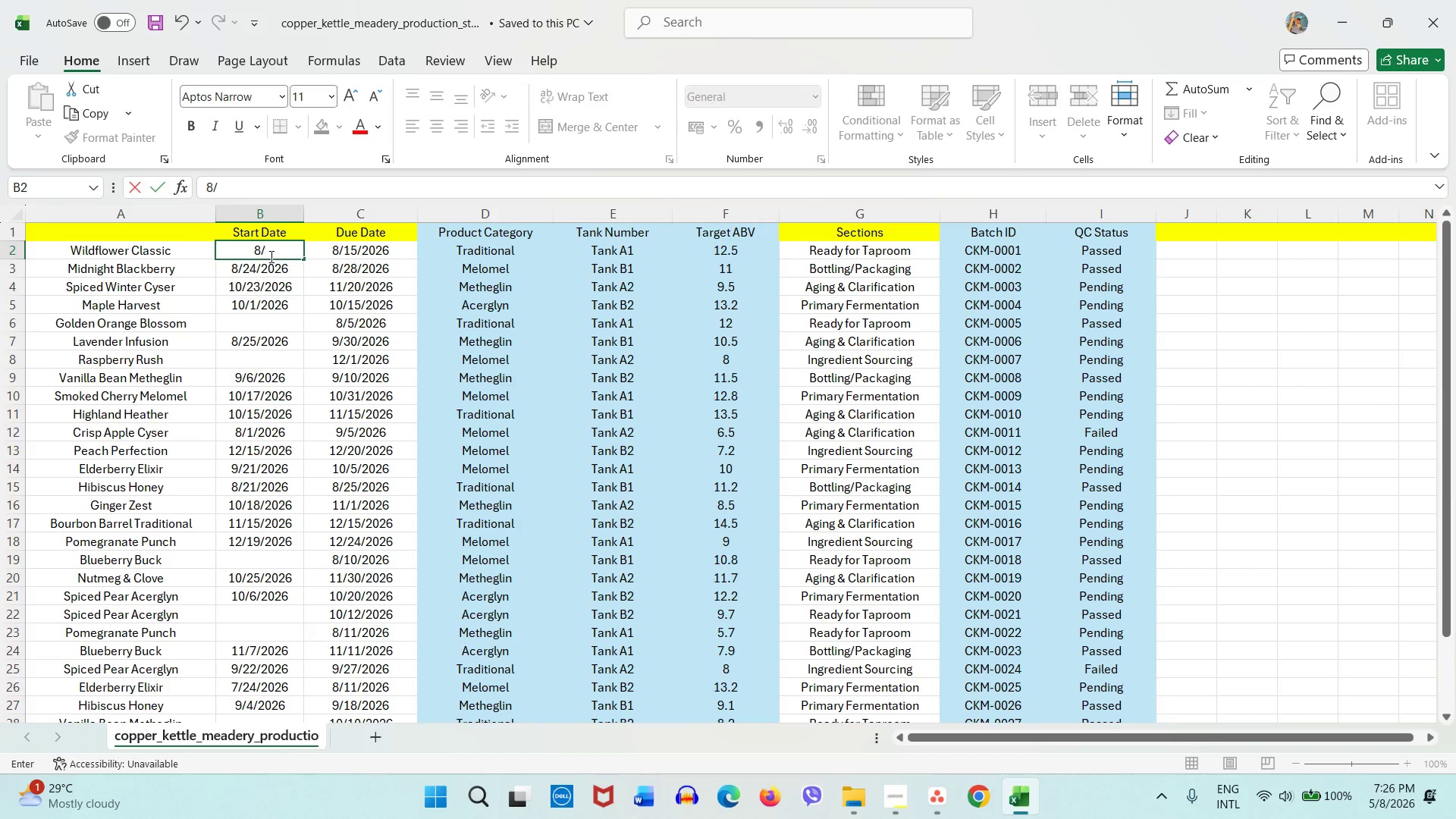 
key(Slash)
 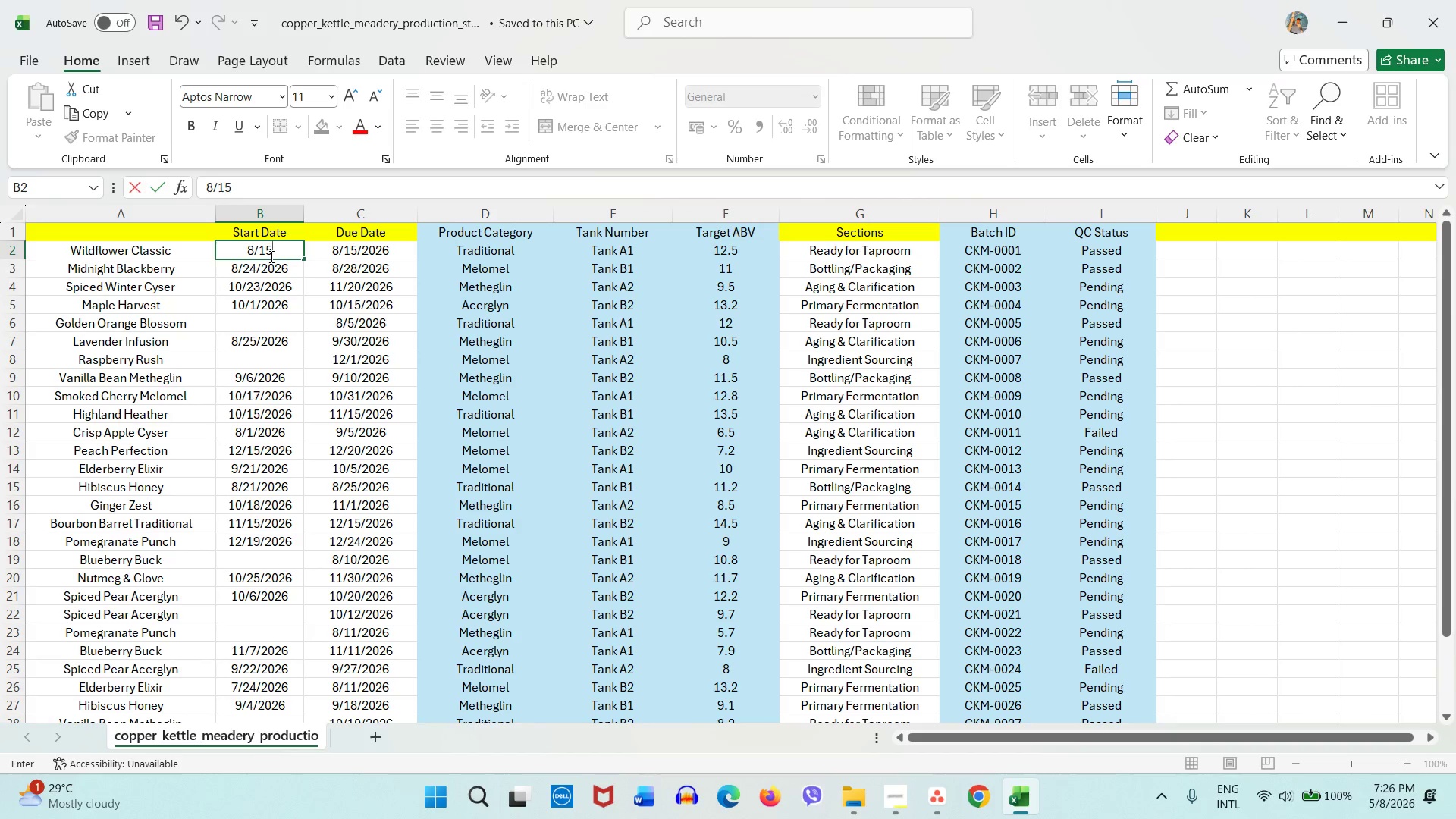 
key(Numpad1)
 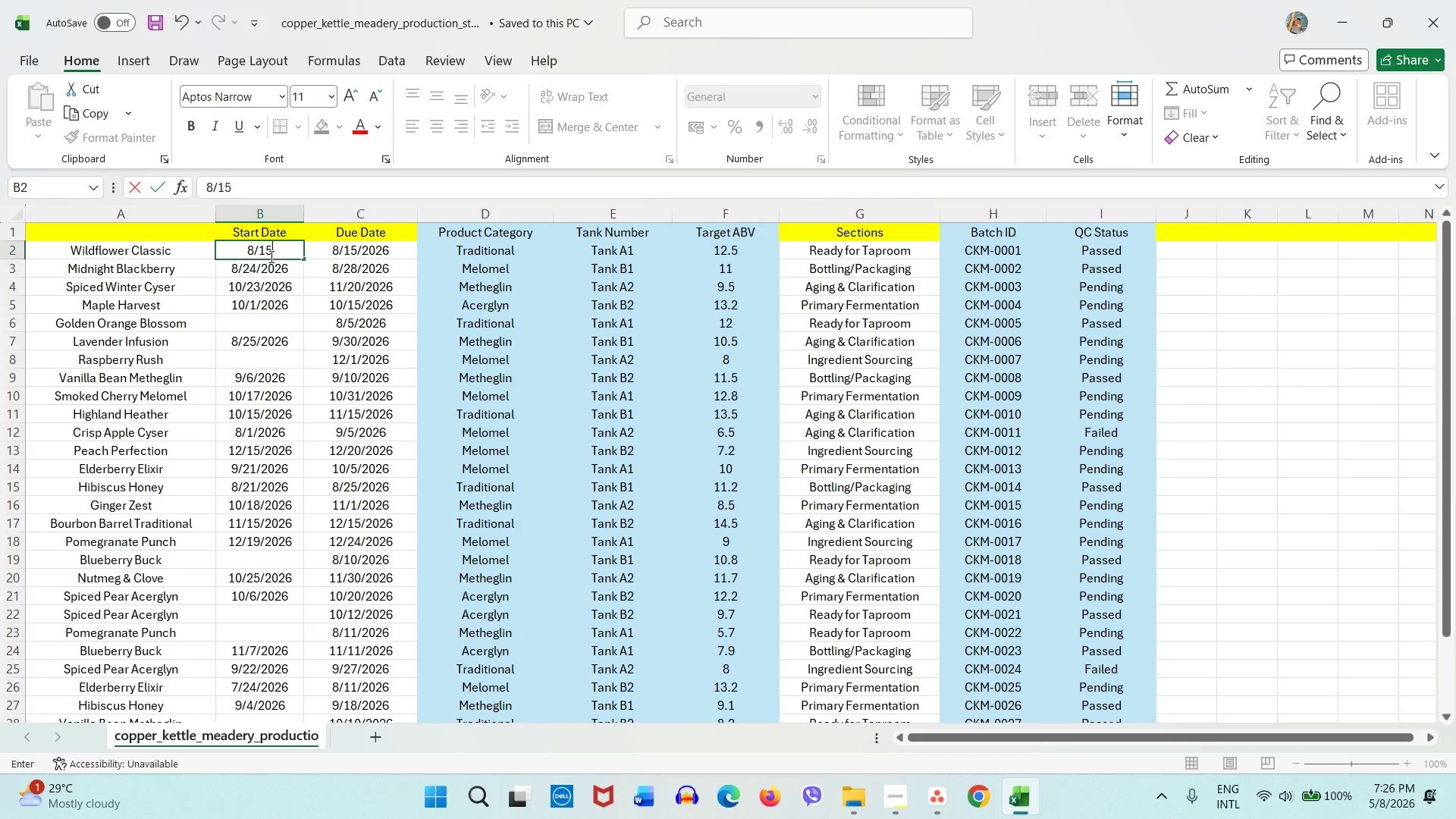 
key(Numpad5)
 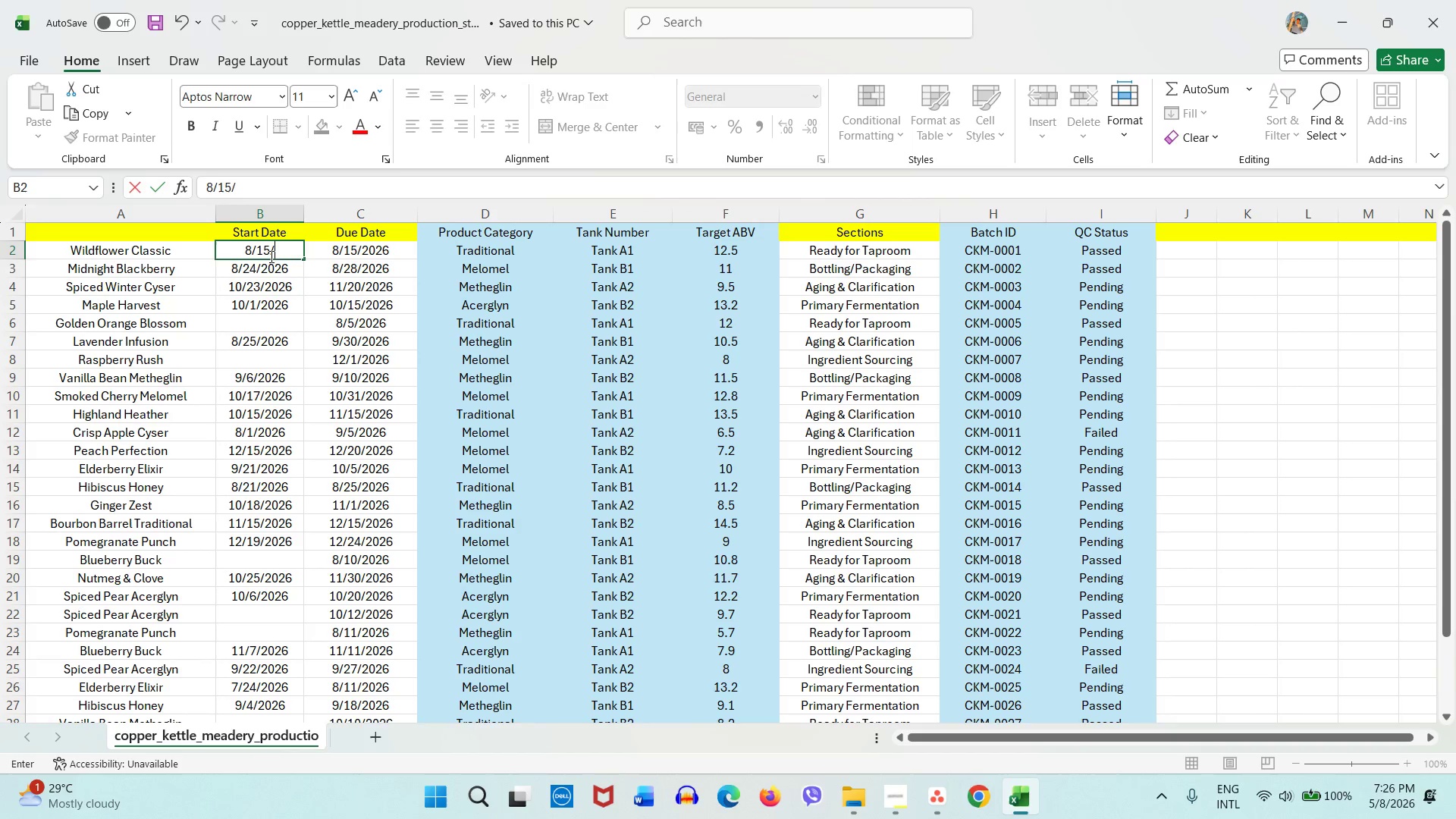 
key(Slash)
 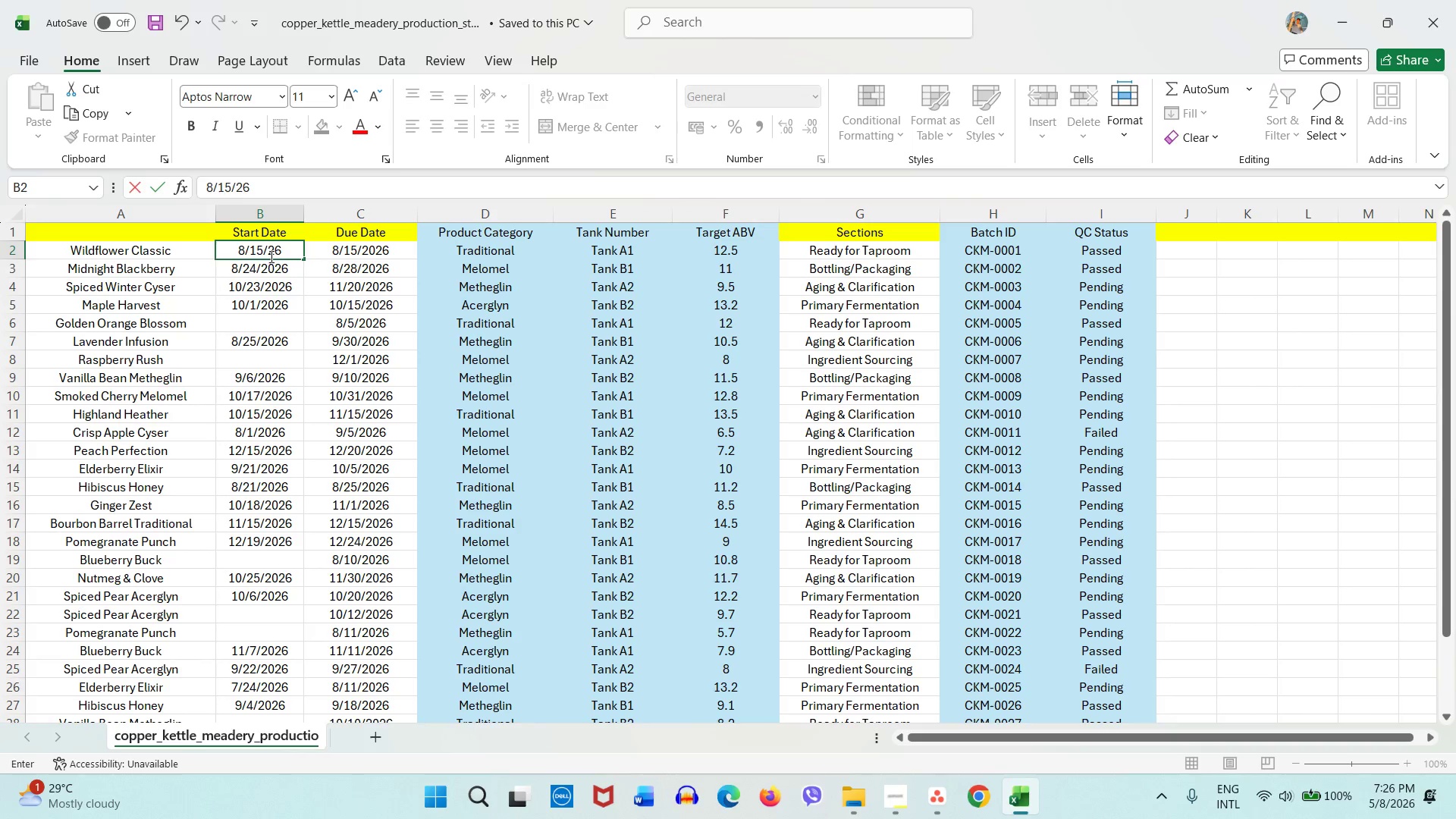 
key(Numpad2)
 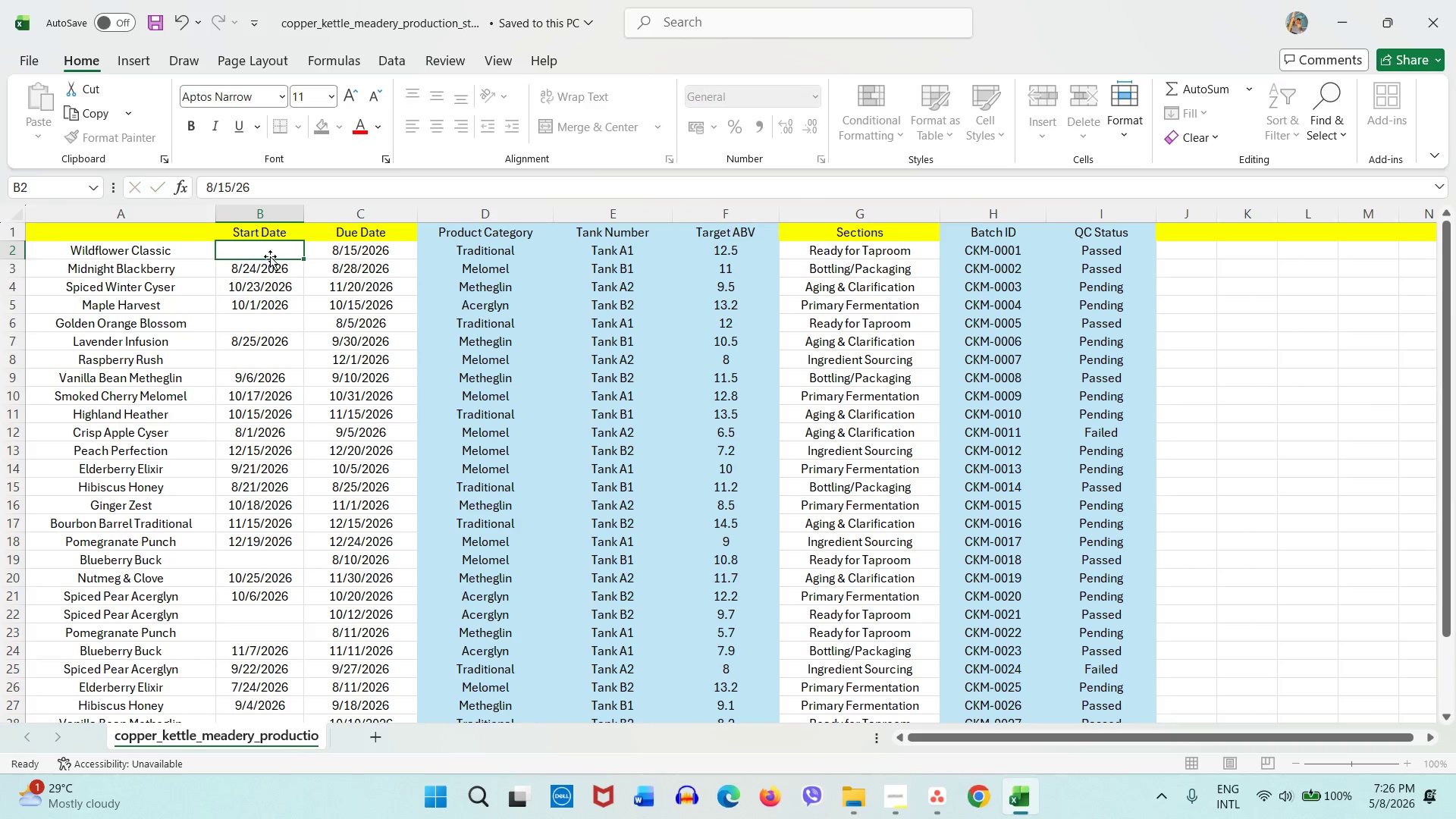 
key(Numpad6)
 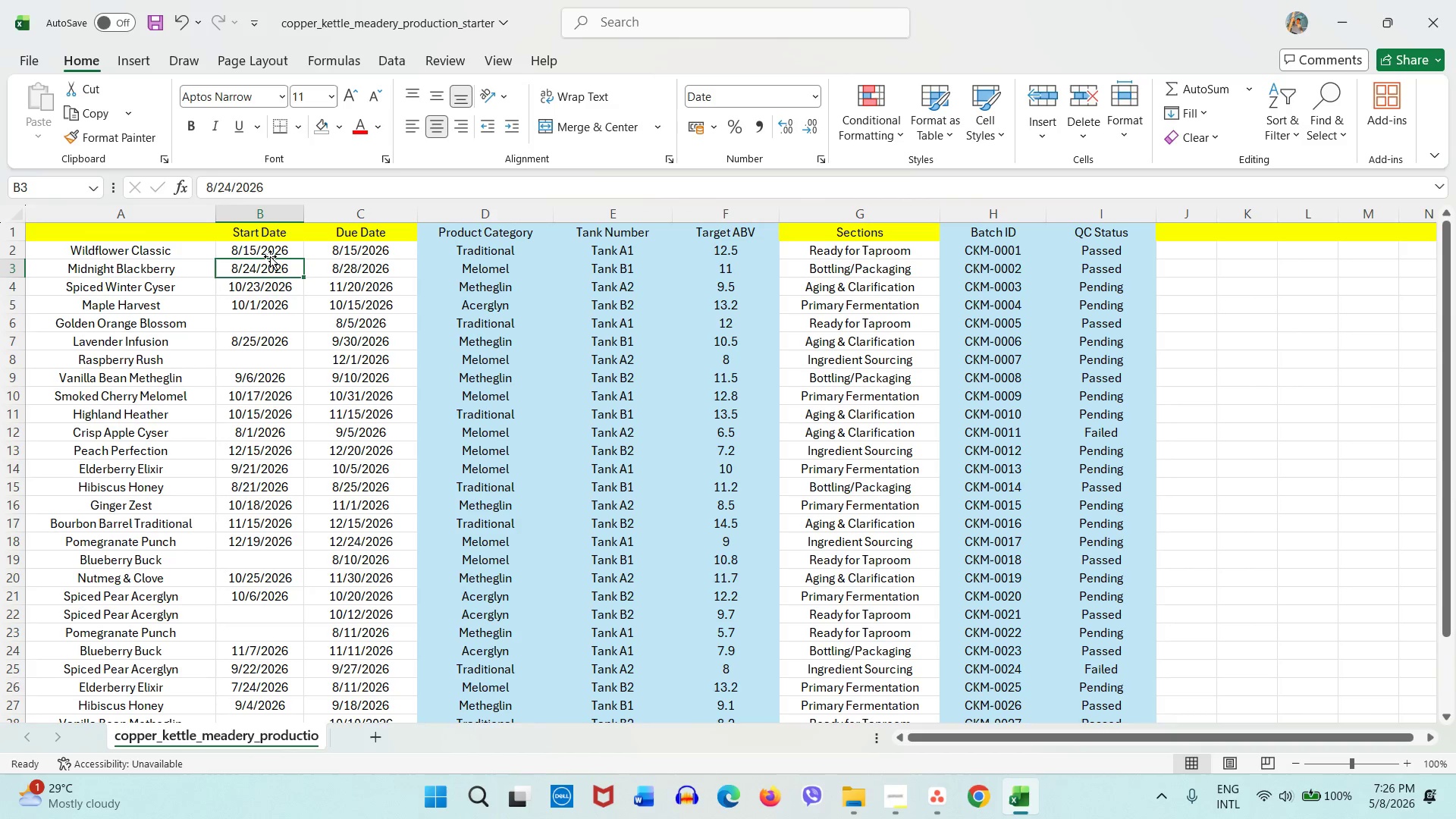 
key(NumpadEnter)
 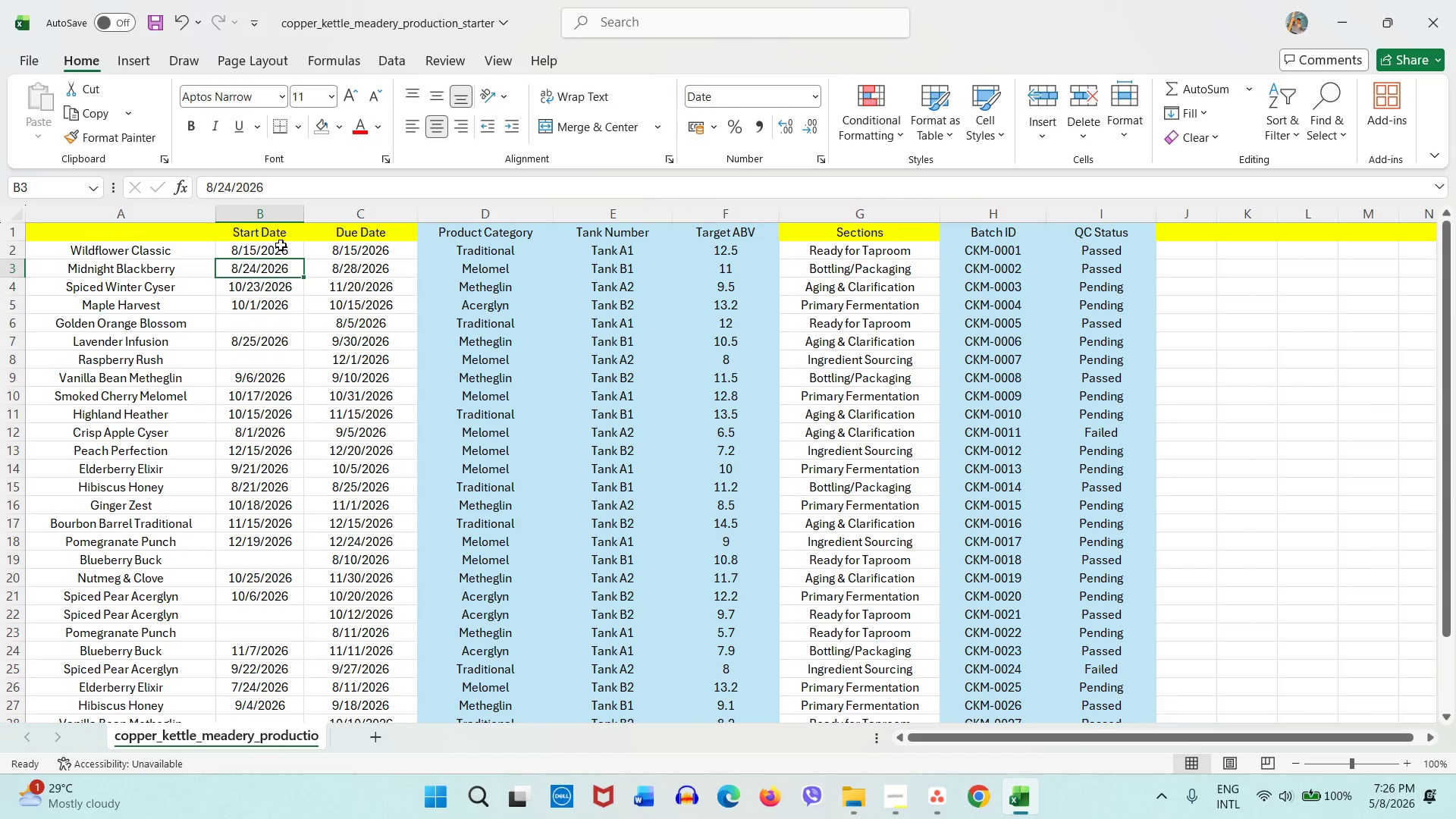 
left_click([281, 245])
 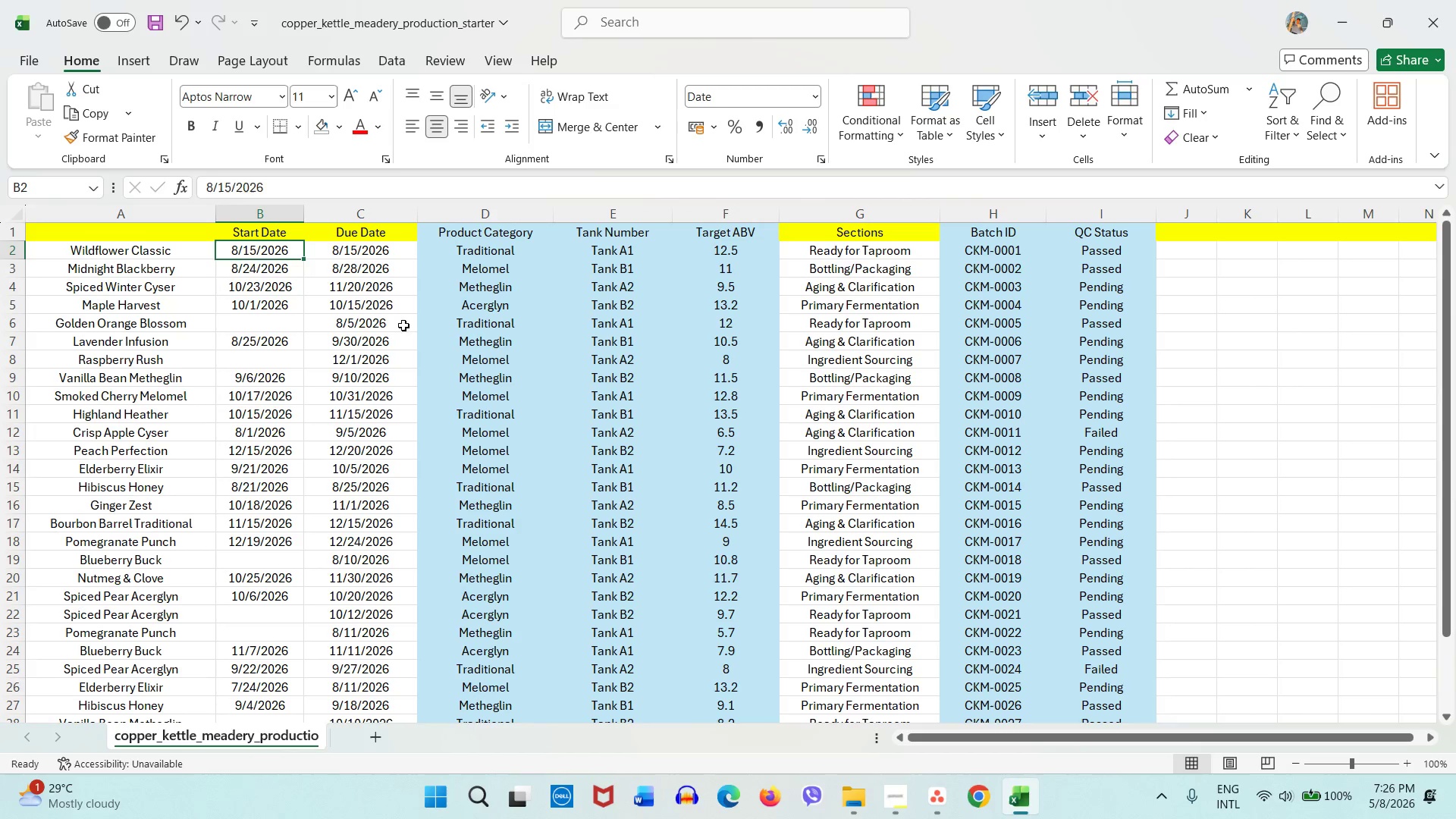 
left_click_drag(start_coordinate=[375, 323], to_coordinate=[353, 327])
 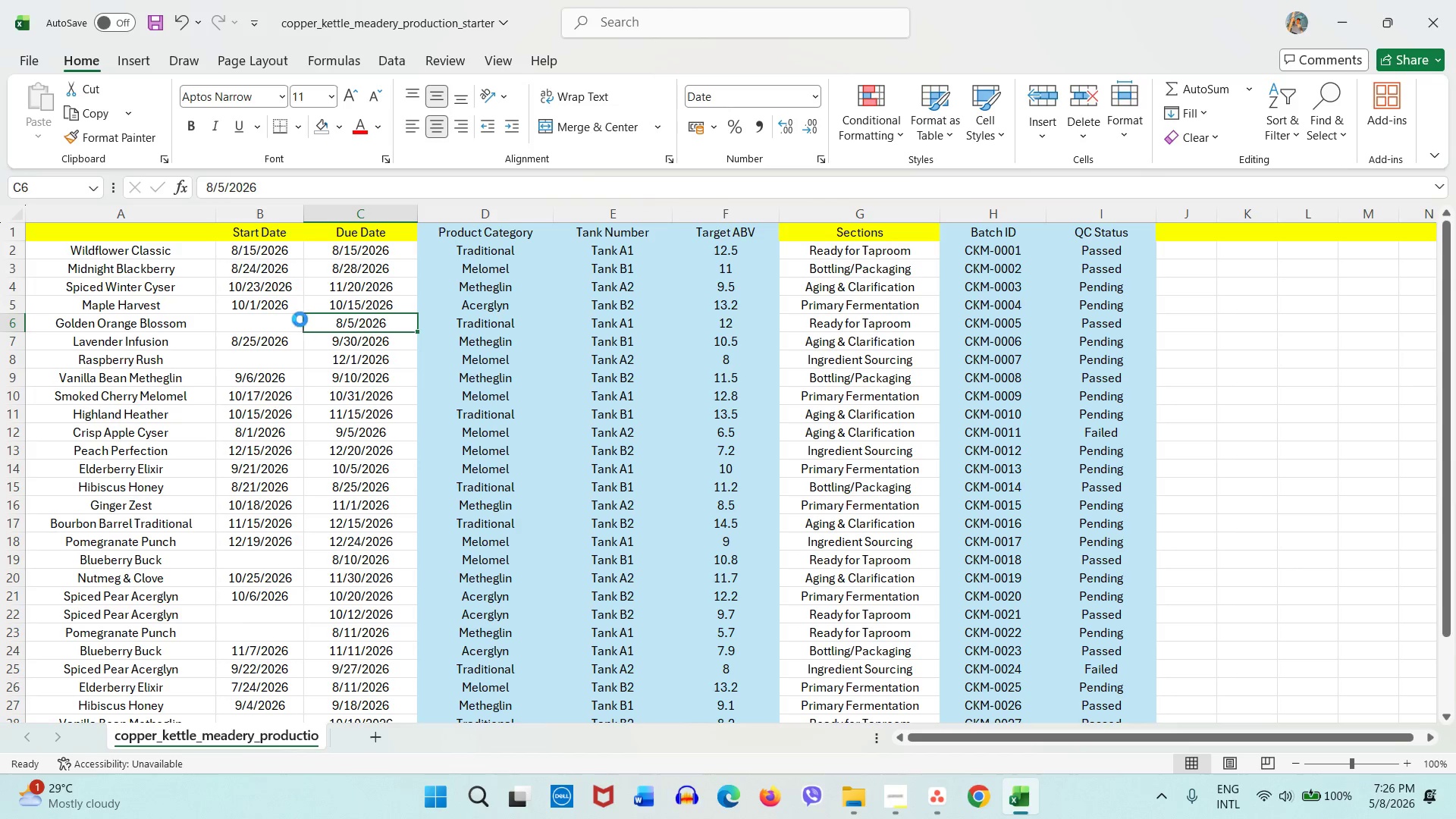 
key(Control+ControlLeft)
 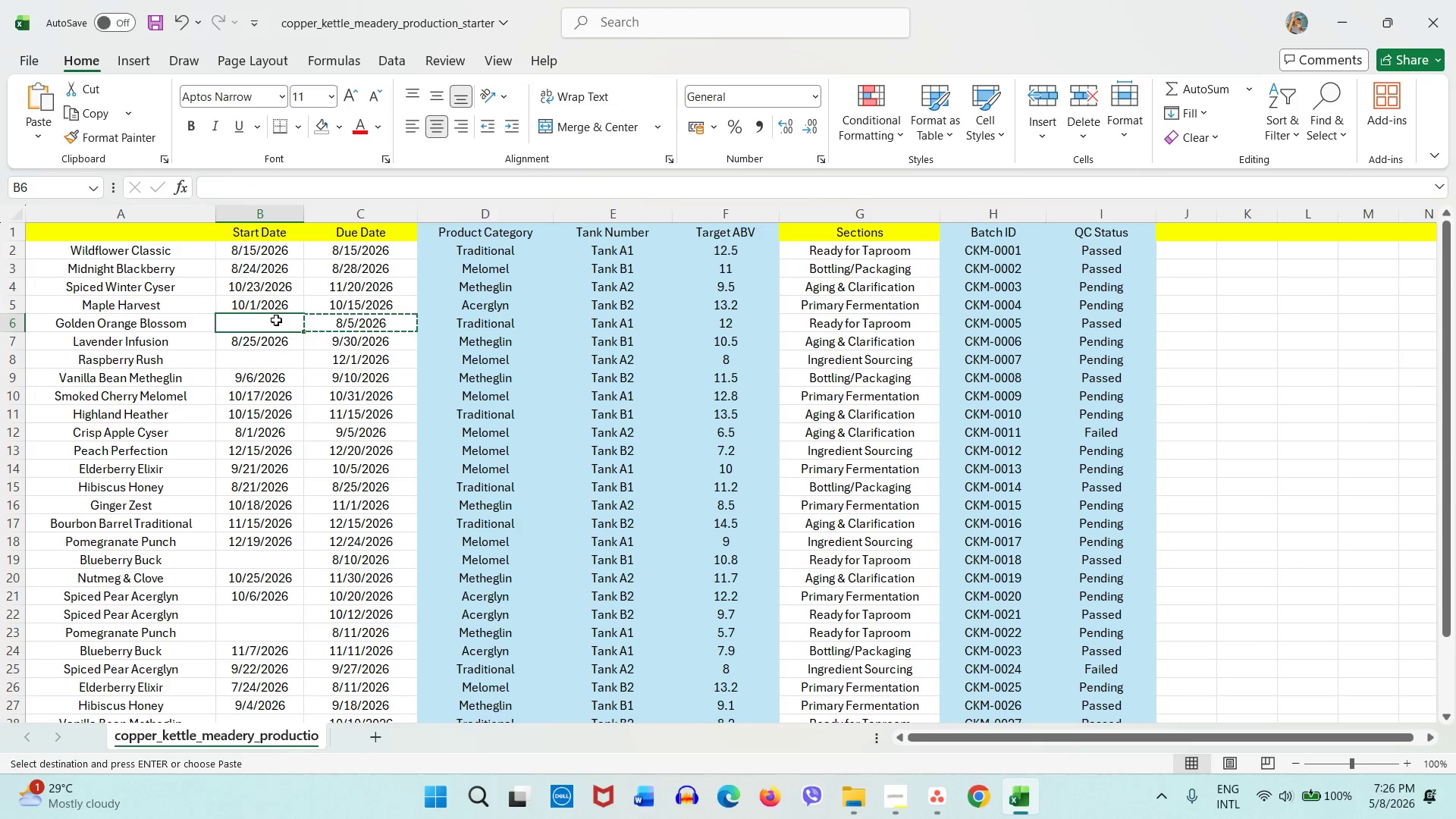 
key(Control+C)
 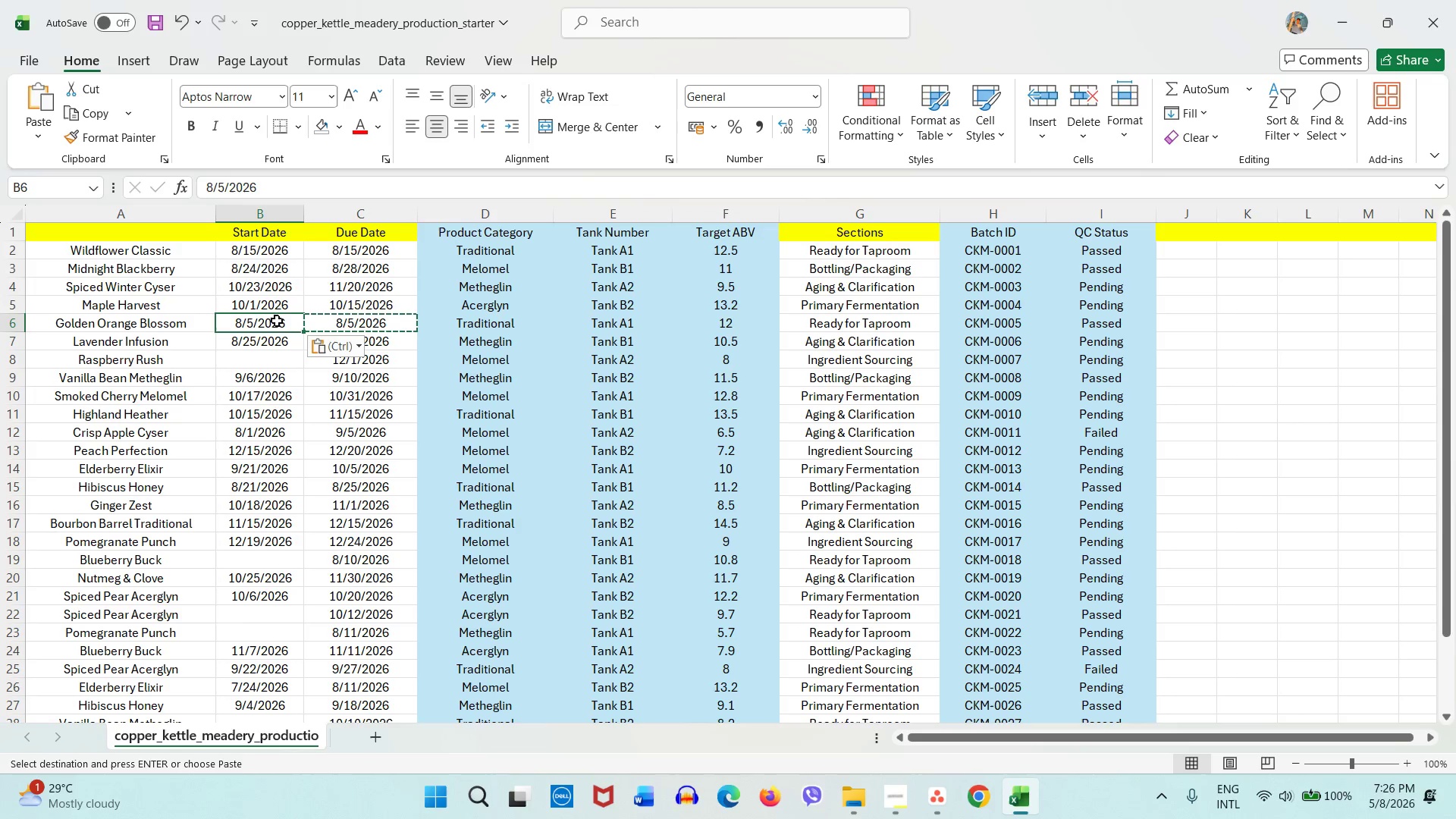 
left_click([276, 320])
 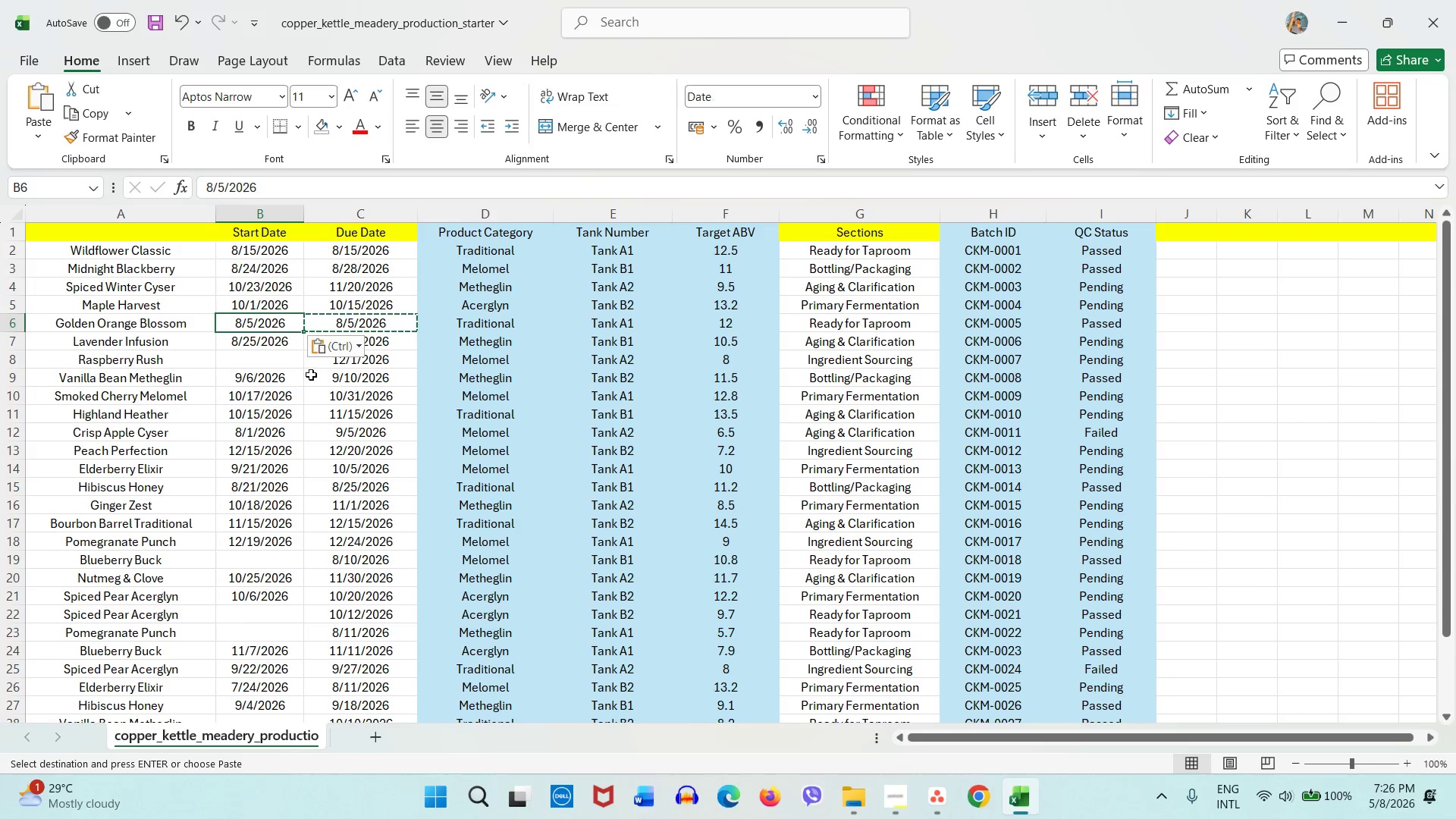 
key(Control+ControlLeft)
 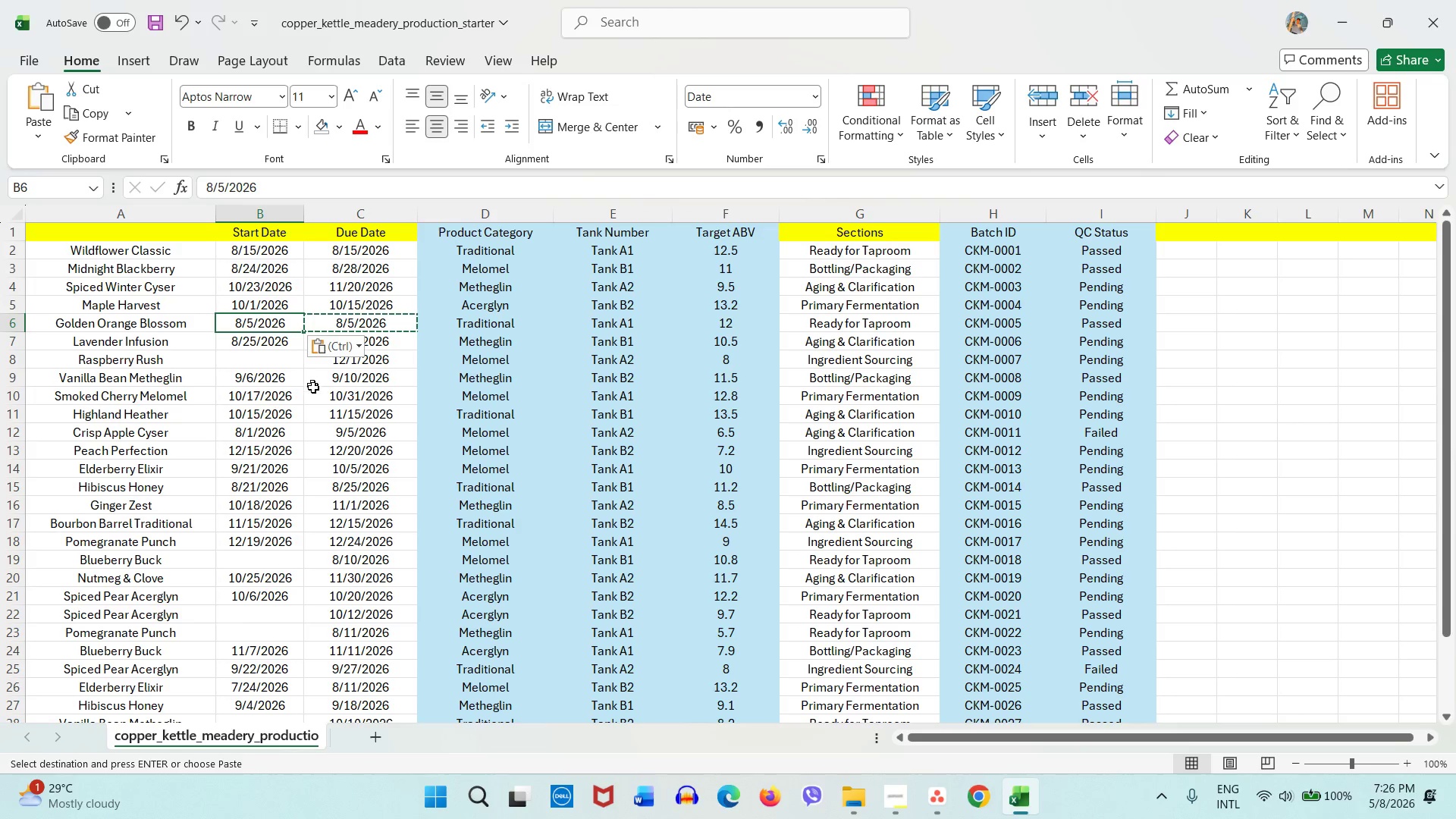 
key(Control+V)
 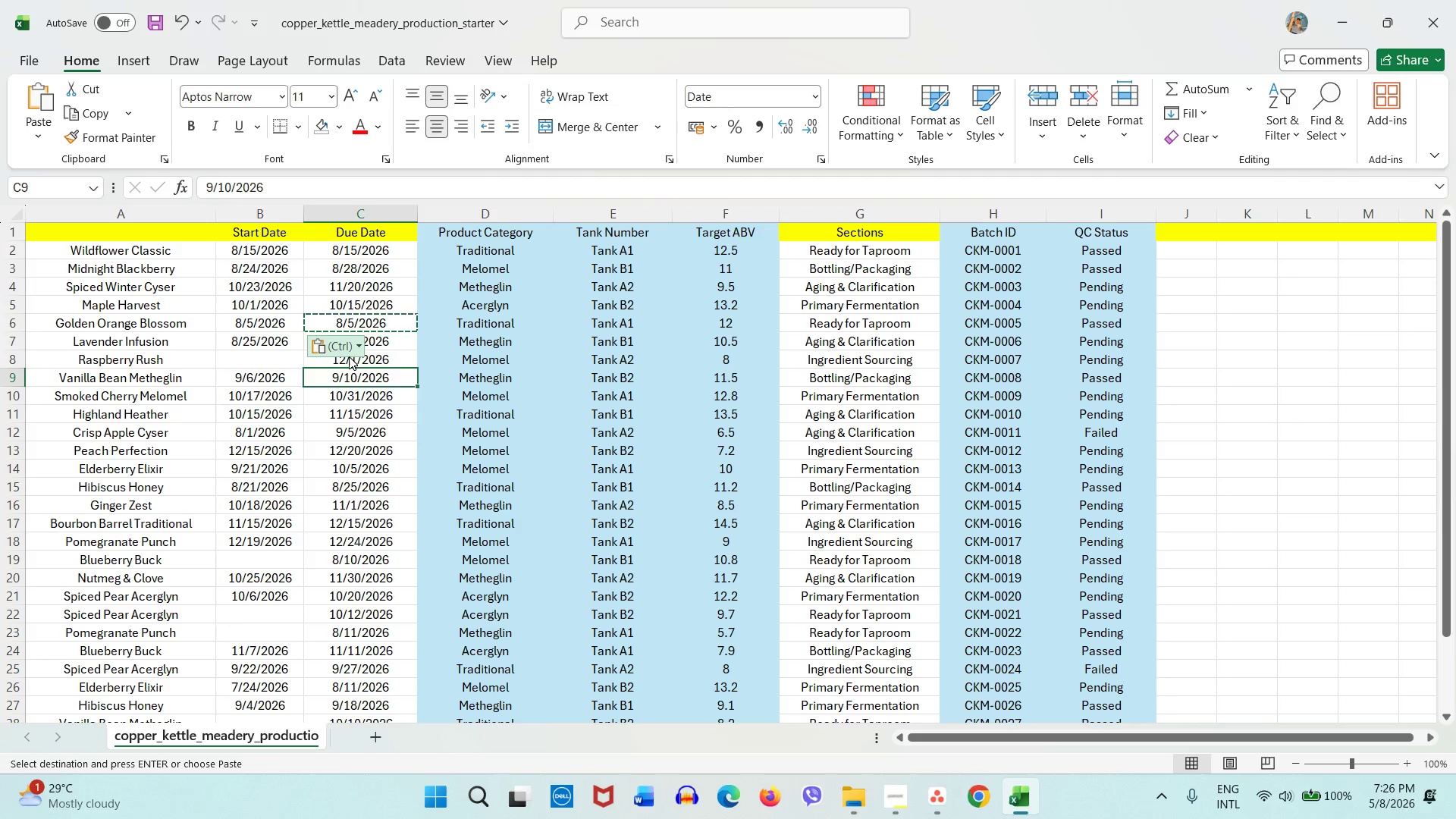 
double_click([349, 356])
 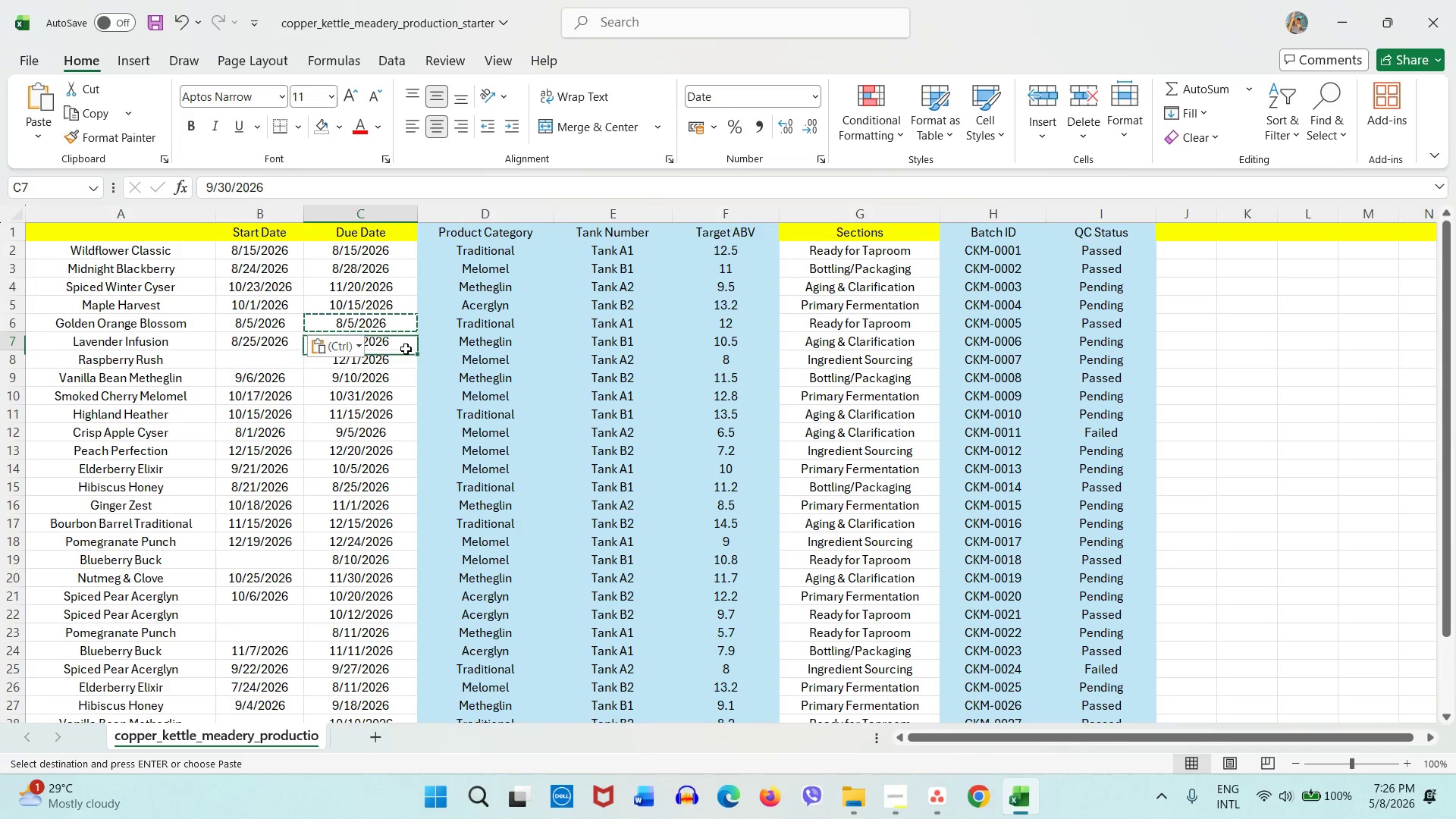 
double_click([406, 349])
 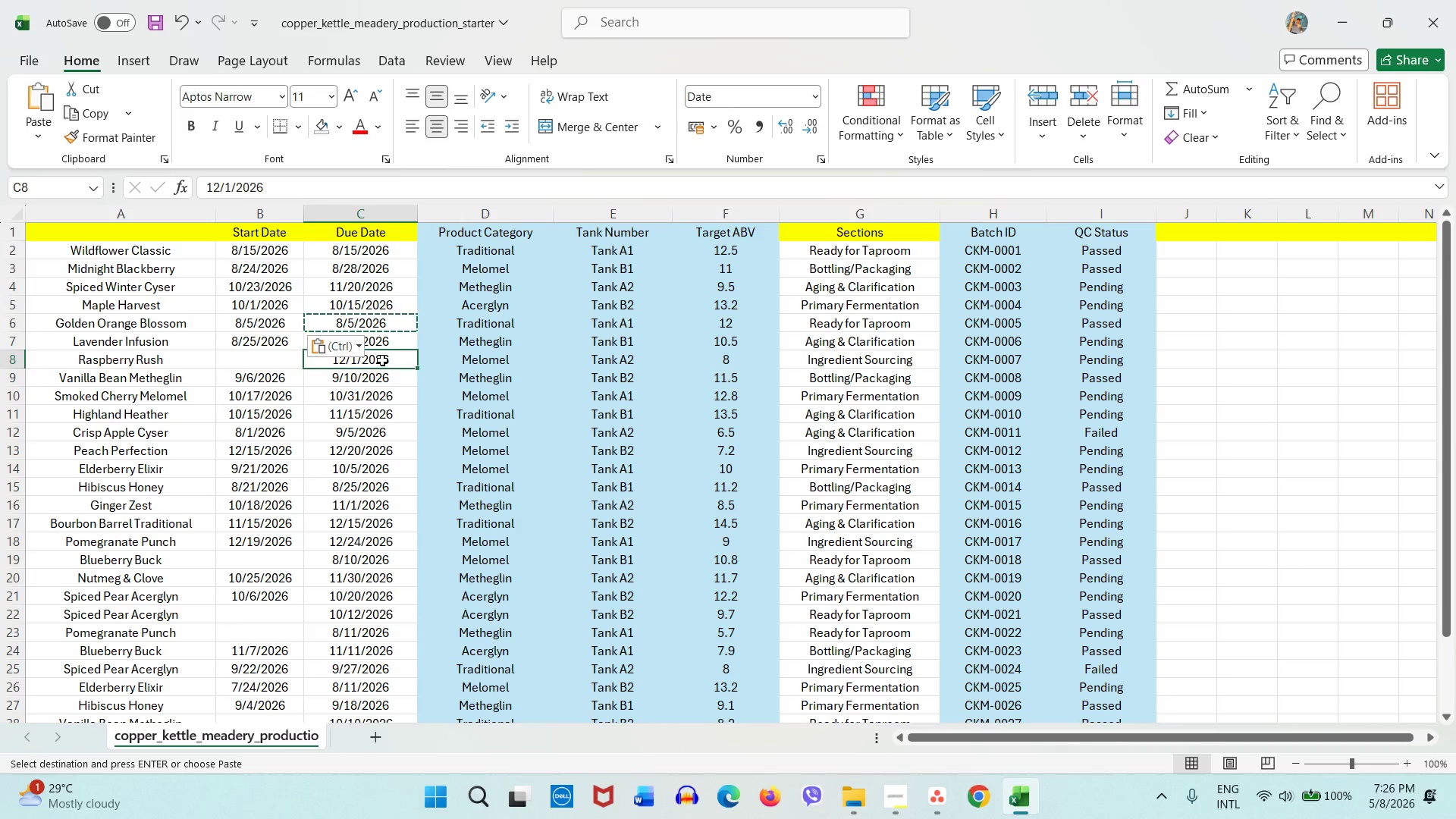 
triple_click([382, 360])
 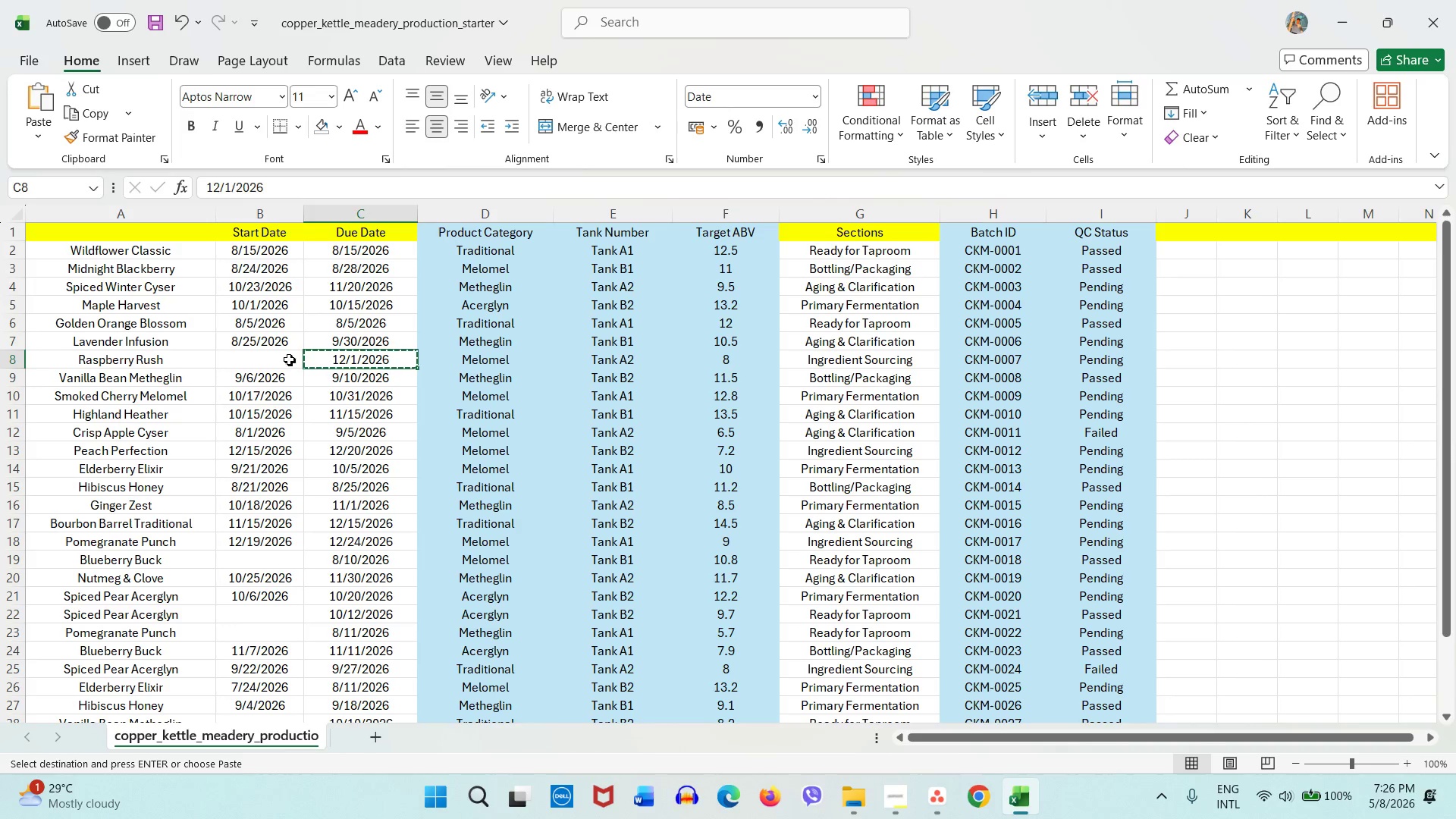 
key(Control+C)
 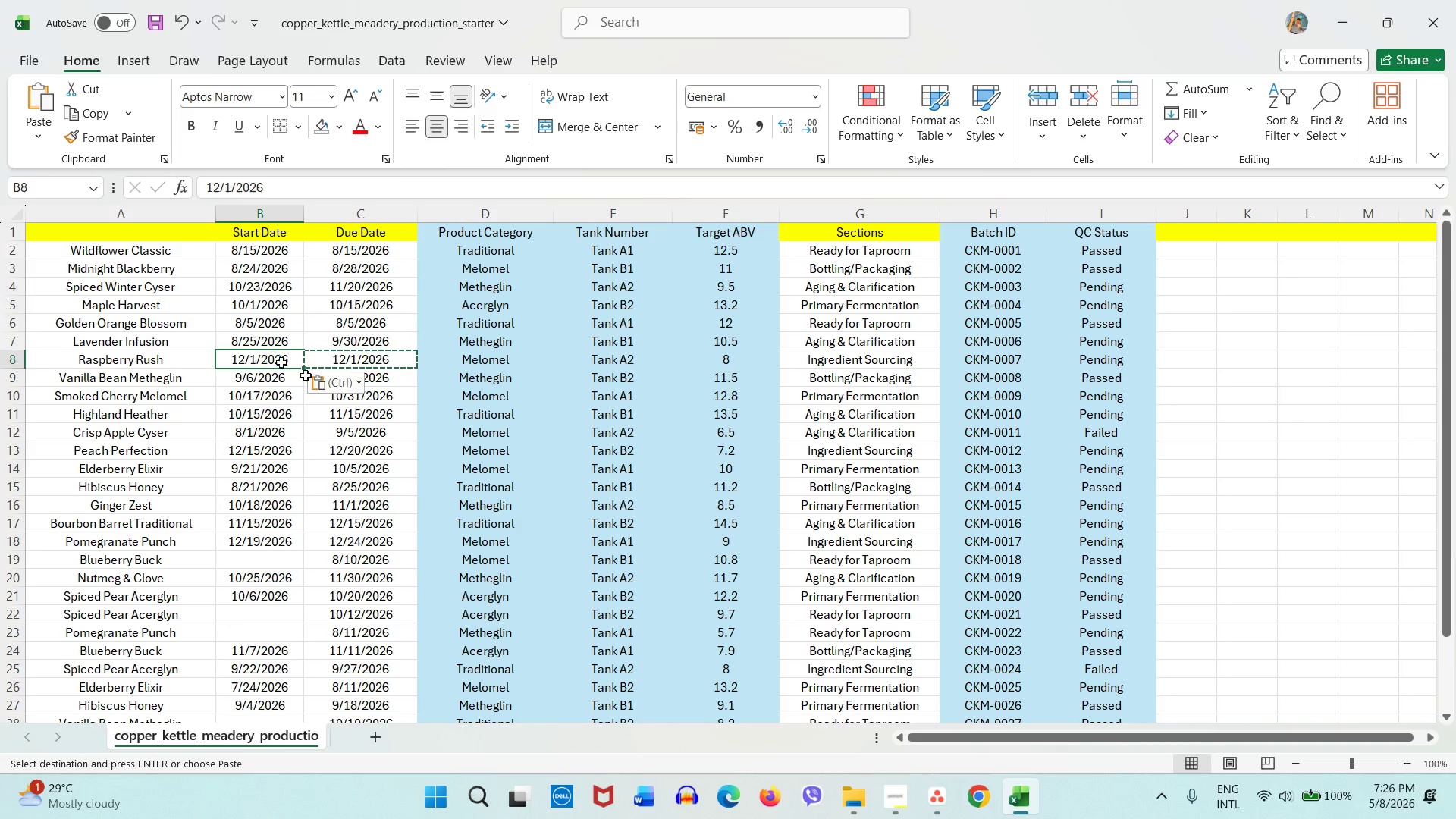 
left_click([273, 359])
 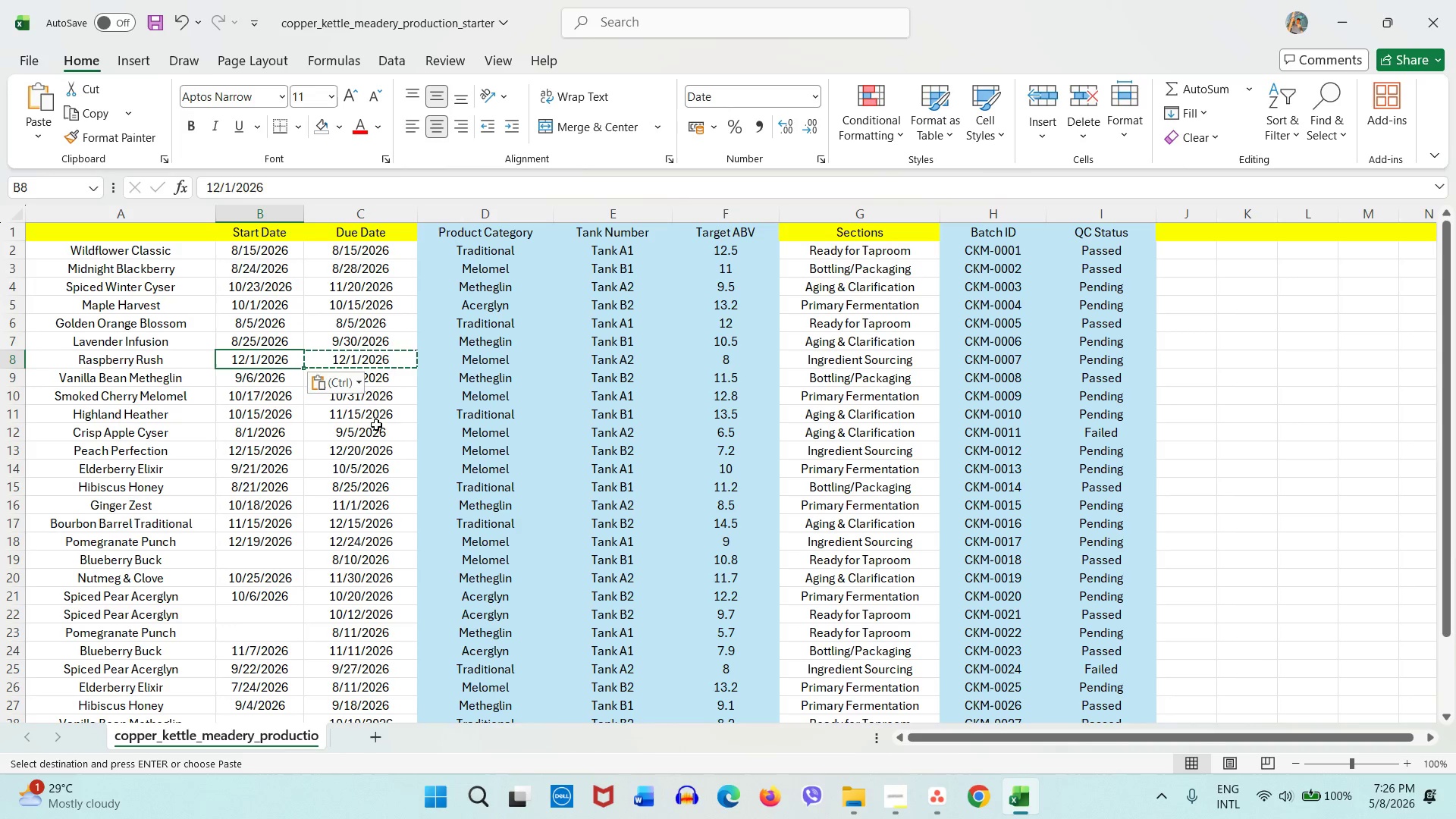 
key(Control+ControlLeft)
 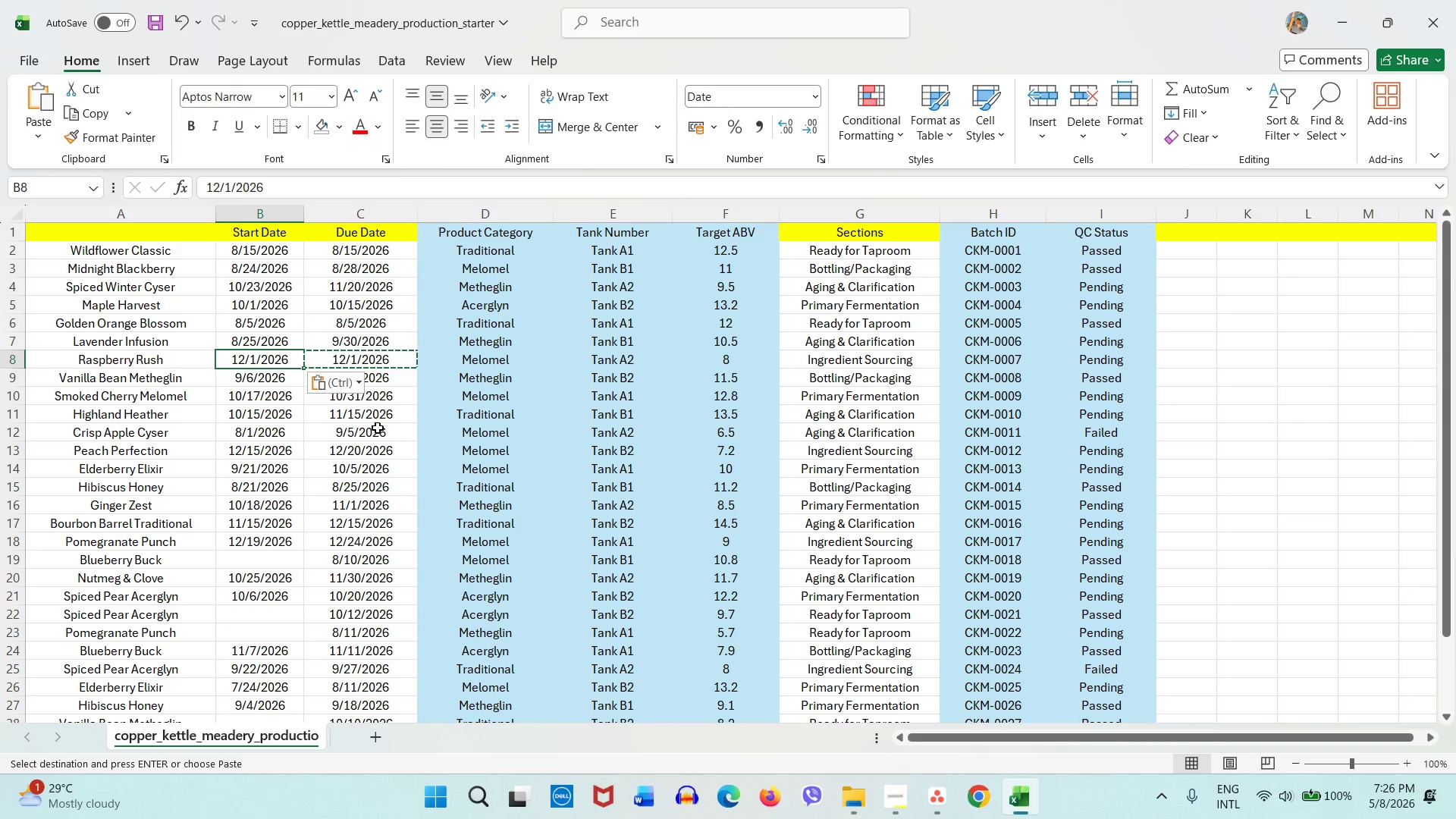 
key(Control+V)
 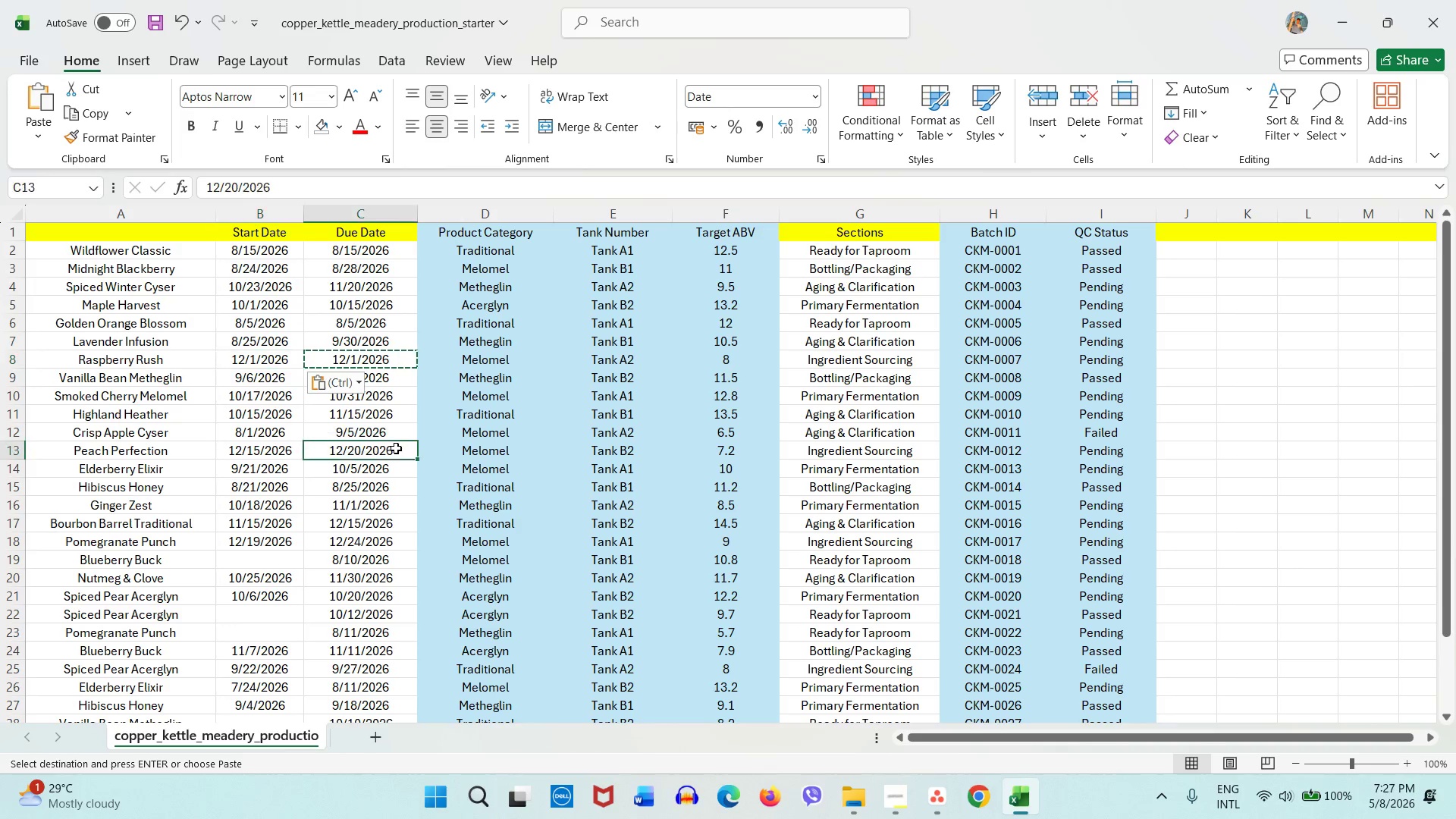 
left_click([396, 448])
 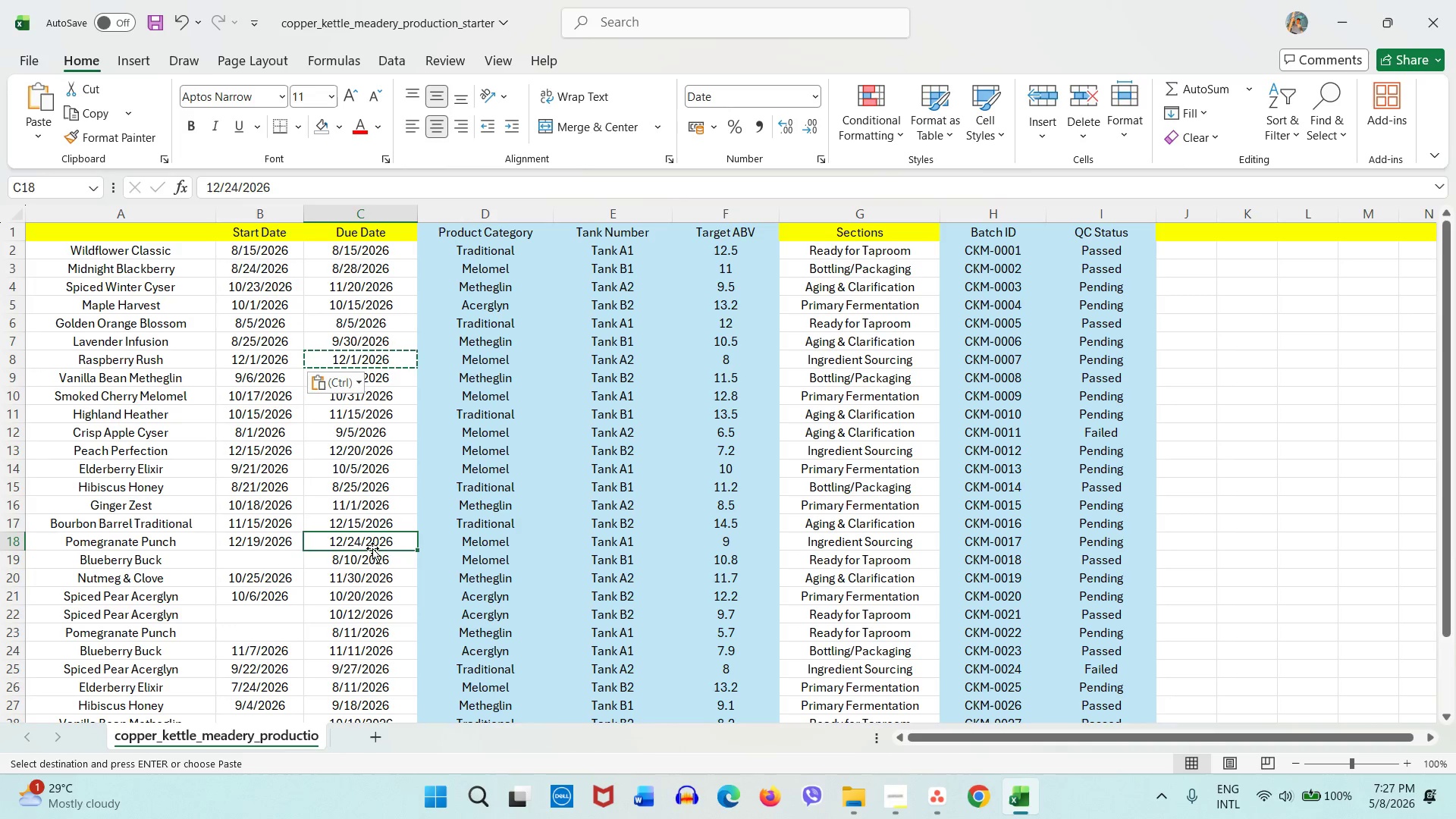 
left_click([372, 548])
 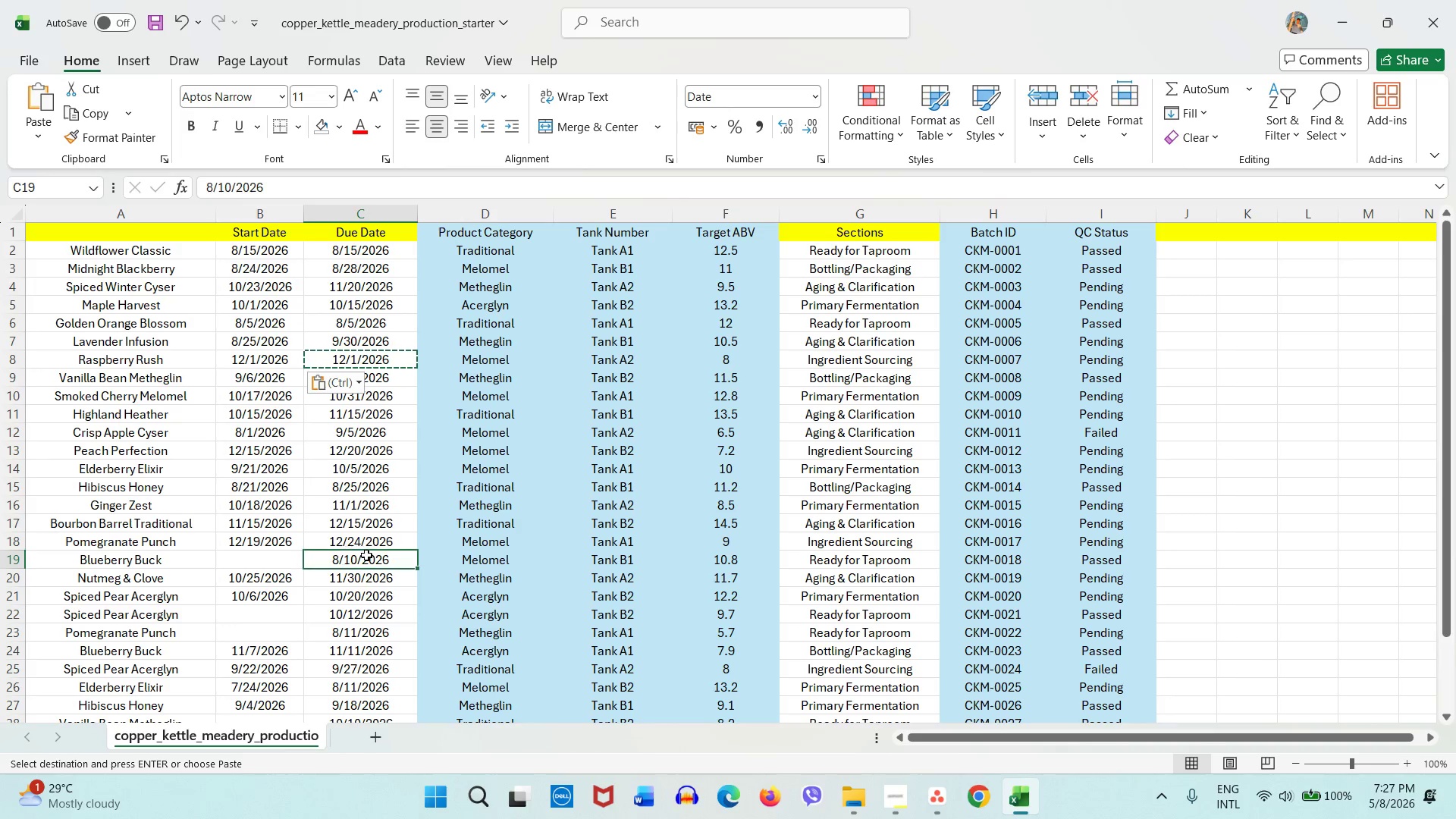 
left_click([366, 555])
 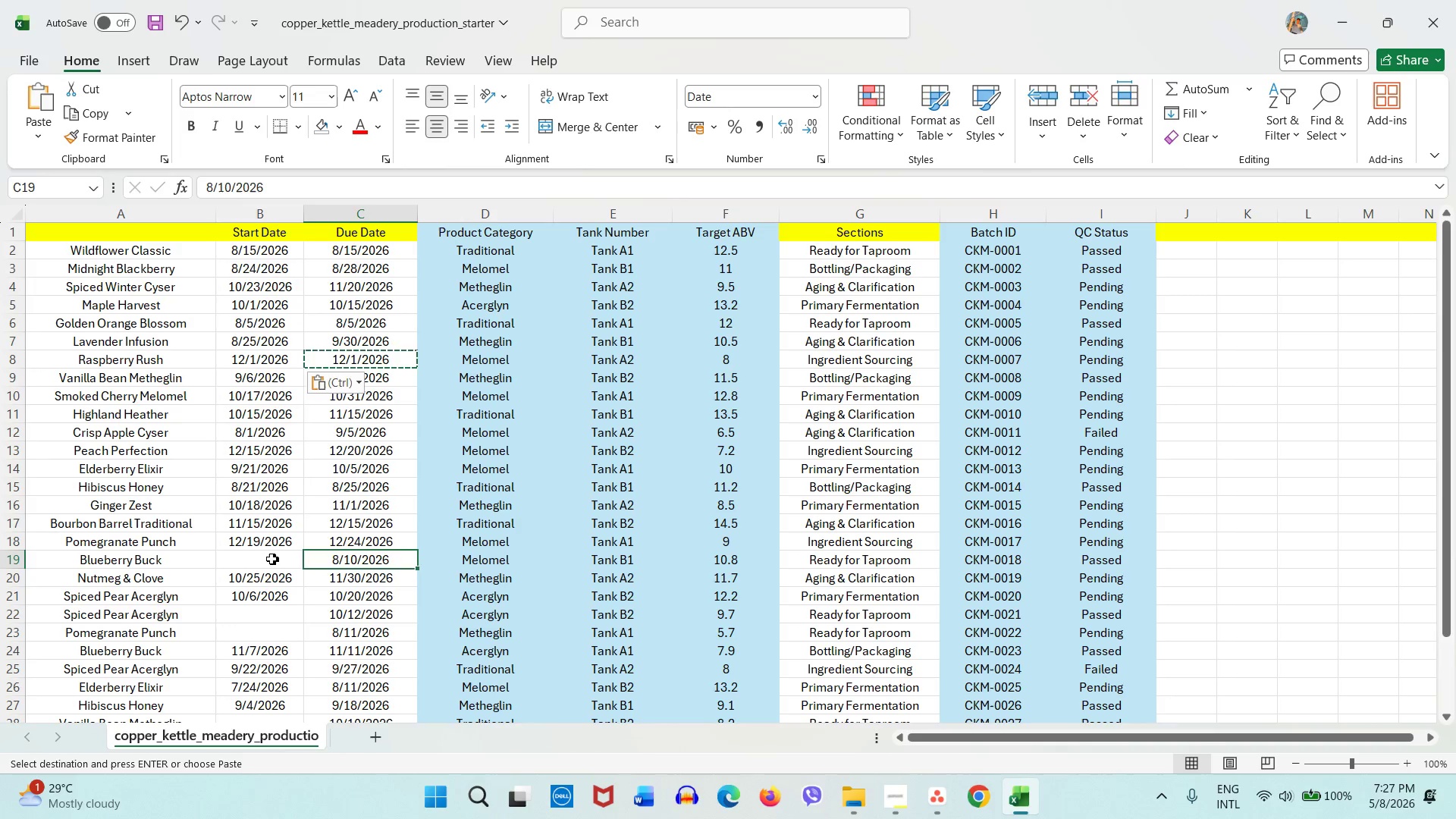 
key(Control+C)
 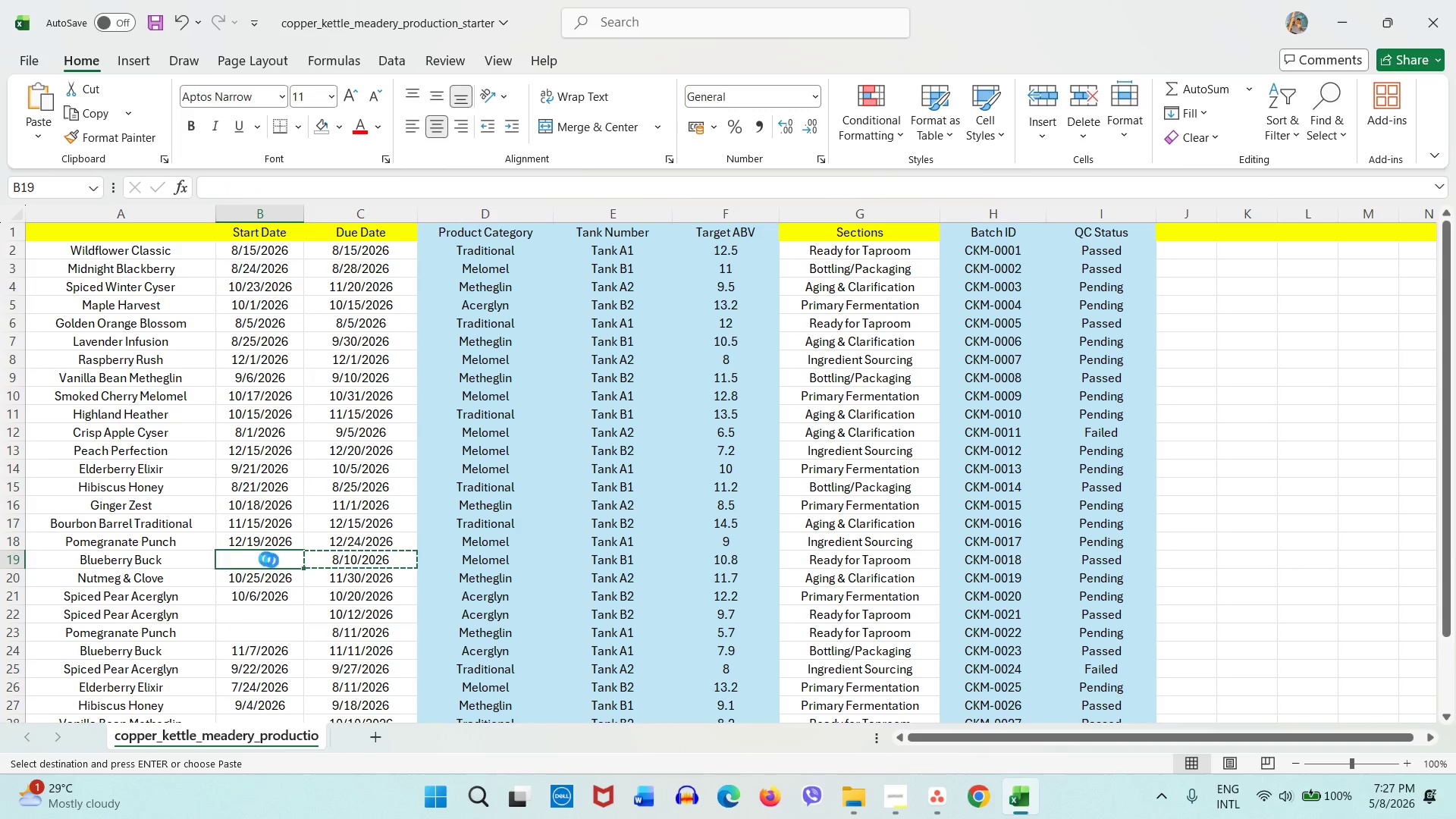 
left_click([266, 559])
 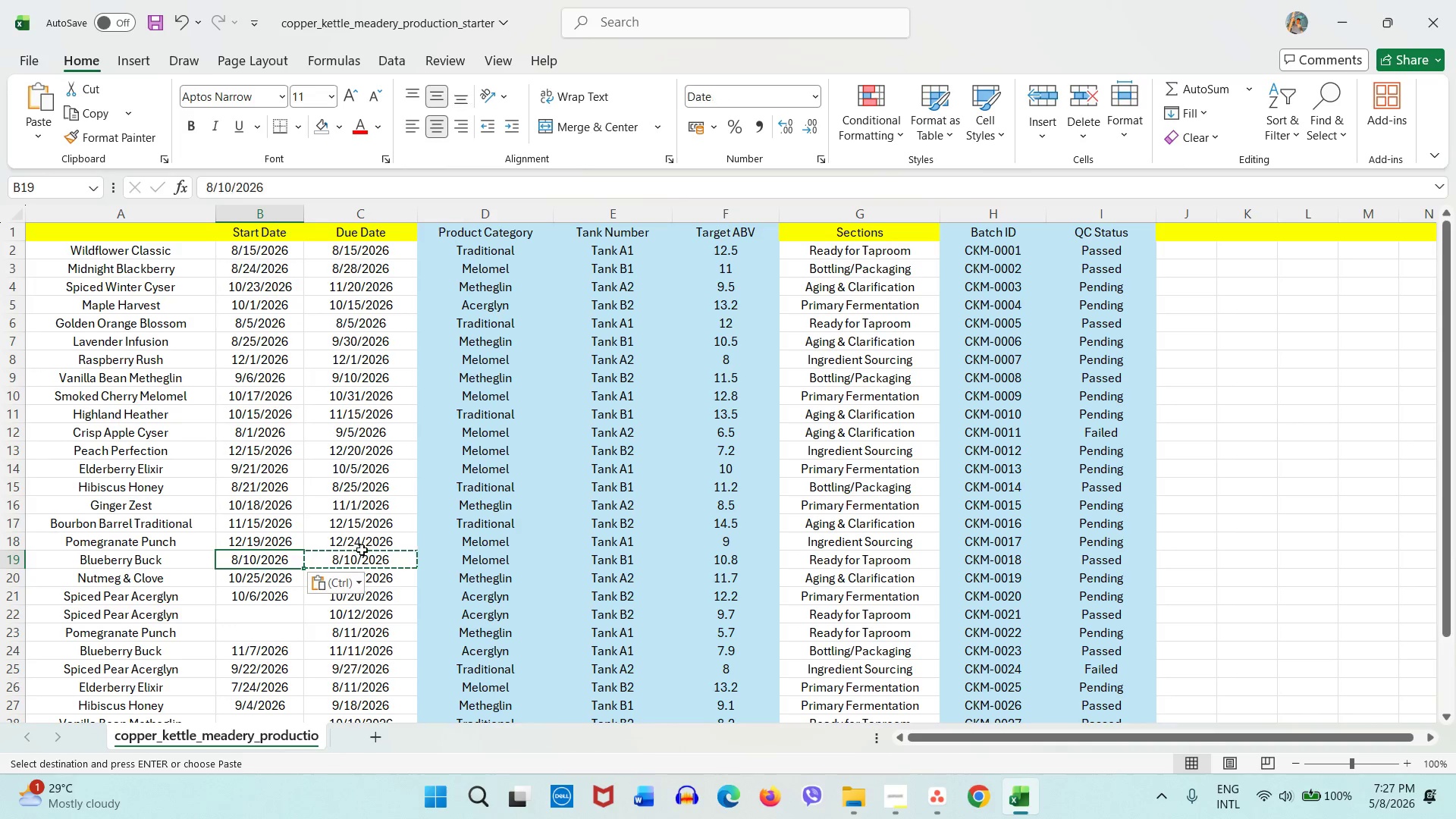 
key(Control+ControlLeft)
 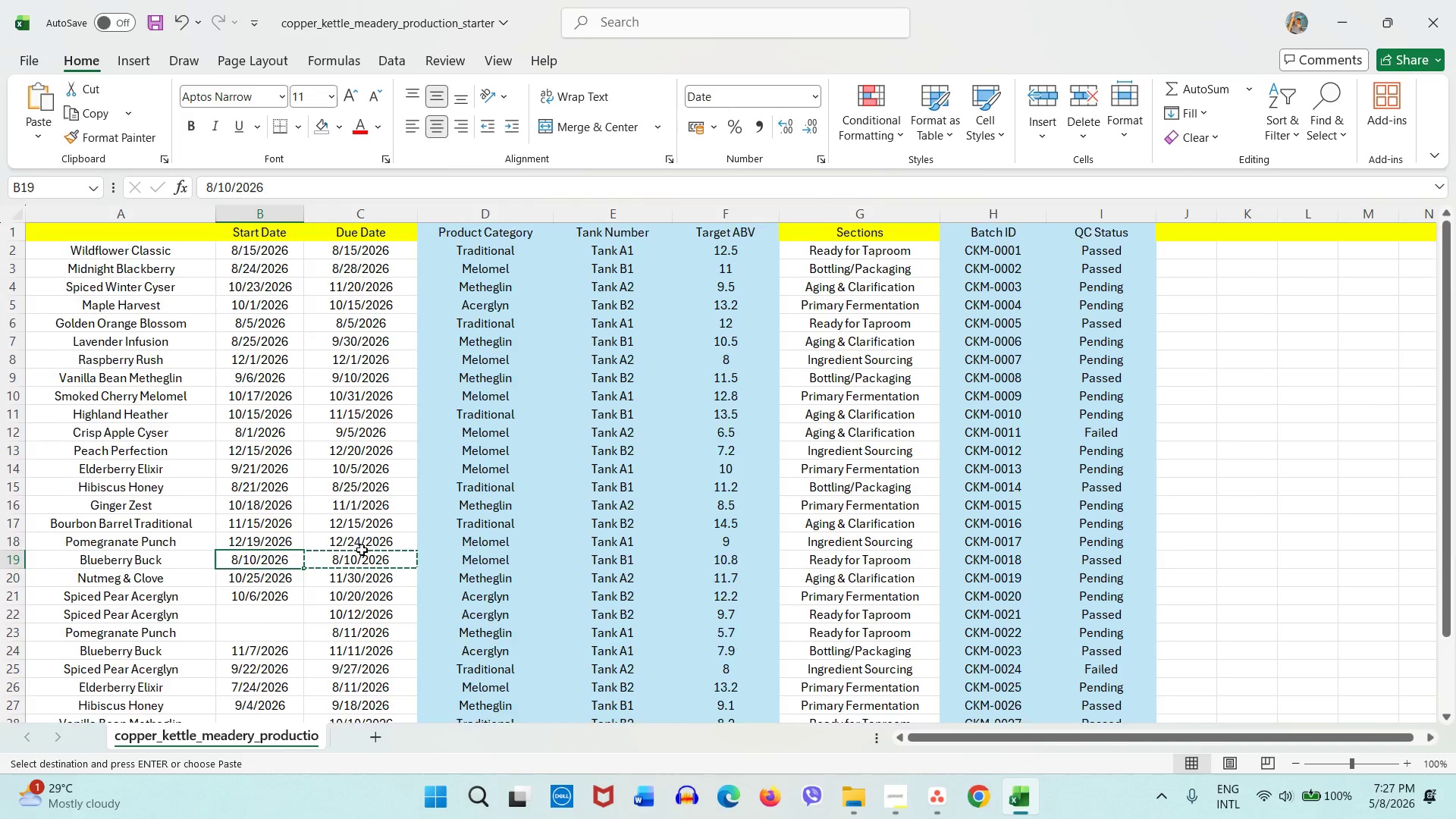 
key(Control+V)
 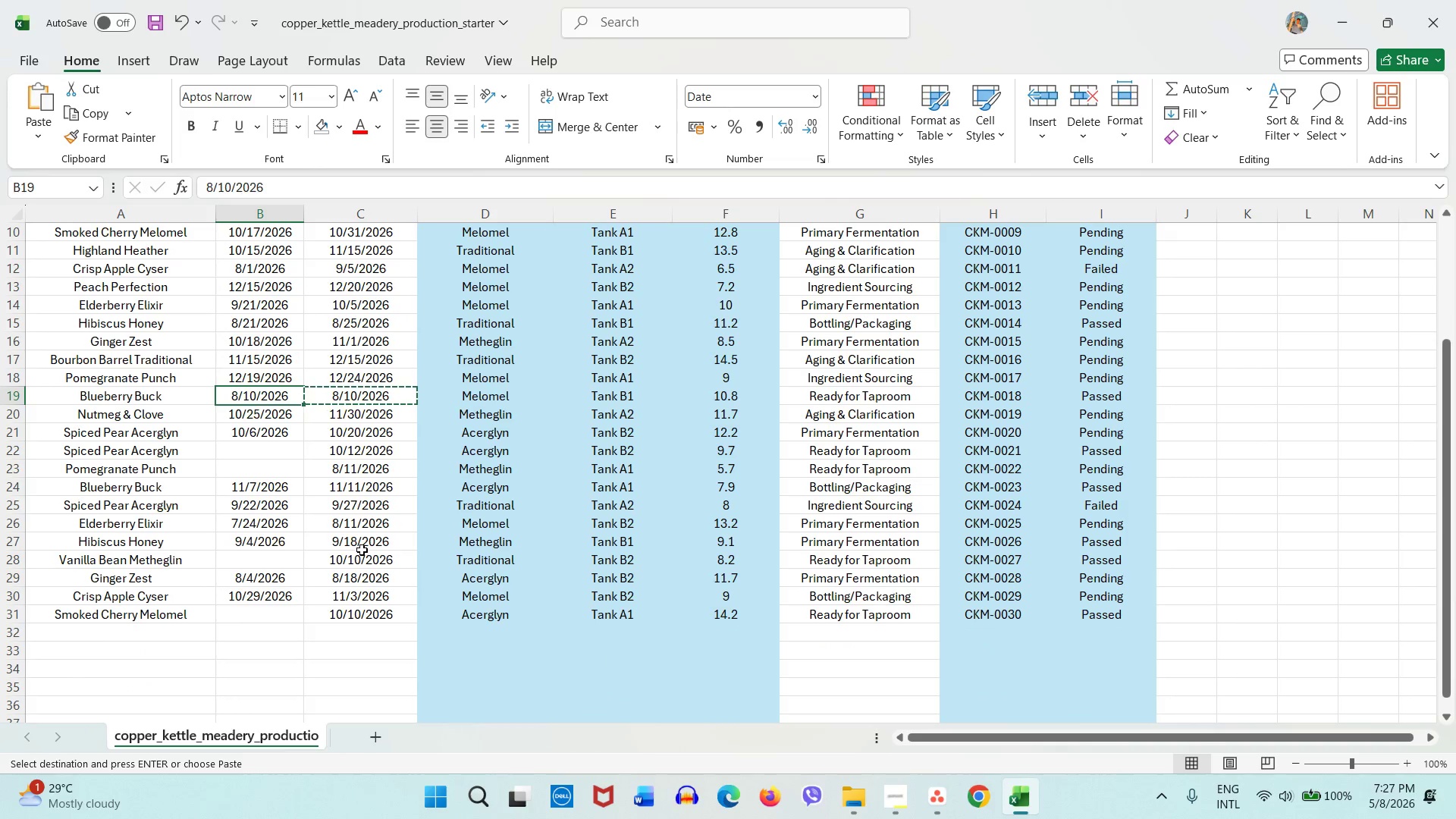 
scroll: coordinate [362, 550], scroll_direction: down, amount: 3.0
 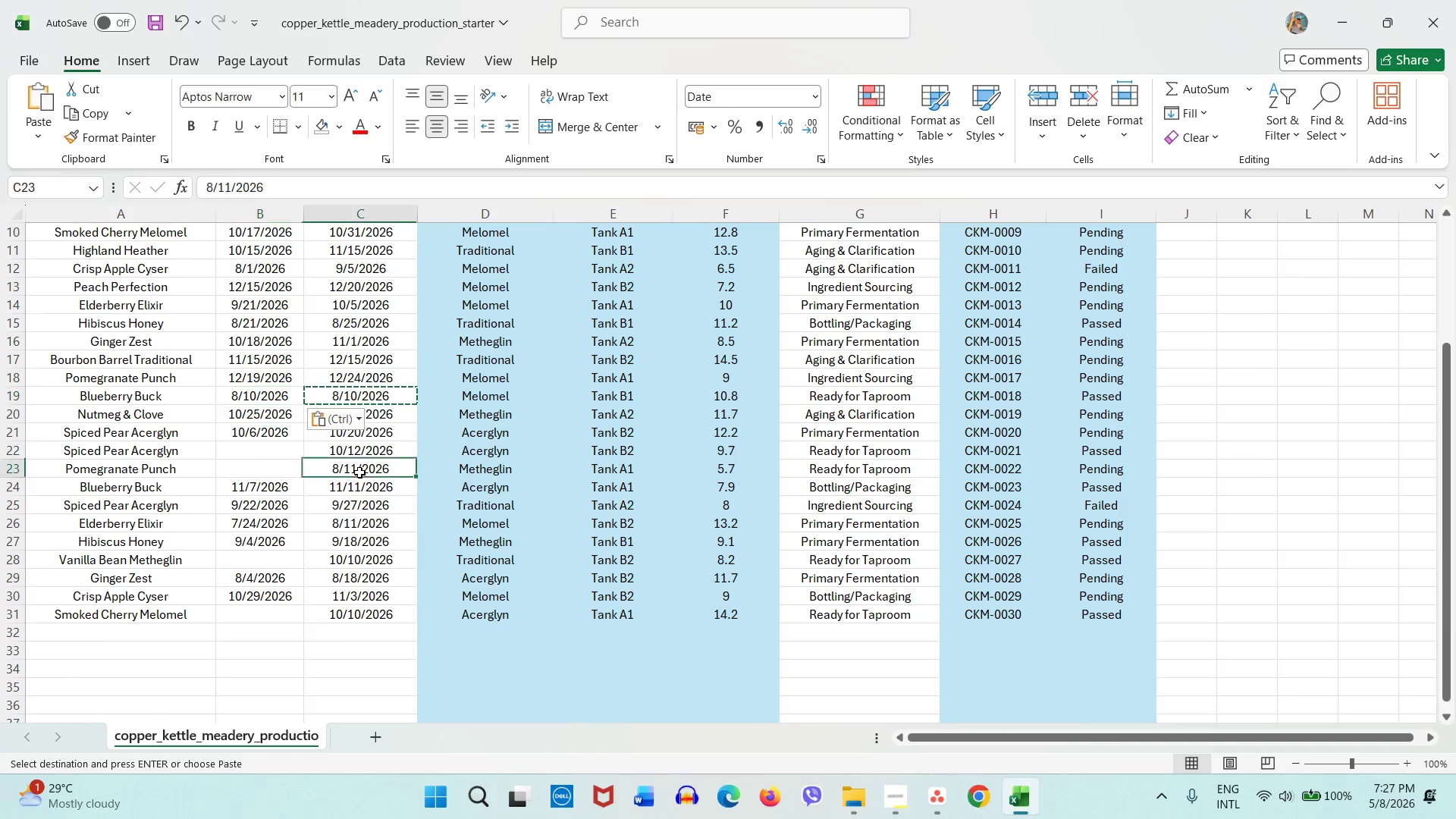 
left_click([359, 472])
 